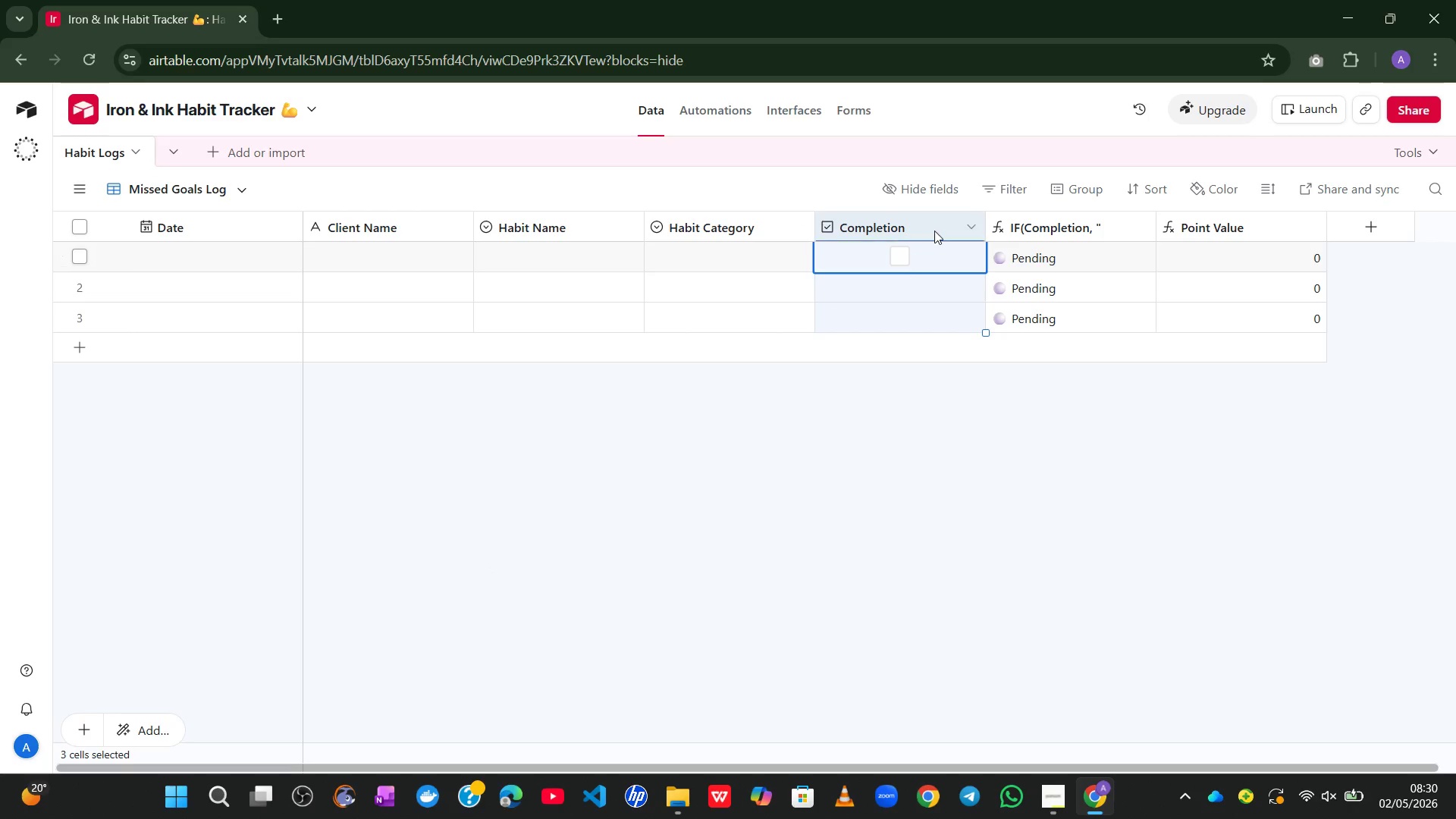 
left_click([947, 224])
 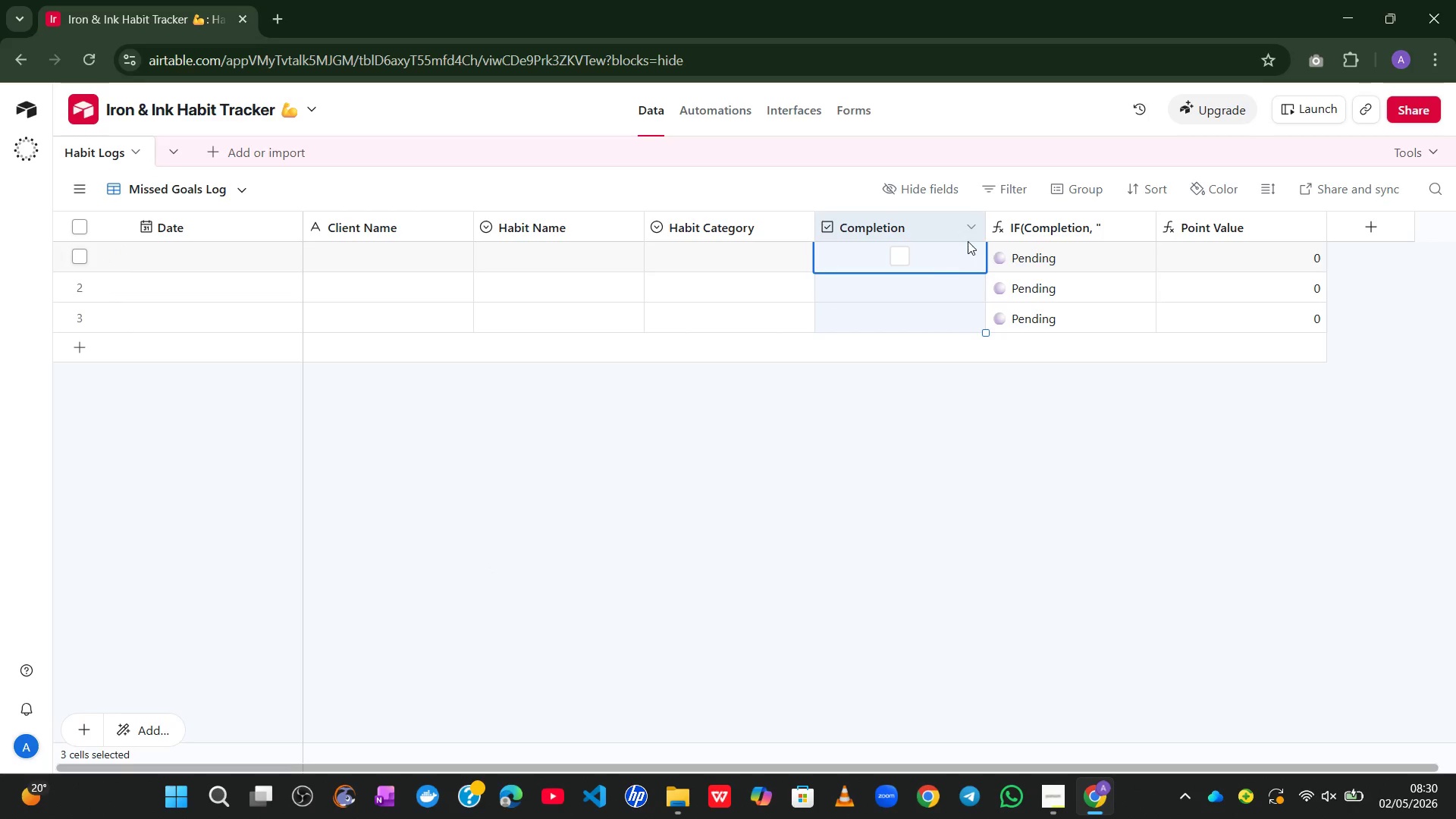 
left_click([943, 256])
 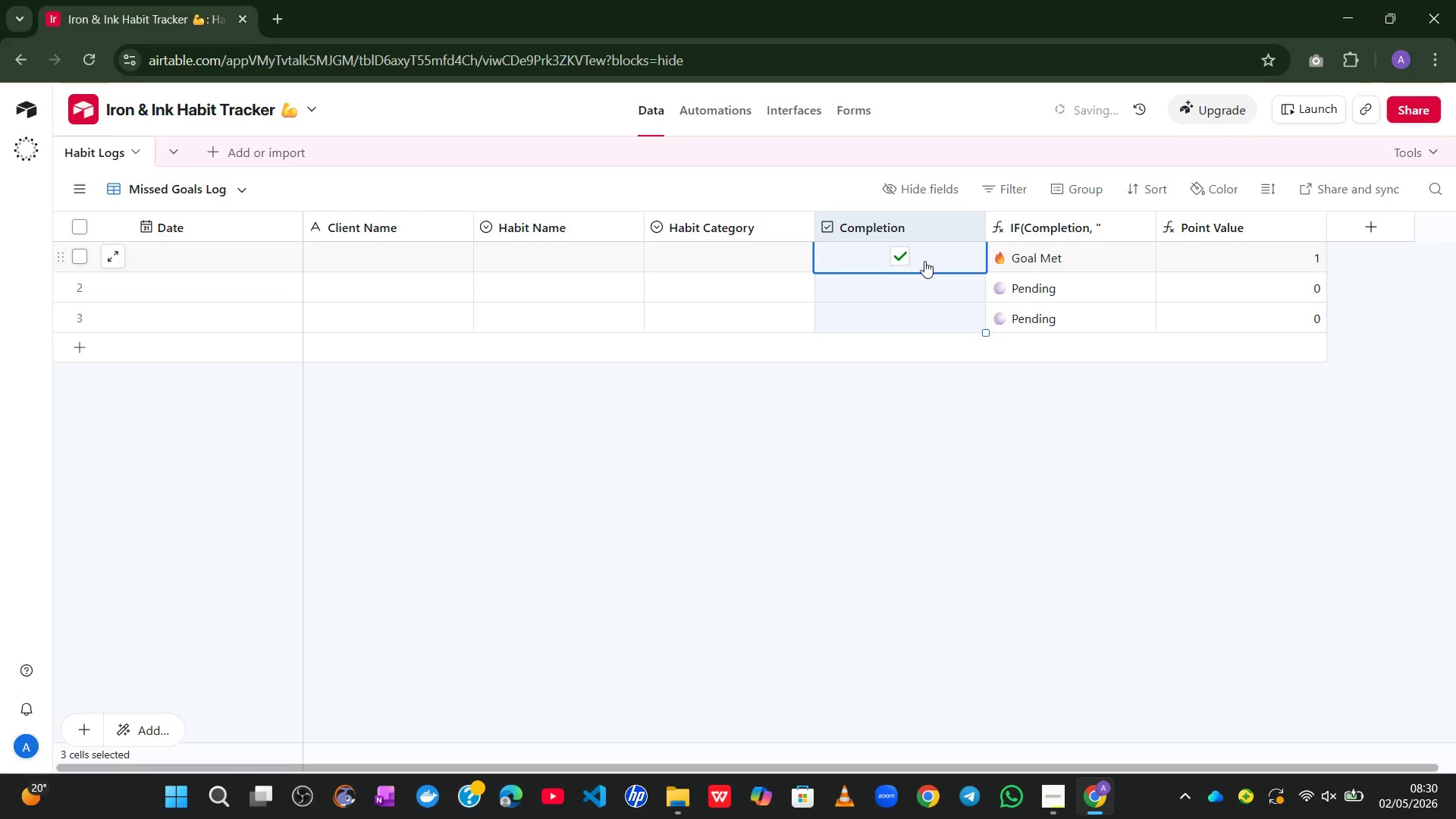 
left_click([924, 260])
 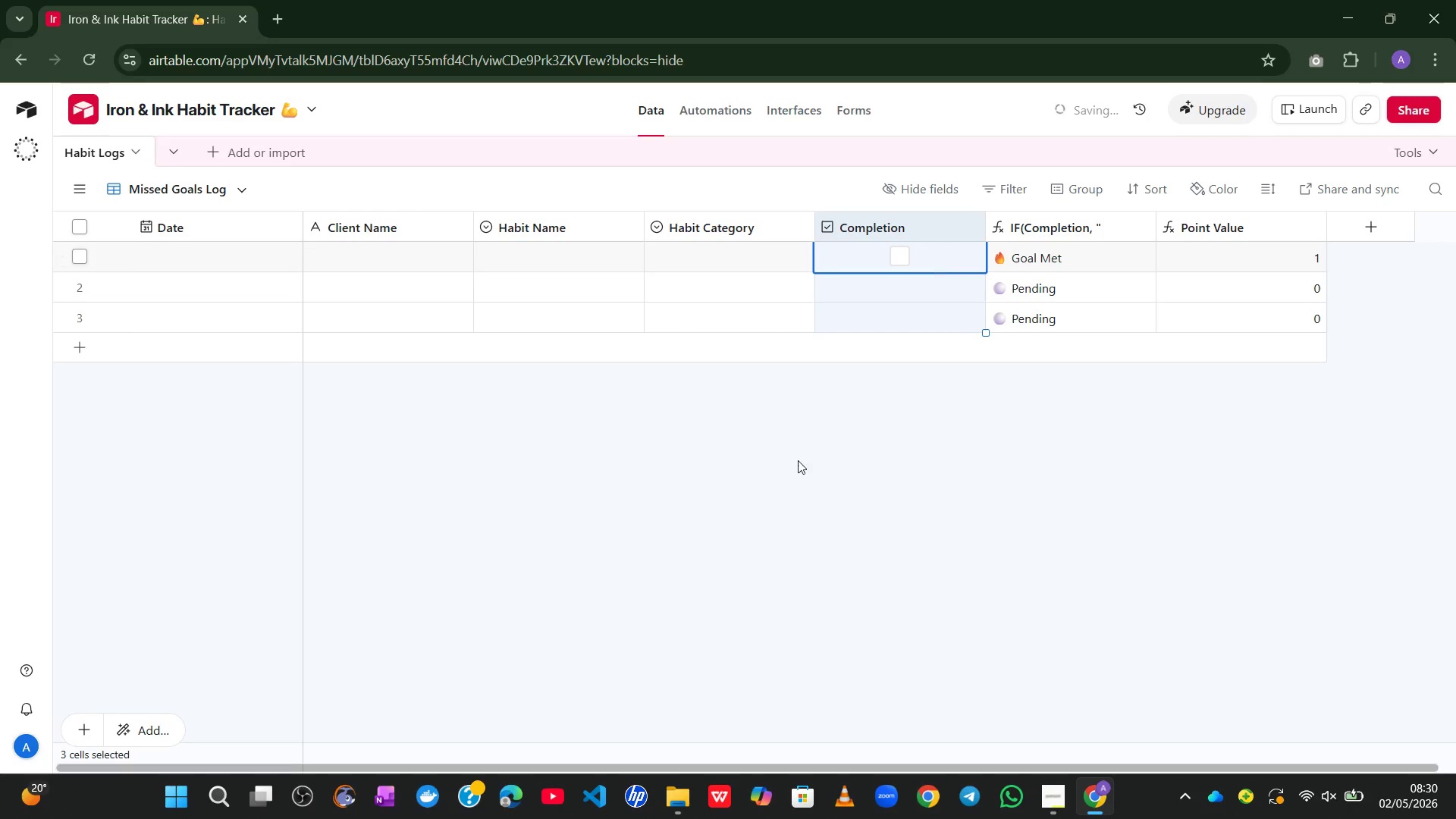 
left_click([797, 461])
 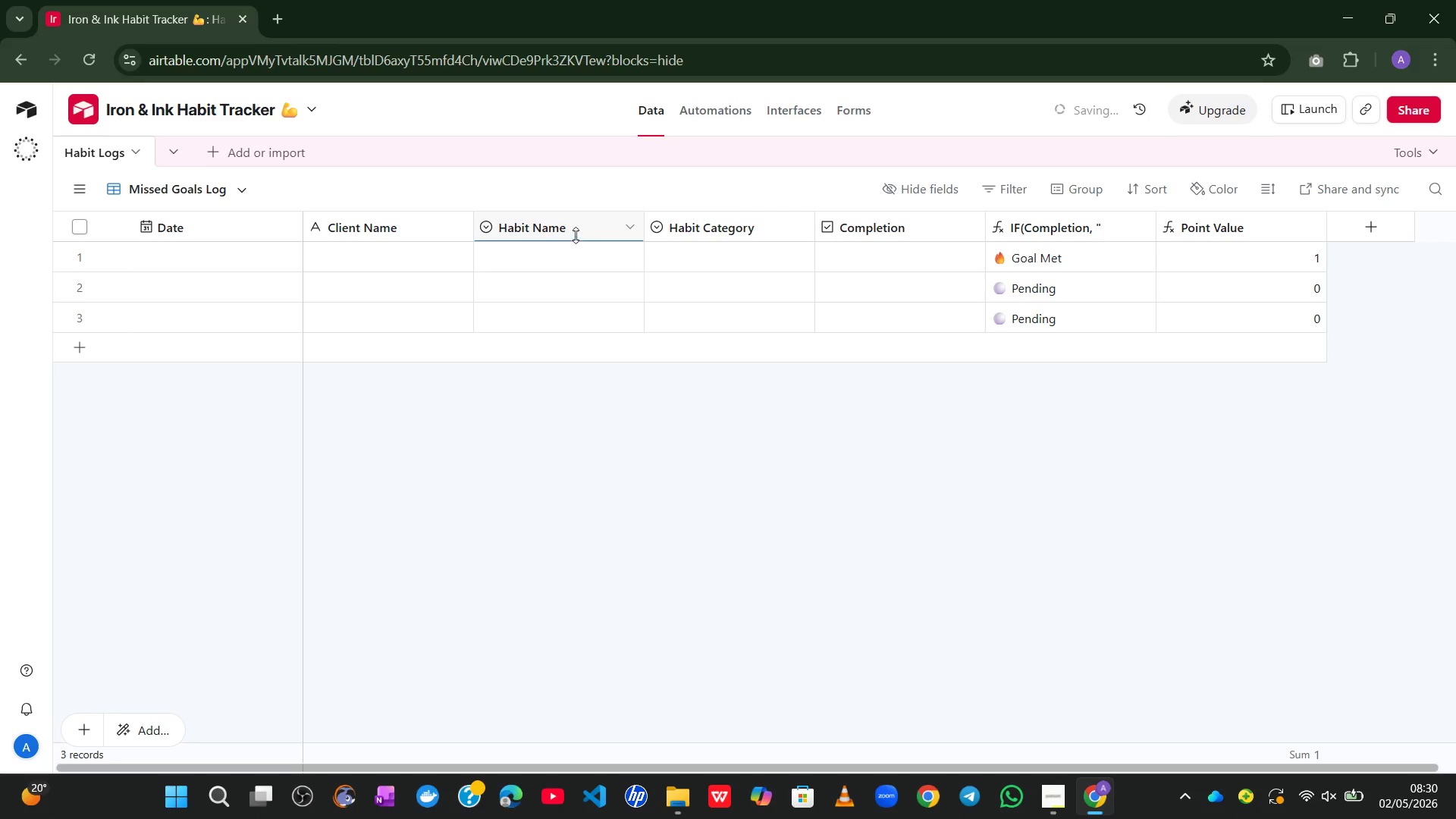 
double_click([576, 235])
 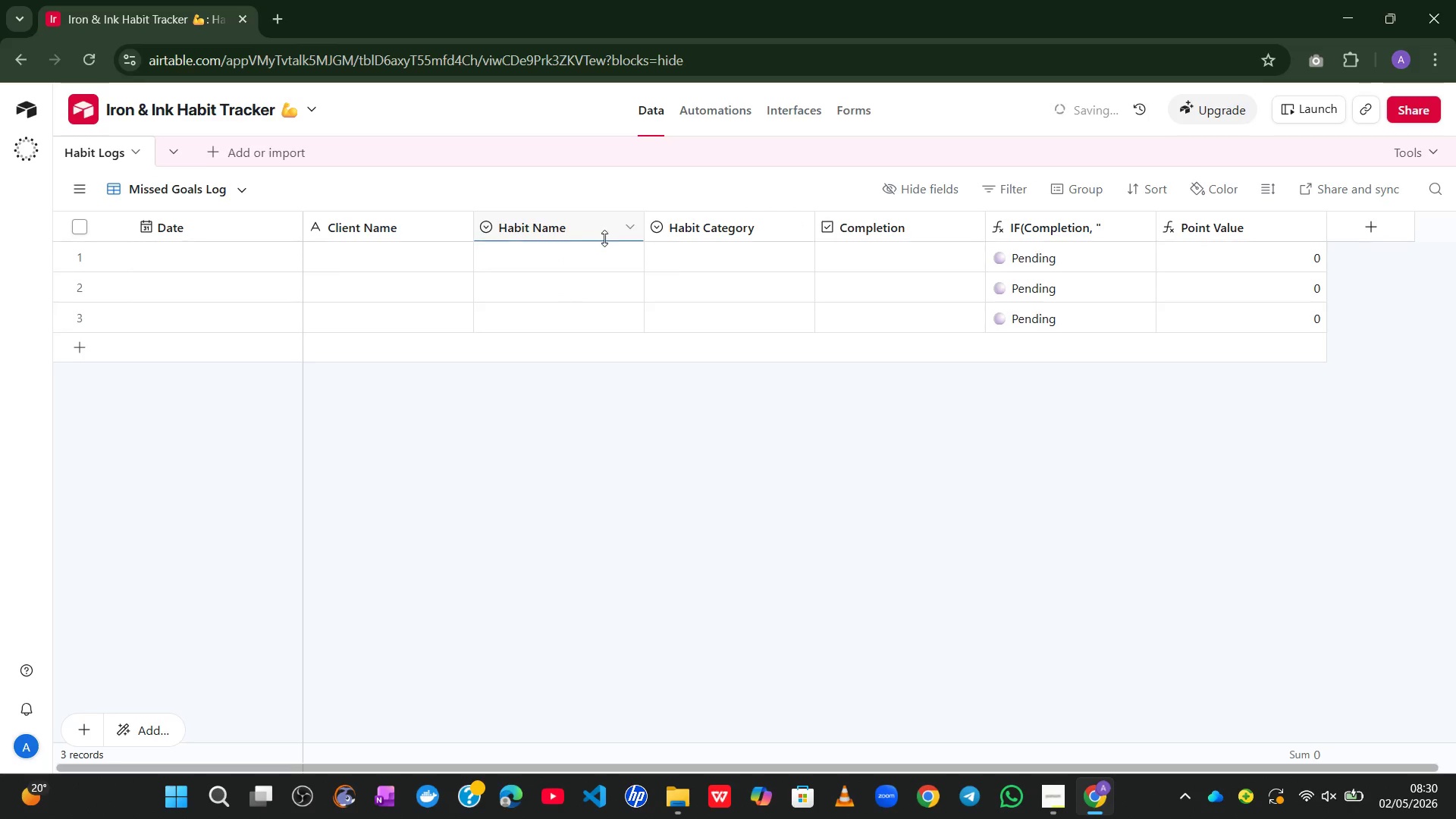 
left_click([605, 235])
 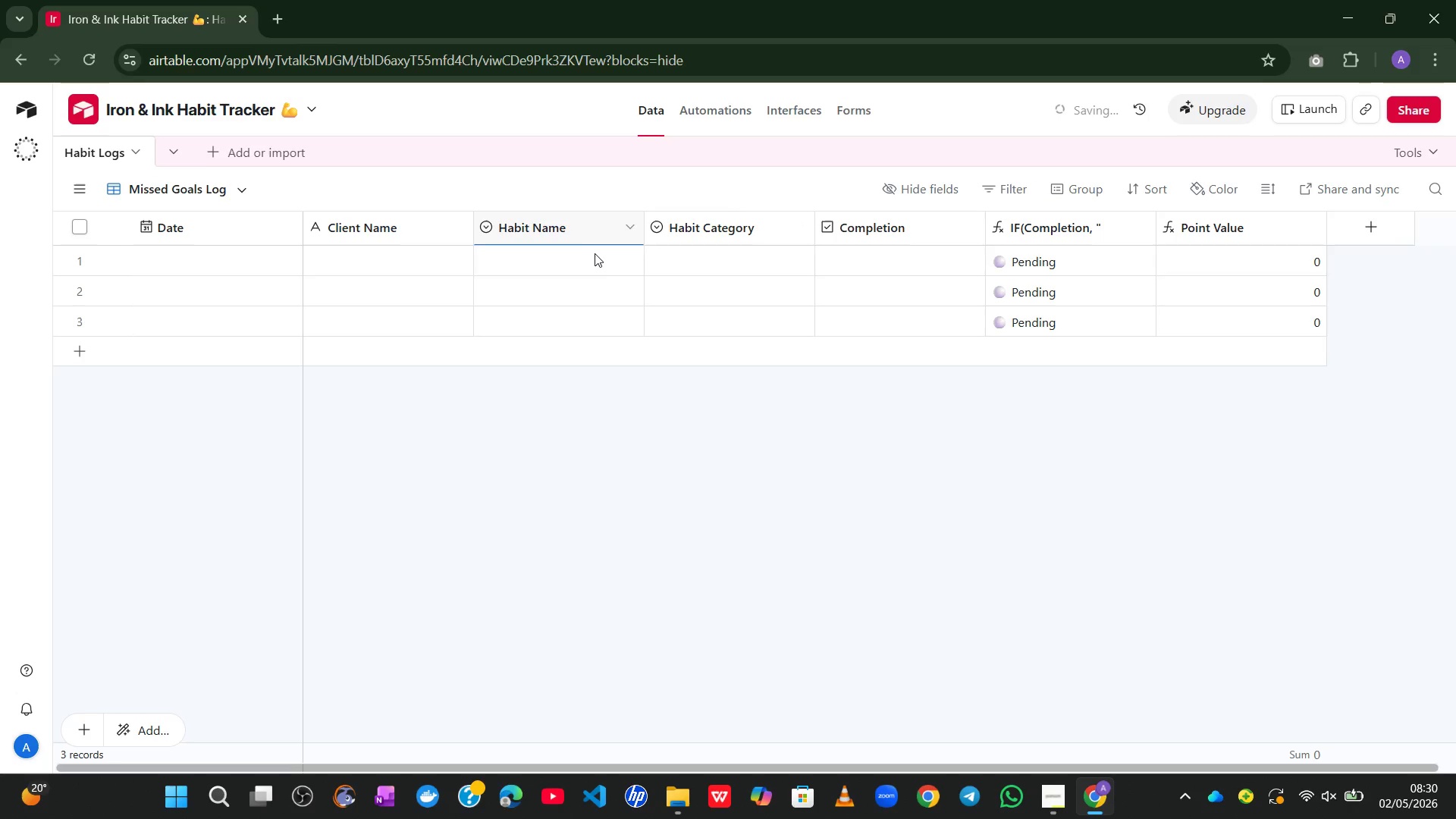 
left_click([591, 258])
 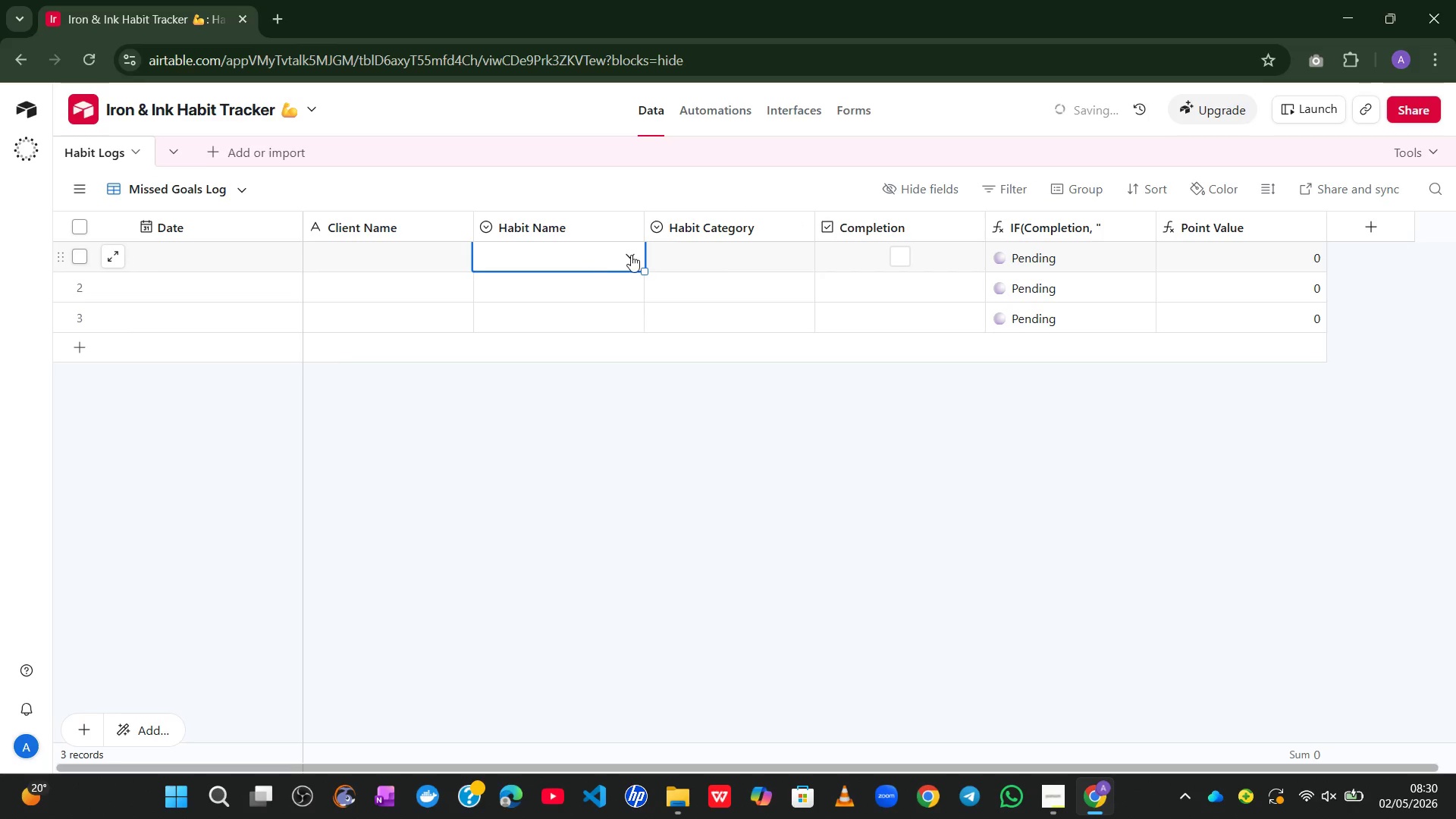 
left_click([634, 253])
 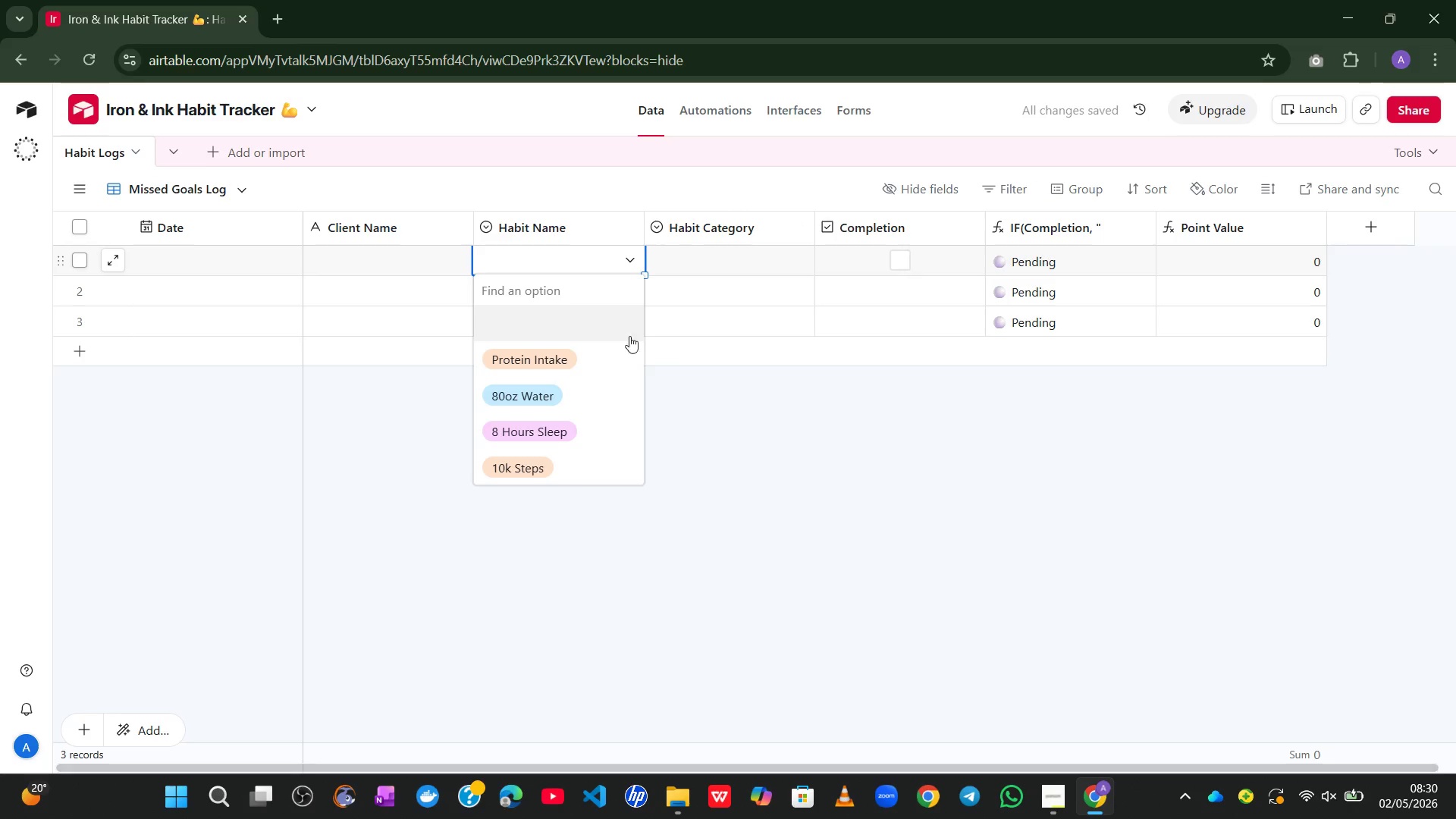 
left_click([657, 425])
 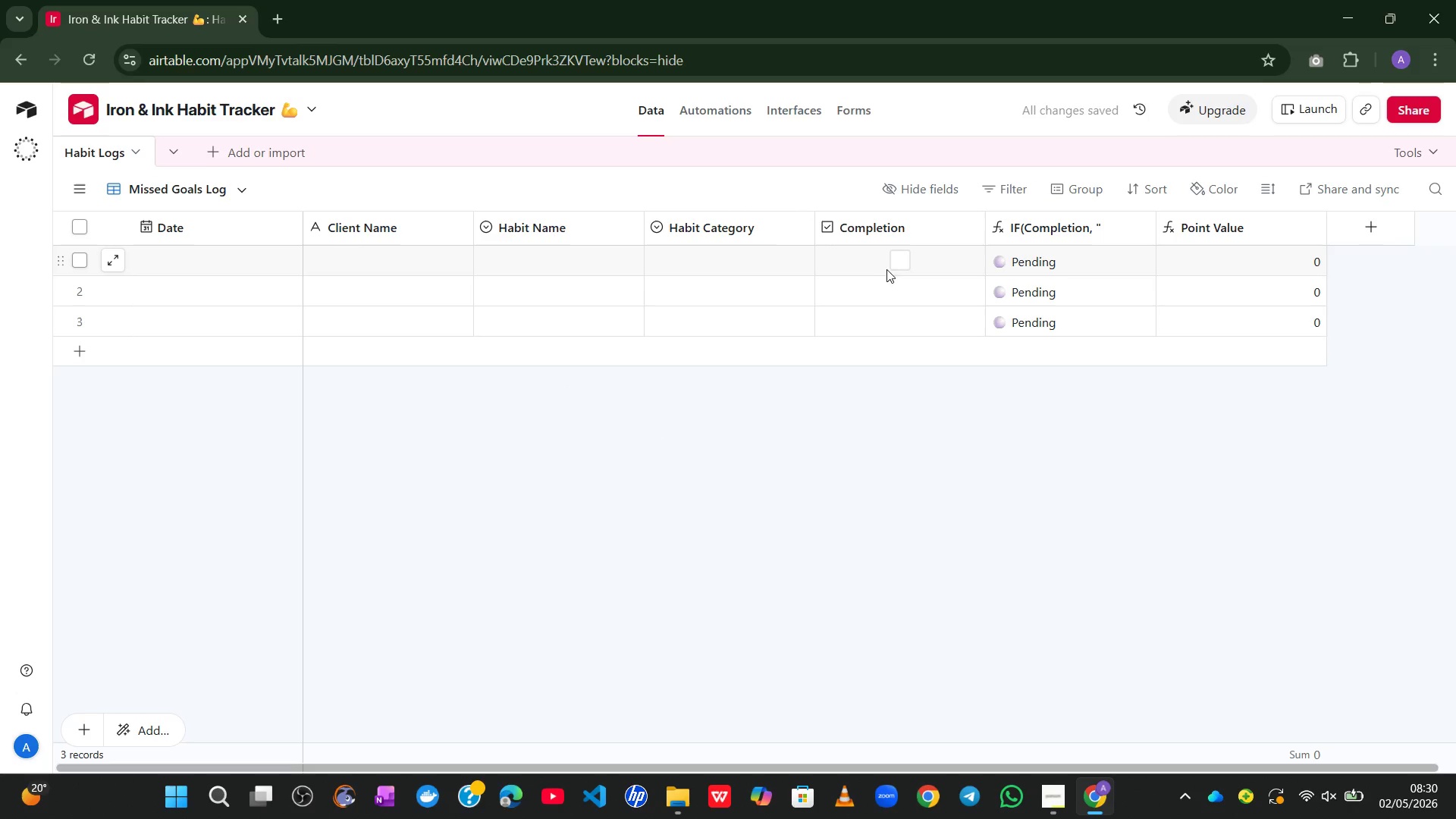 
left_click([698, 257])
 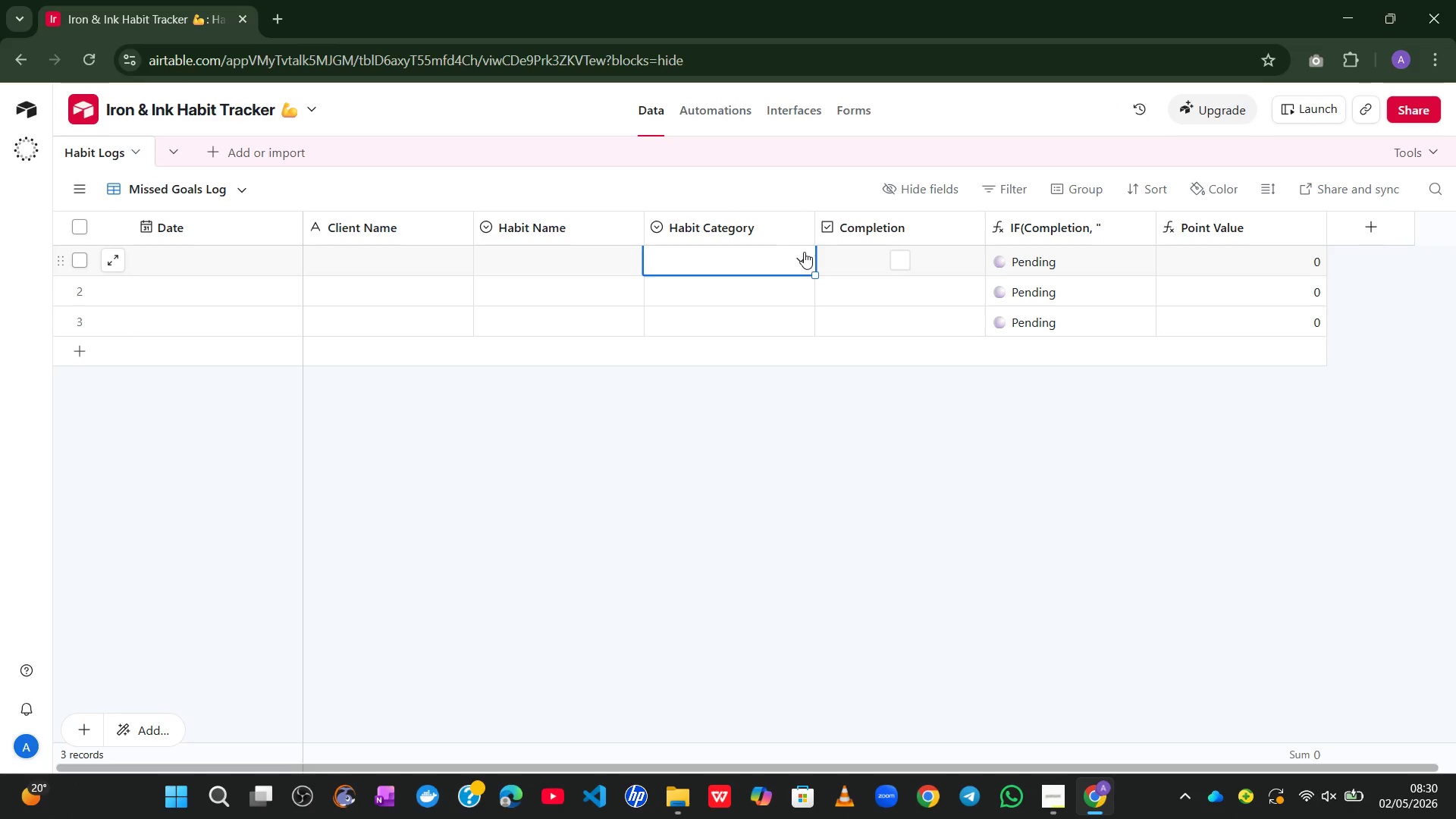 
left_click([804, 252])
 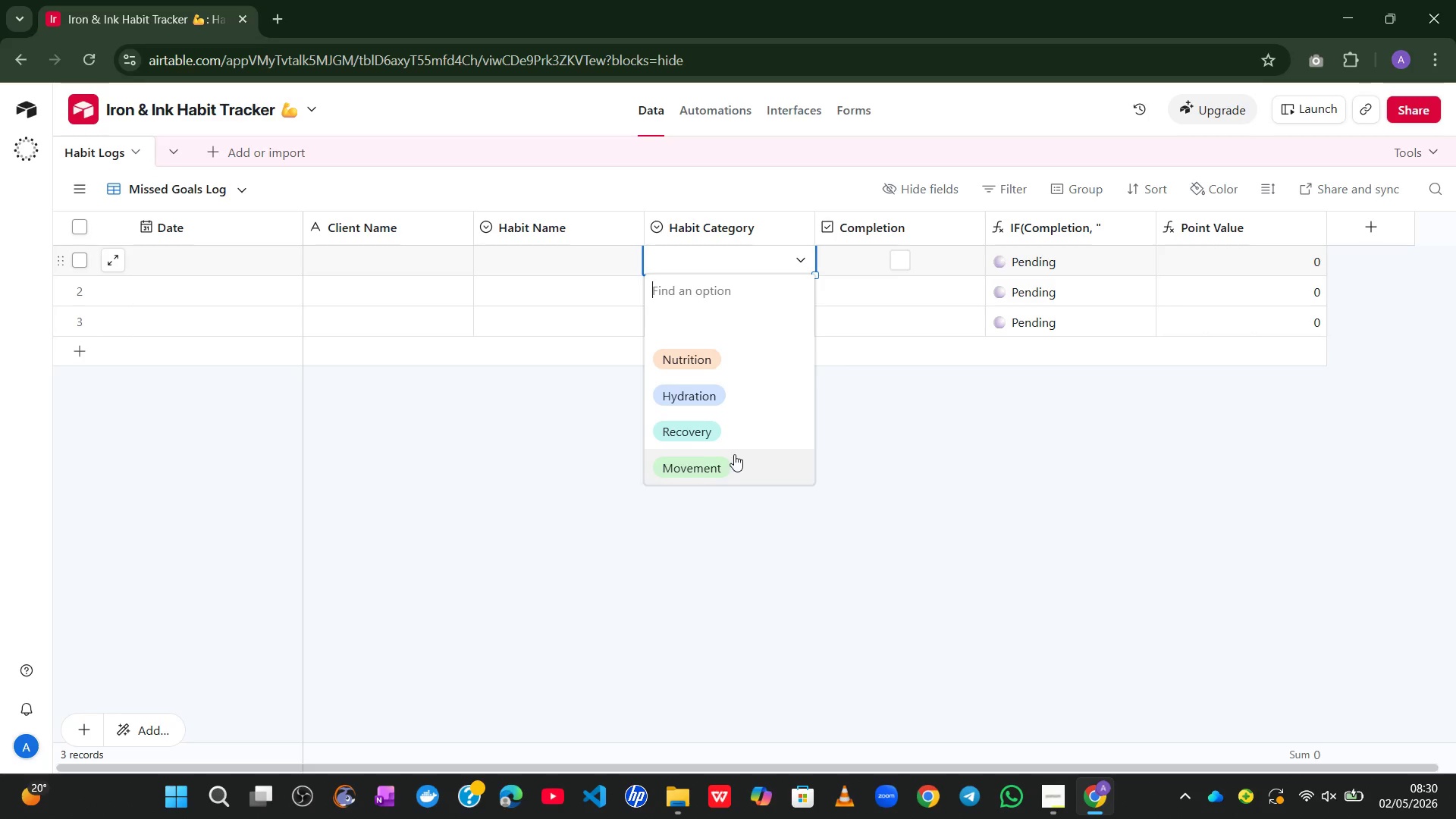 
left_click([430, 531])
 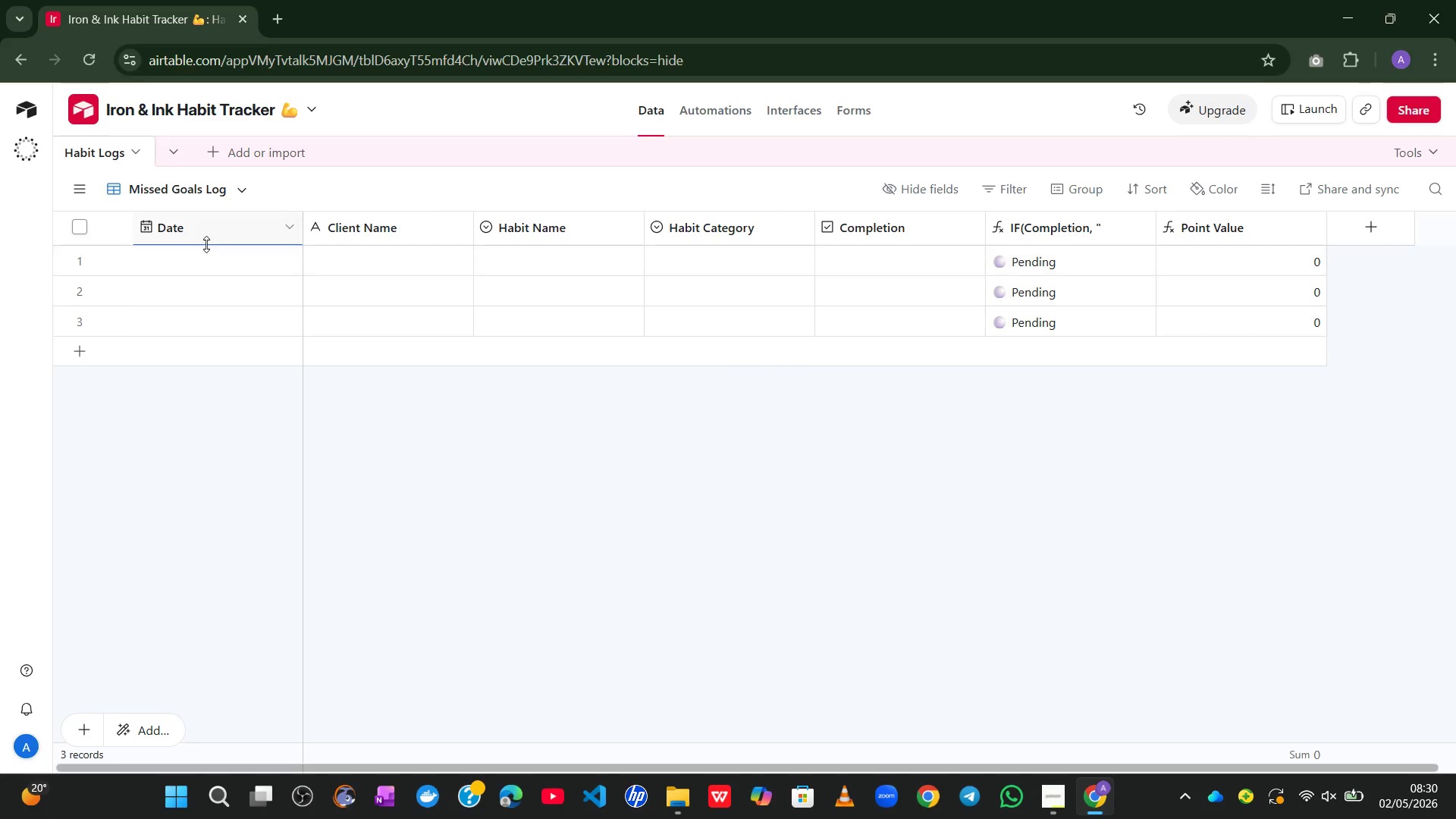 
left_click([206, 244])
 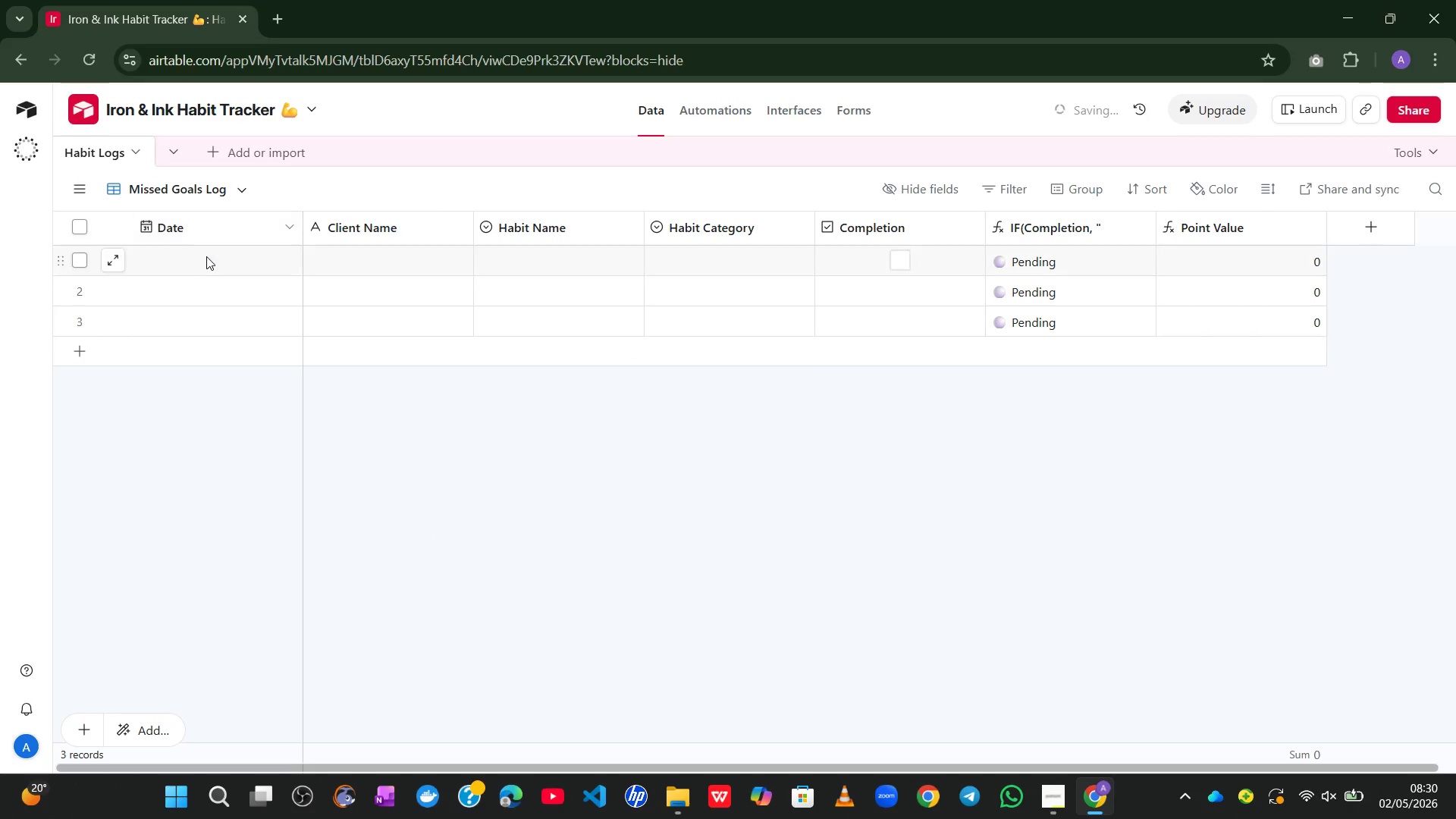 
left_click([206, 259])
 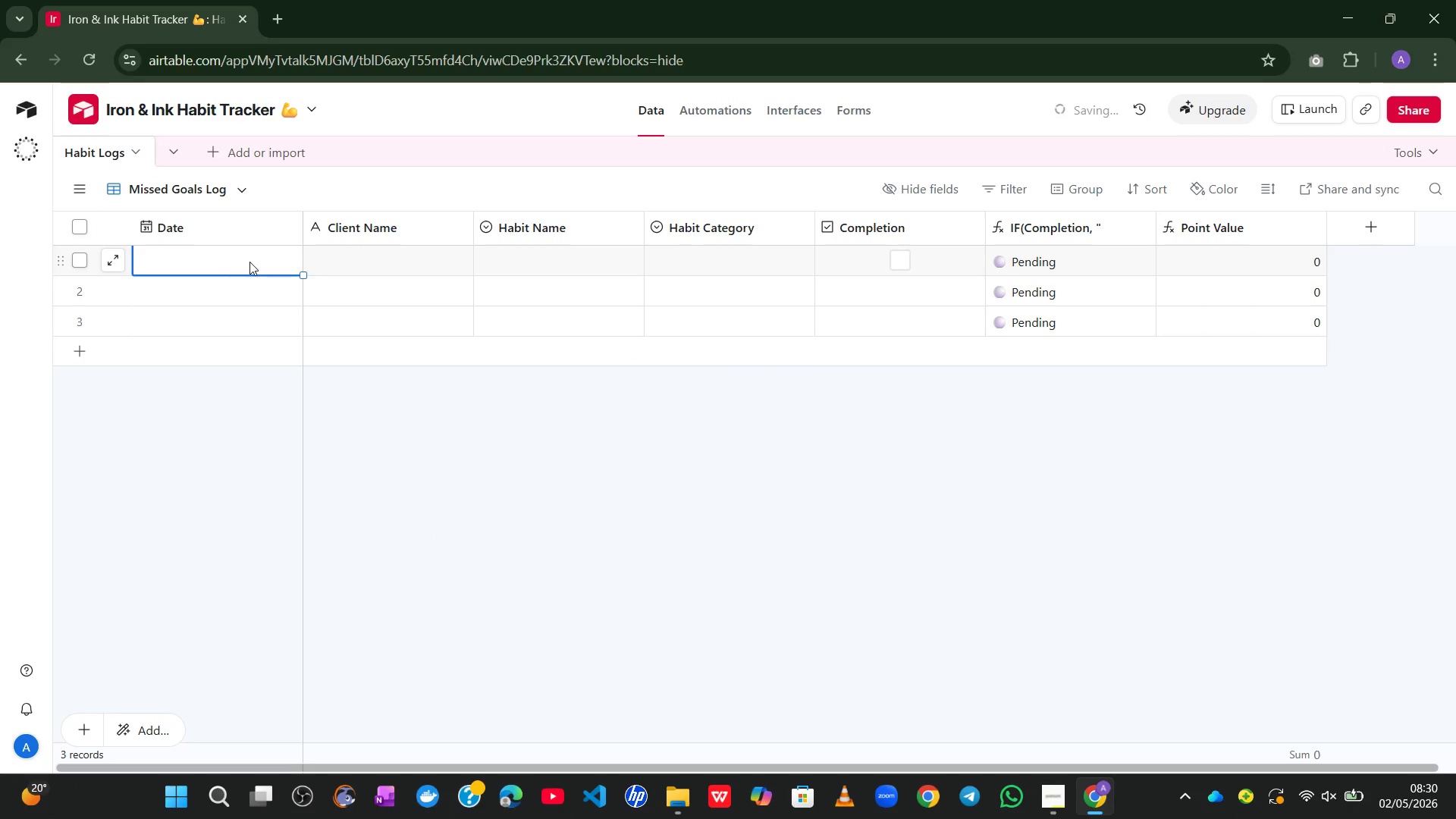 
left_click([252, 262])
 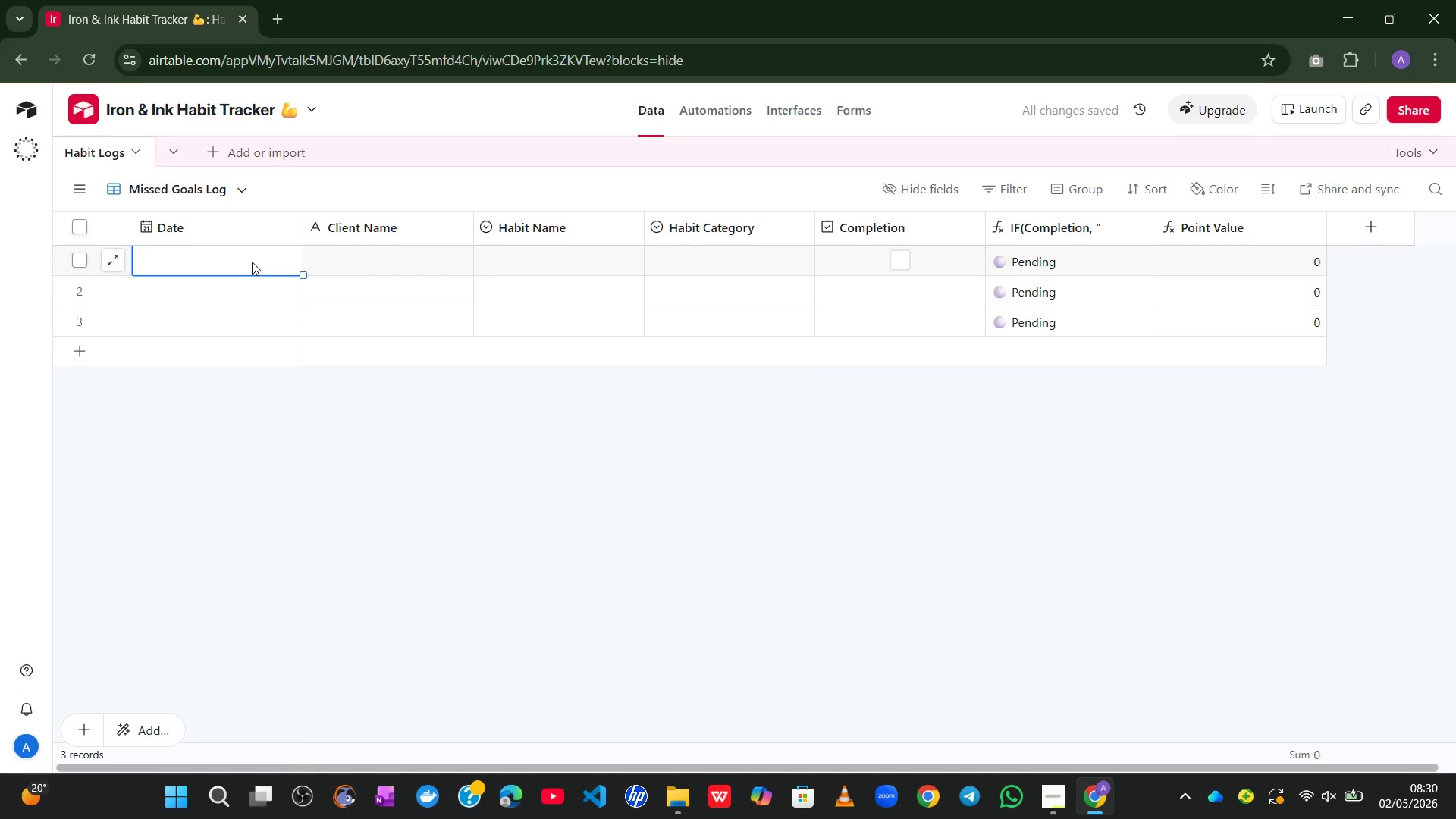 
left_click_drag(start_coordinate=[252, 262], to_coordinate=[403, 251])
 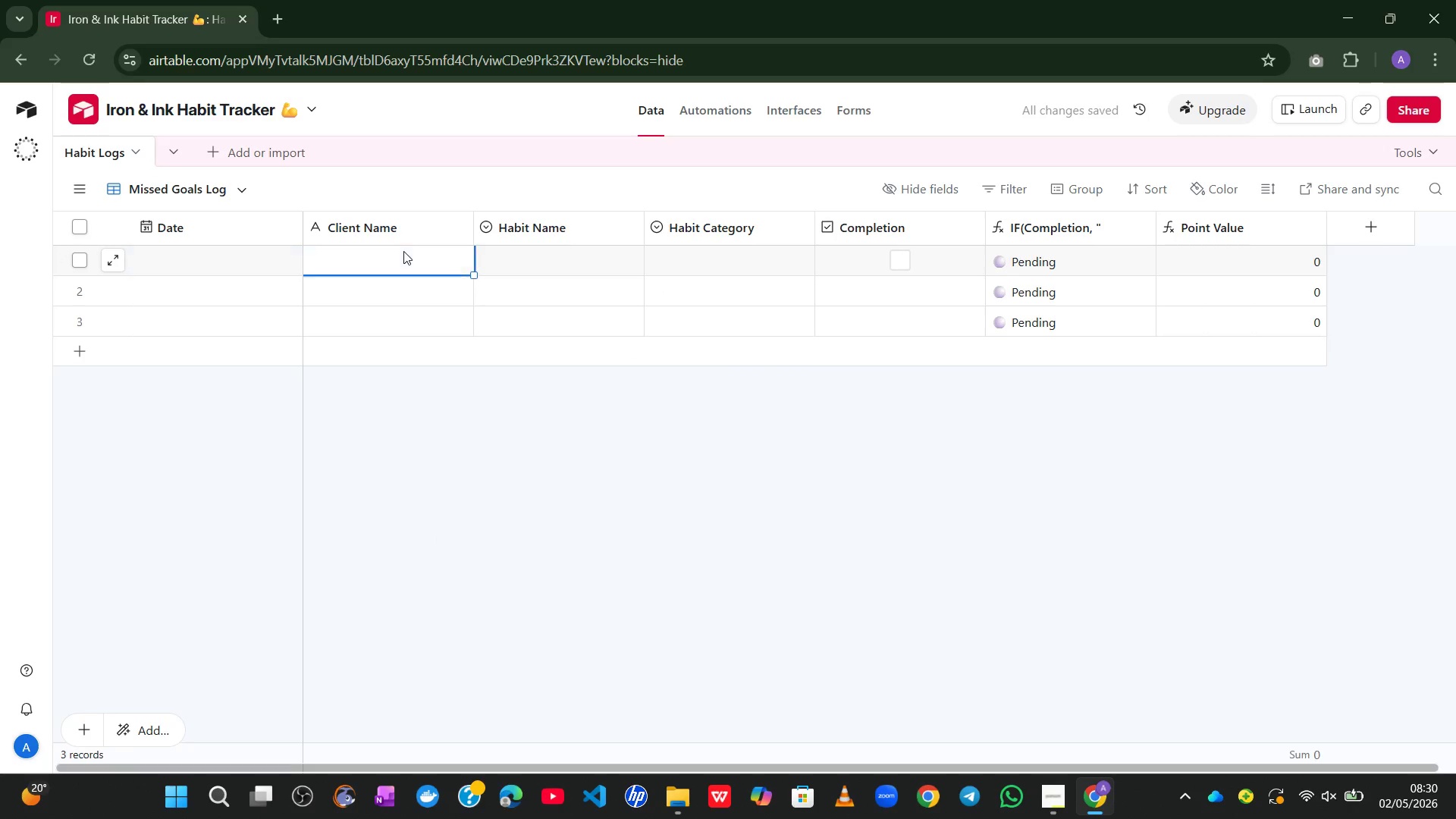 
left_click([403, 251])
 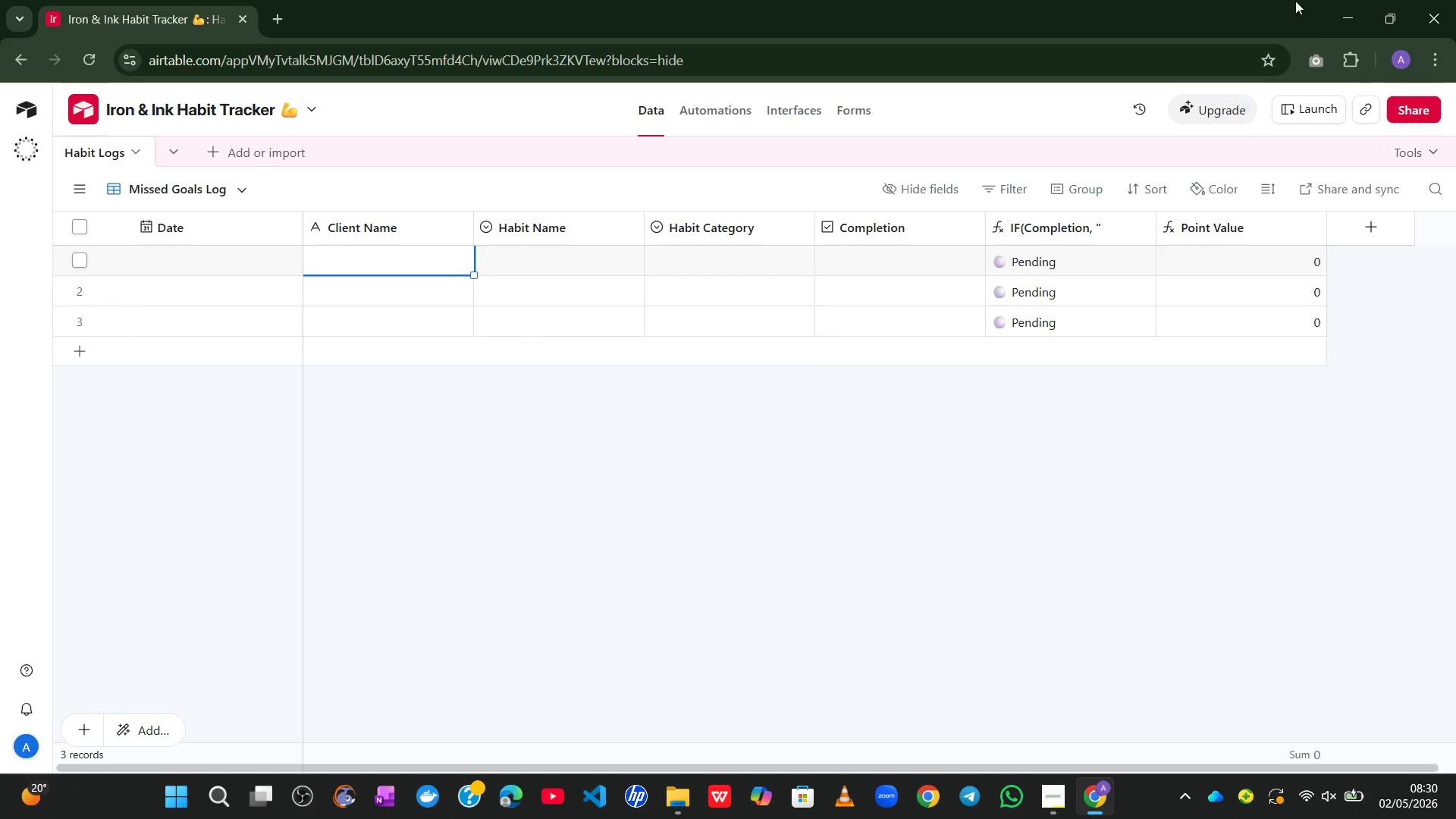 
wait(6.02)
 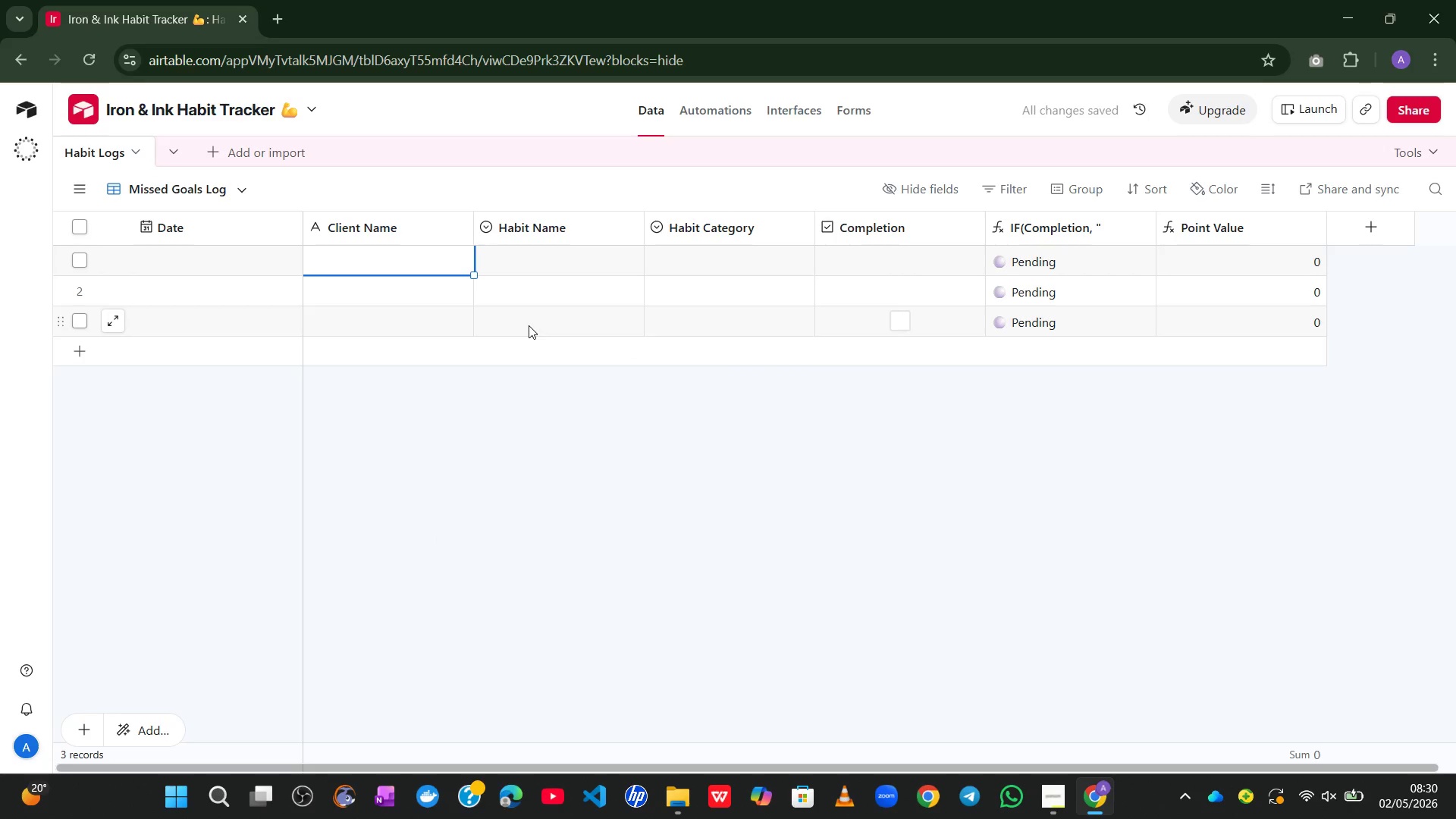 
left_click([748, 504])
 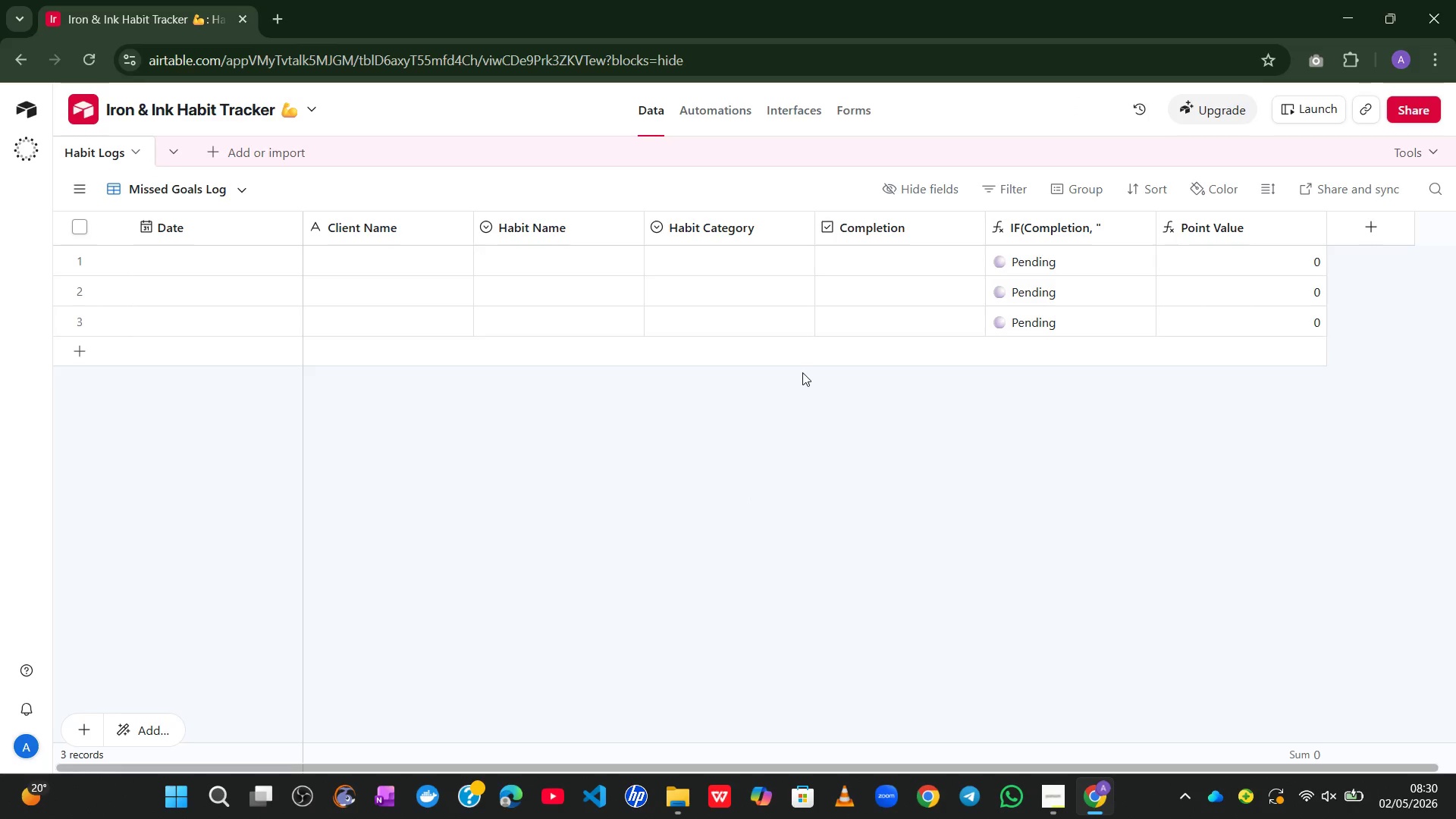 
left_click([984, 192])
 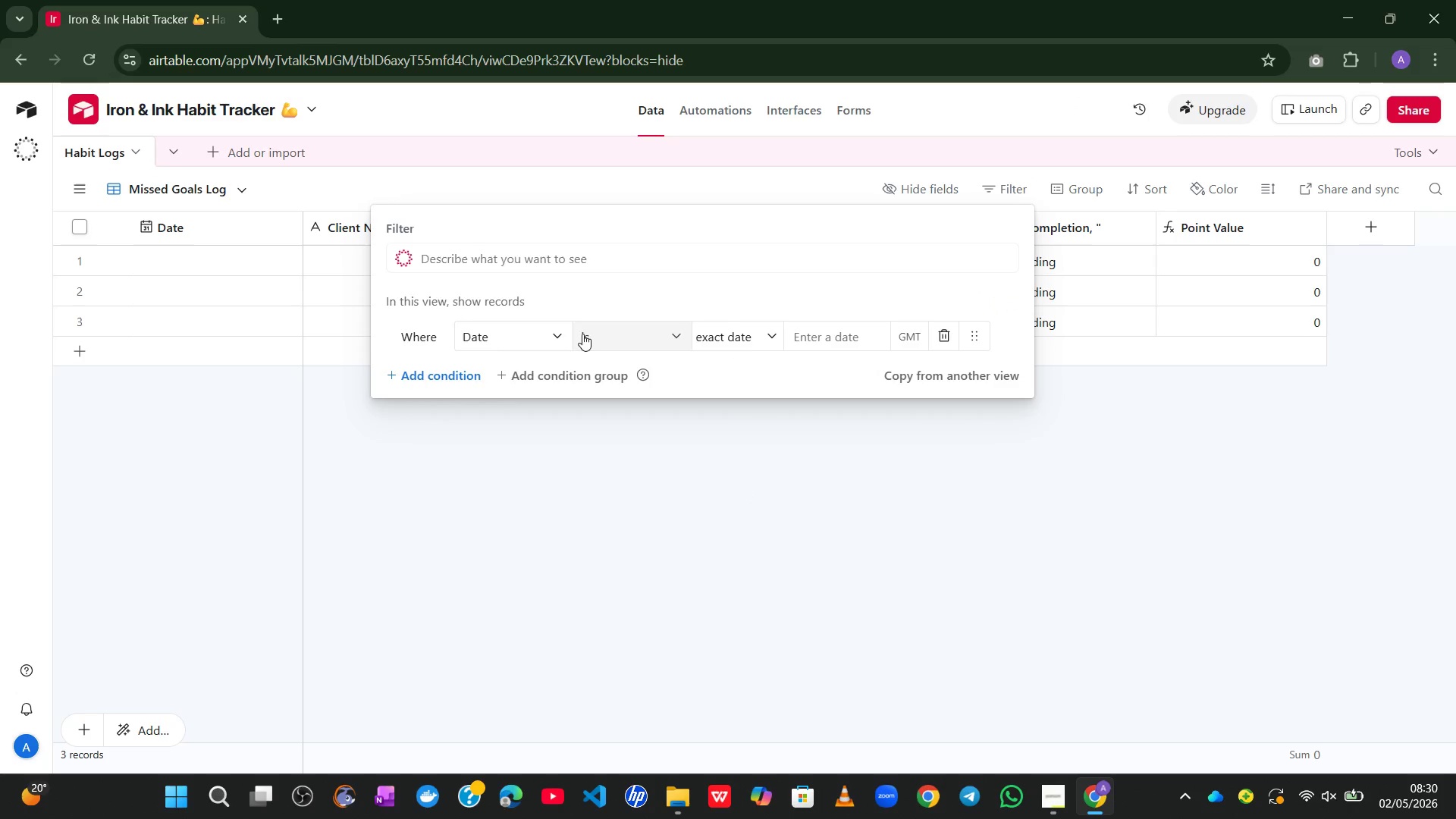 
left_click([564, 334])
 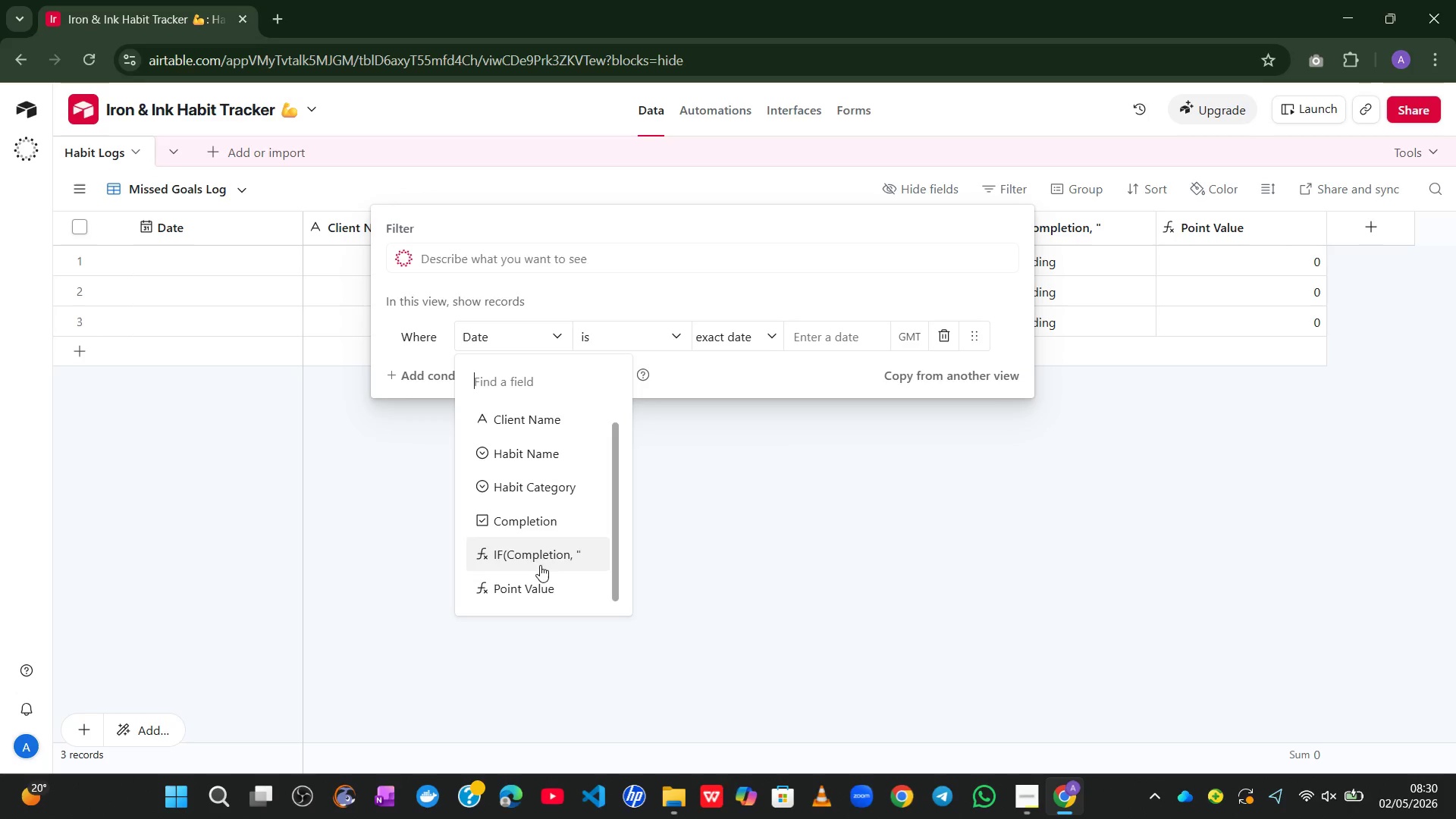 
wait(15.91)
 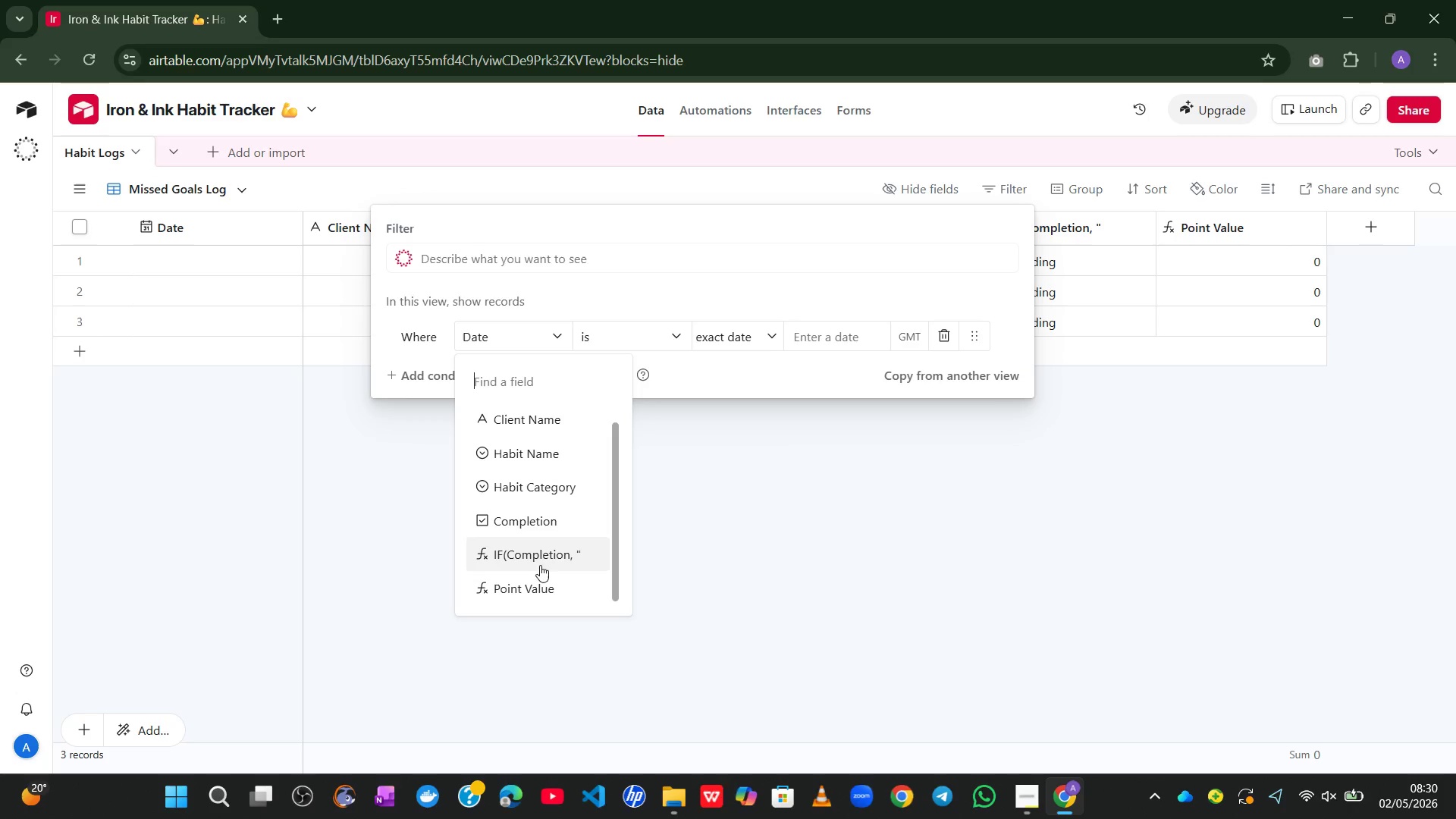 
left_click([706, 494])
 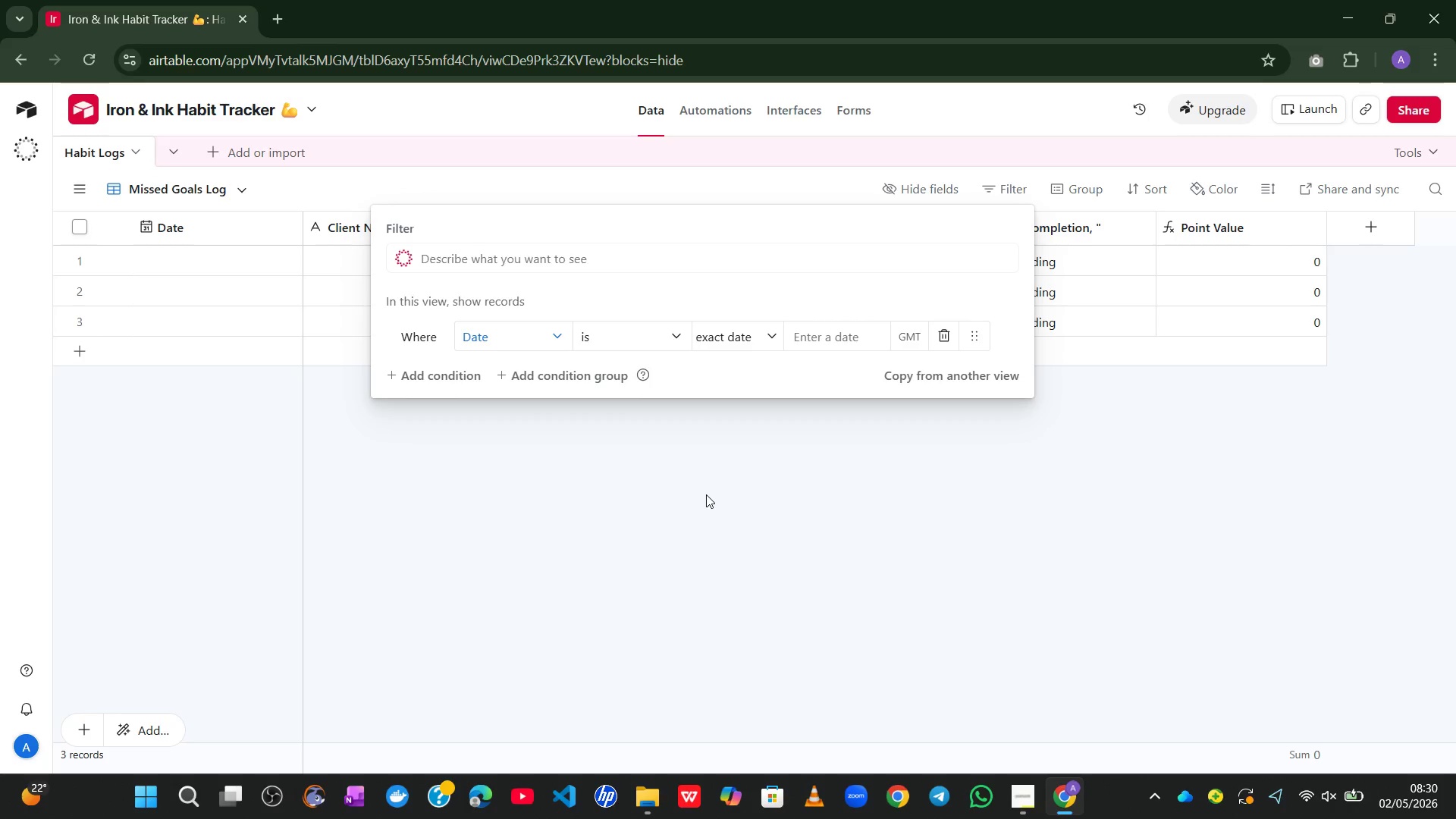 
left_click([706, 494])
 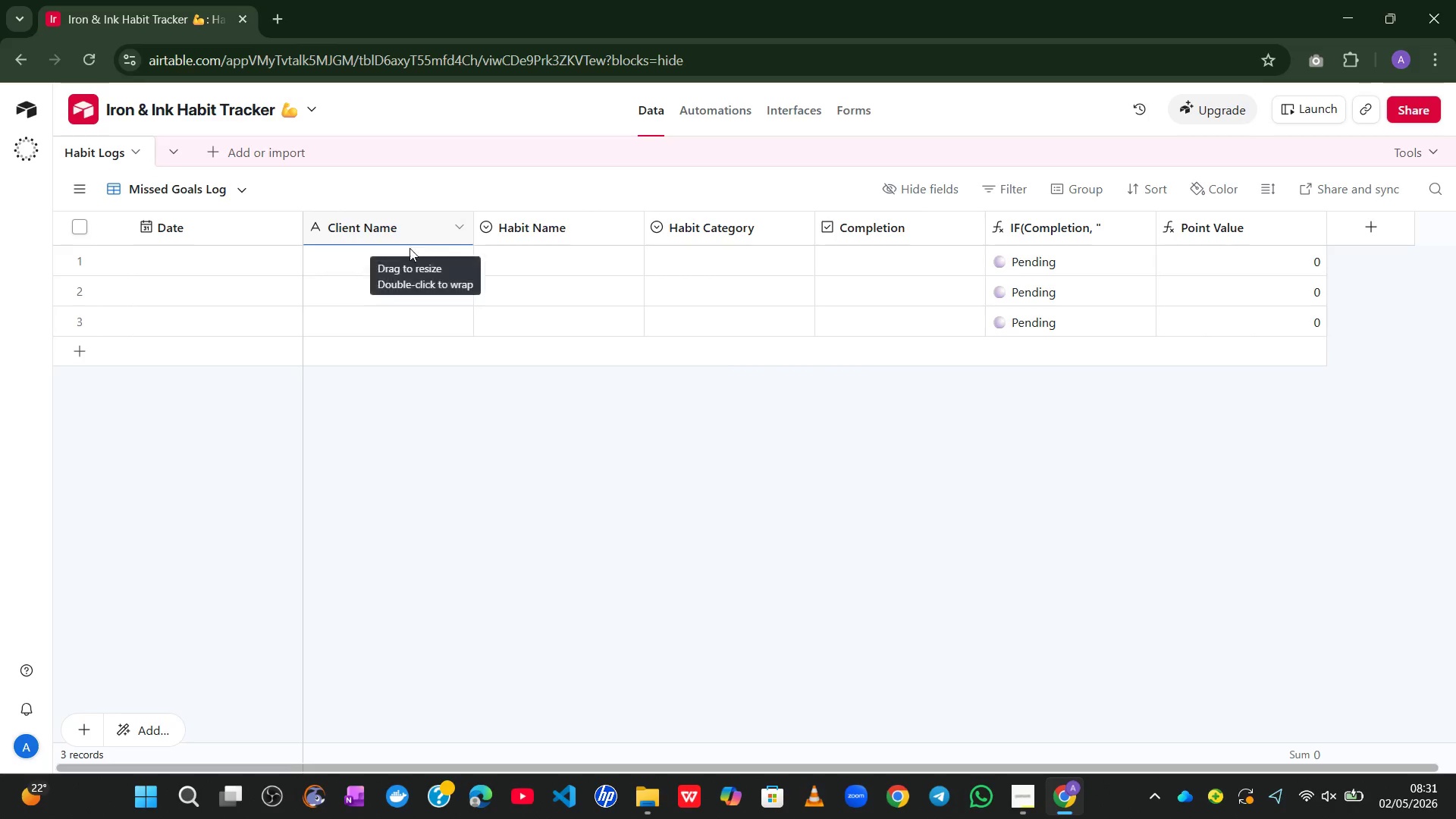 
left_click([395, 279])
 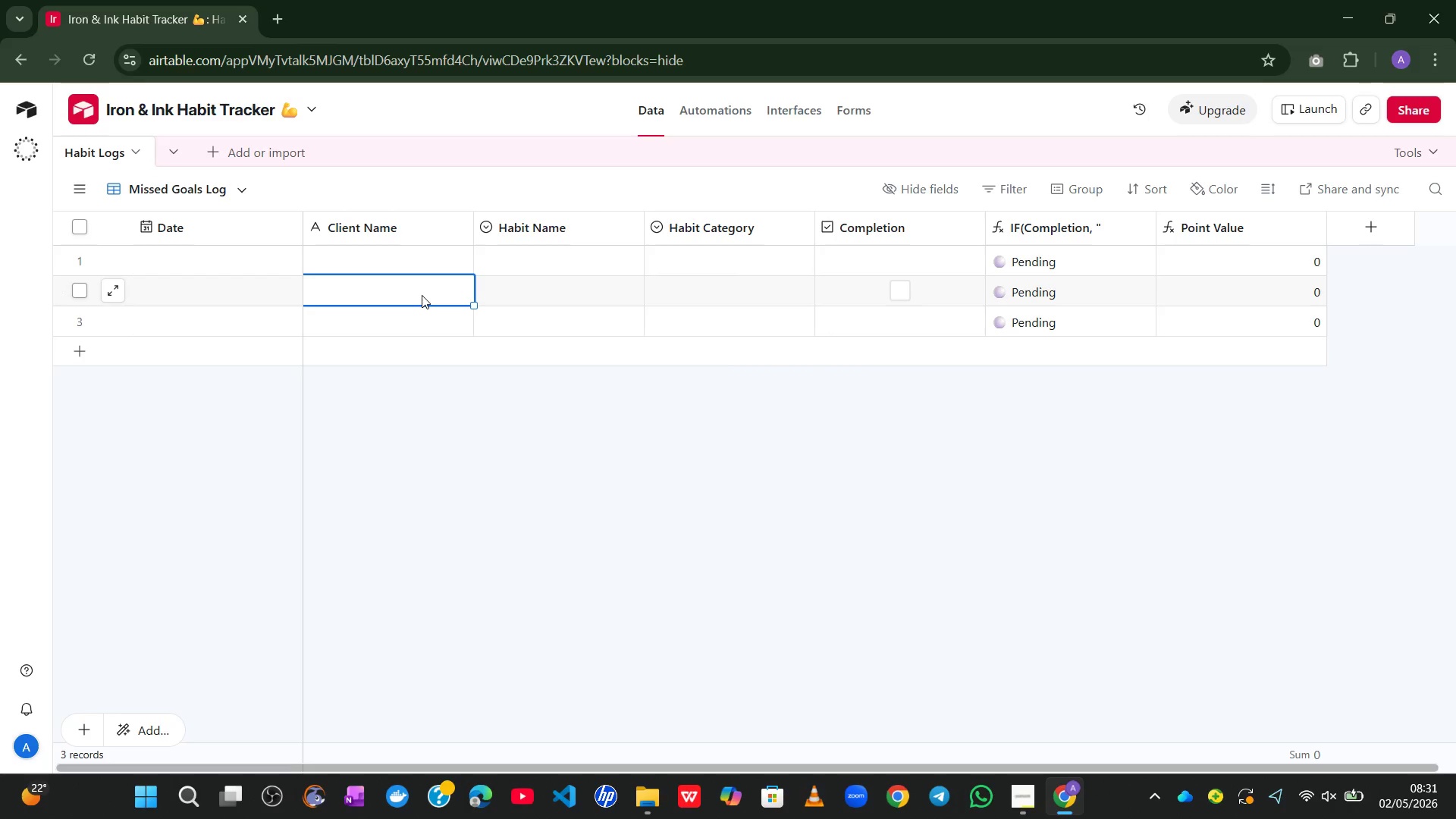 
double_click([422, 295])
 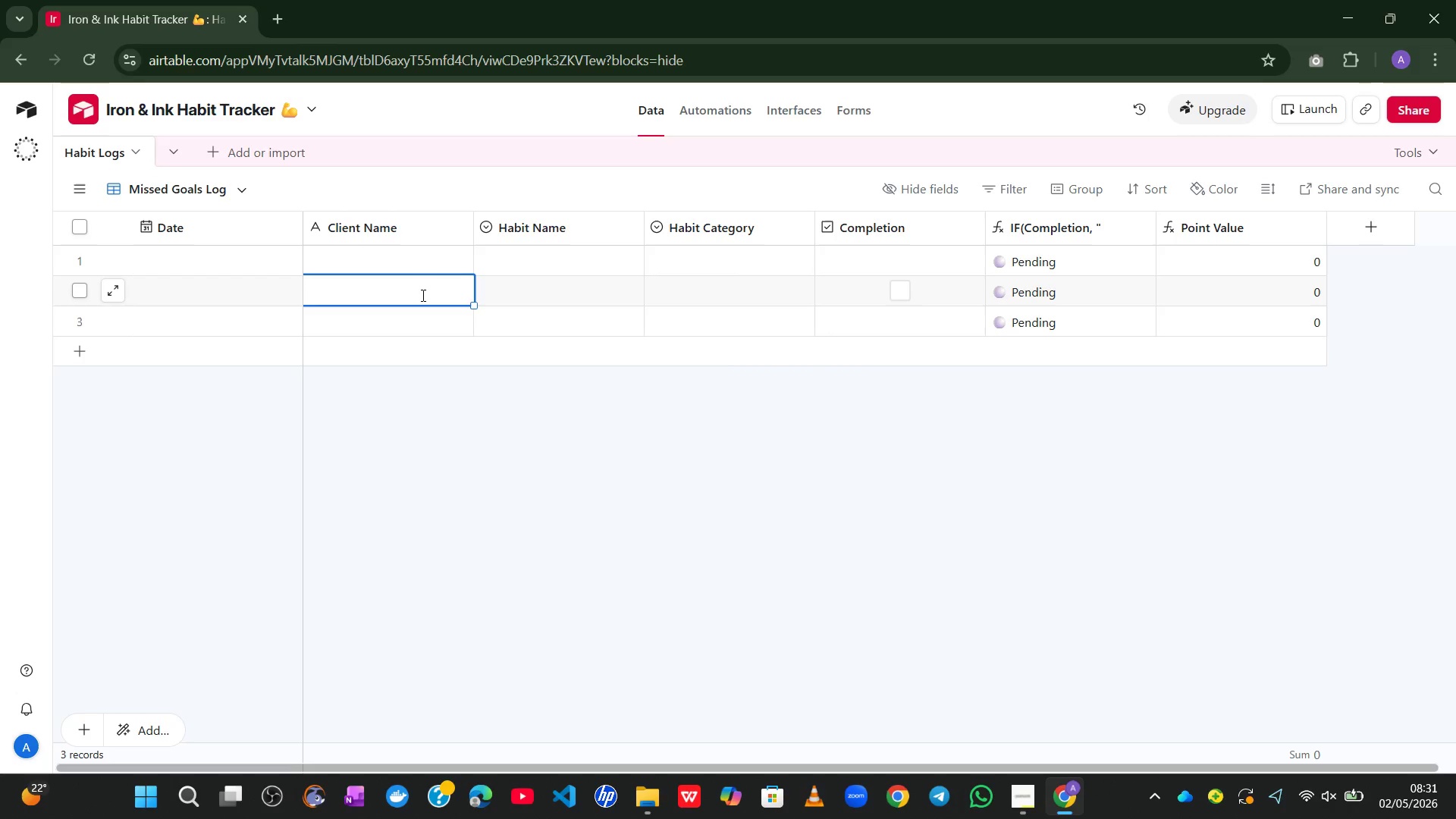 
triple_click([422, 295])
 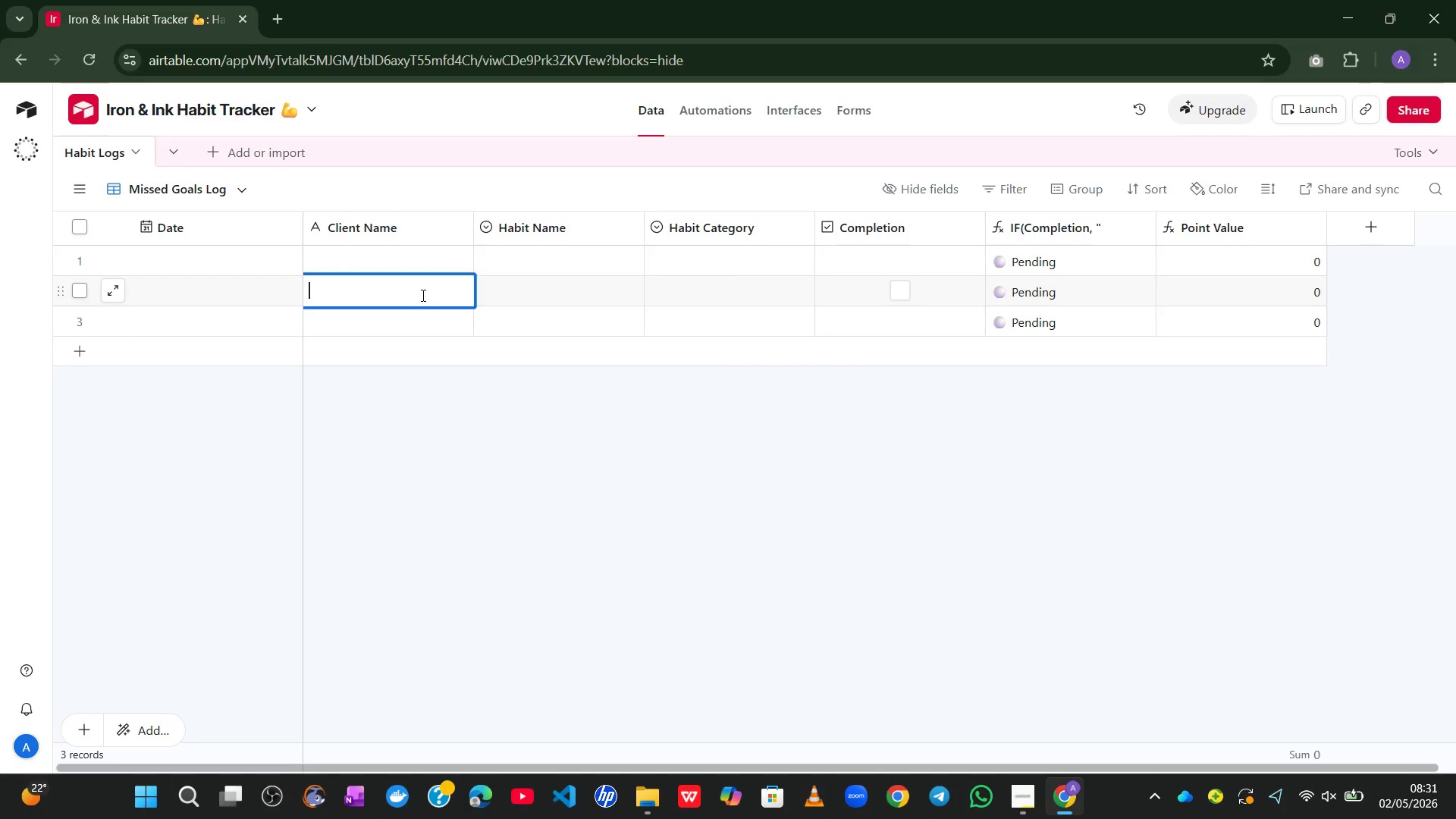 
triple_click([422, 295])
 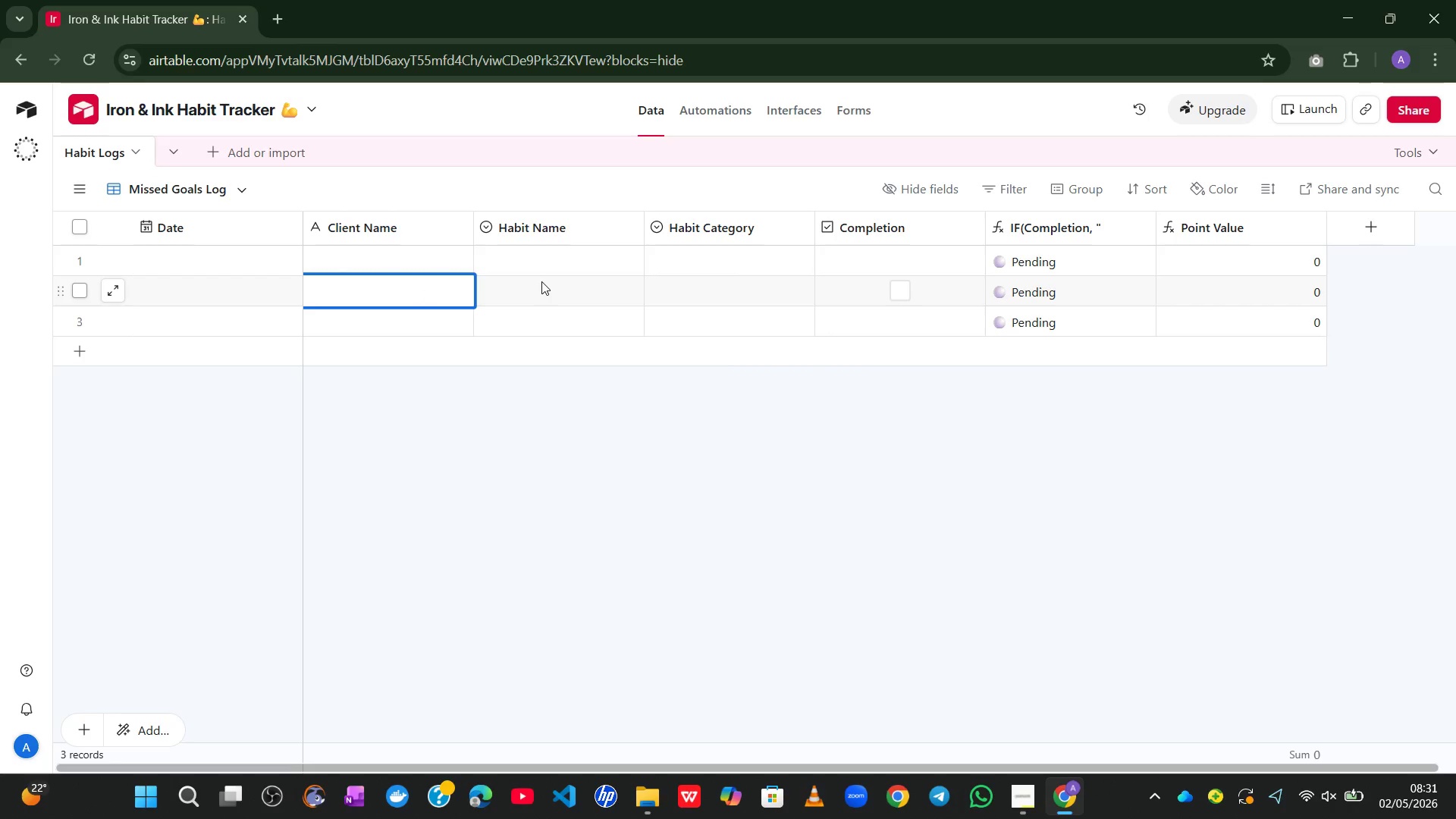 
left_click([541, 281])
 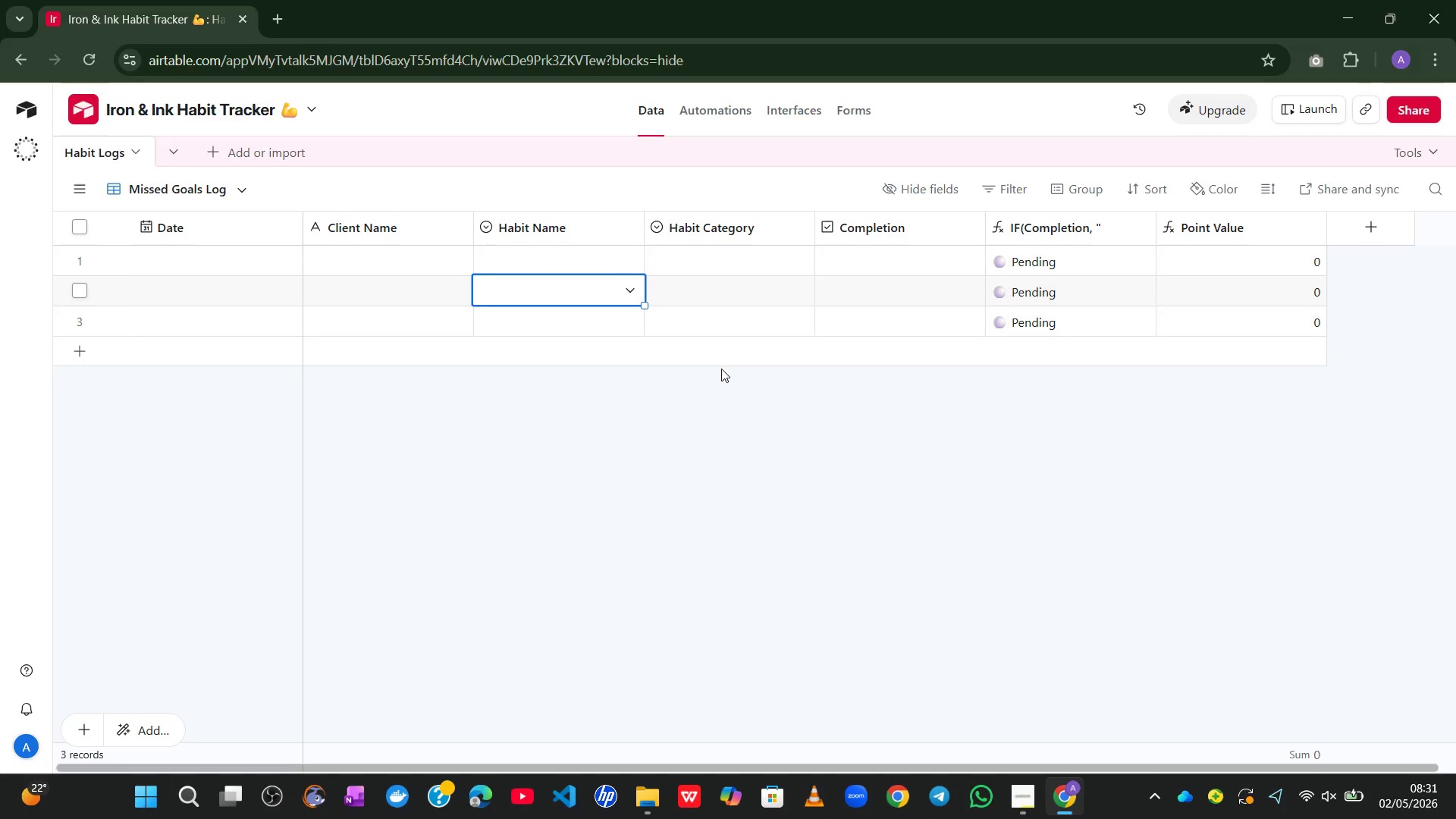 
left_click([724, 296])
 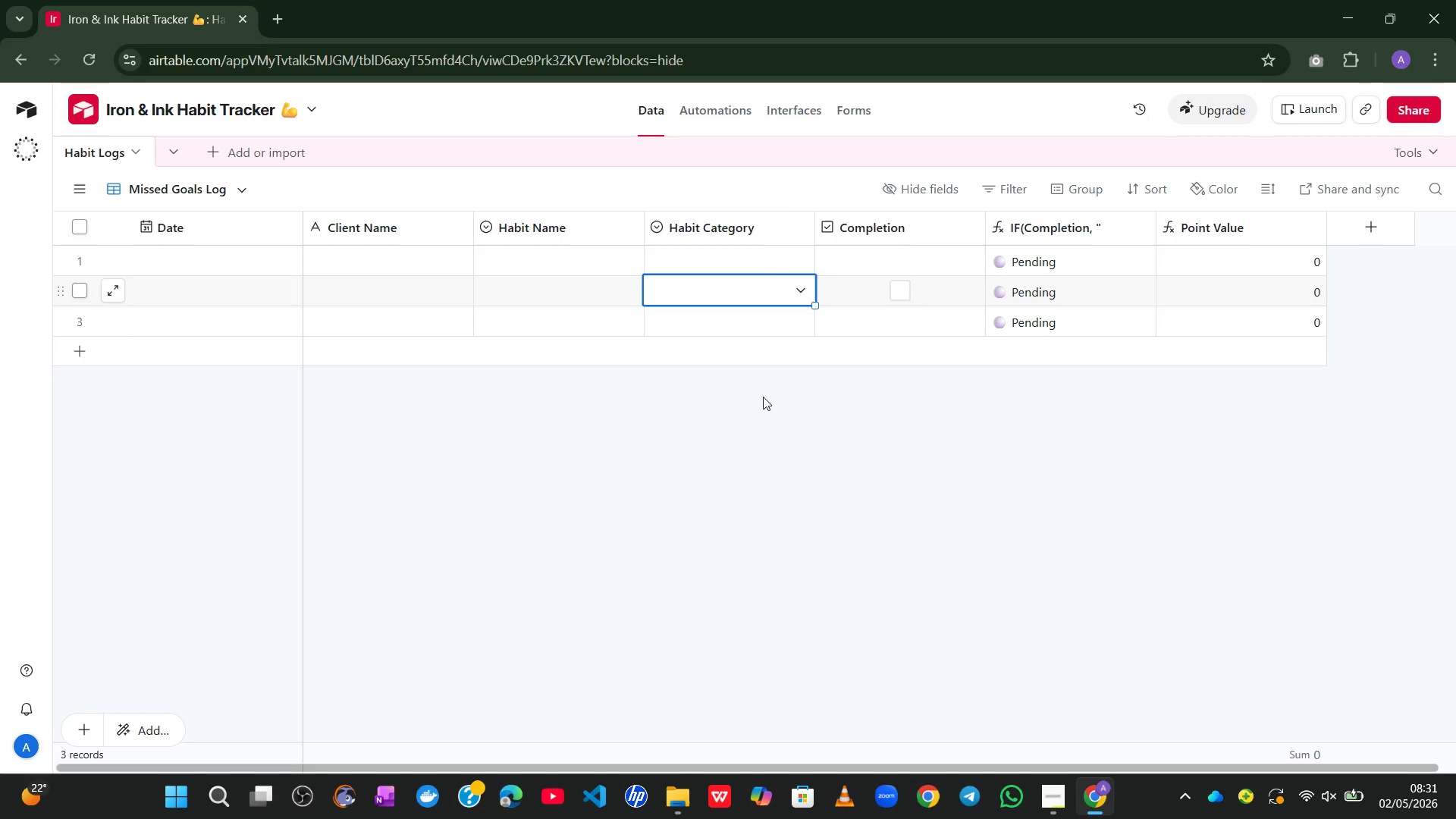 
left_click([783, 459])
 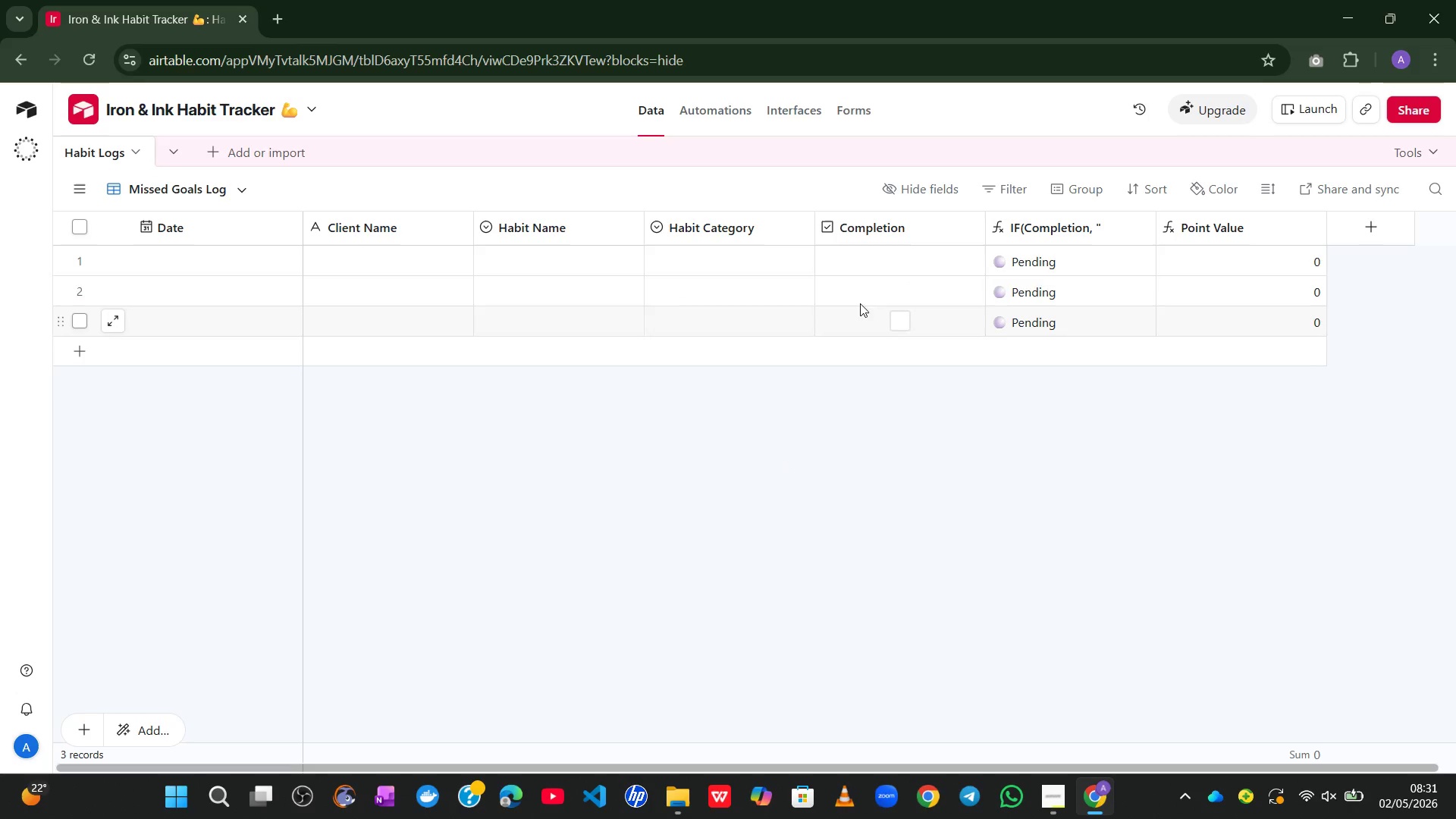 
left_click([857, 300])
 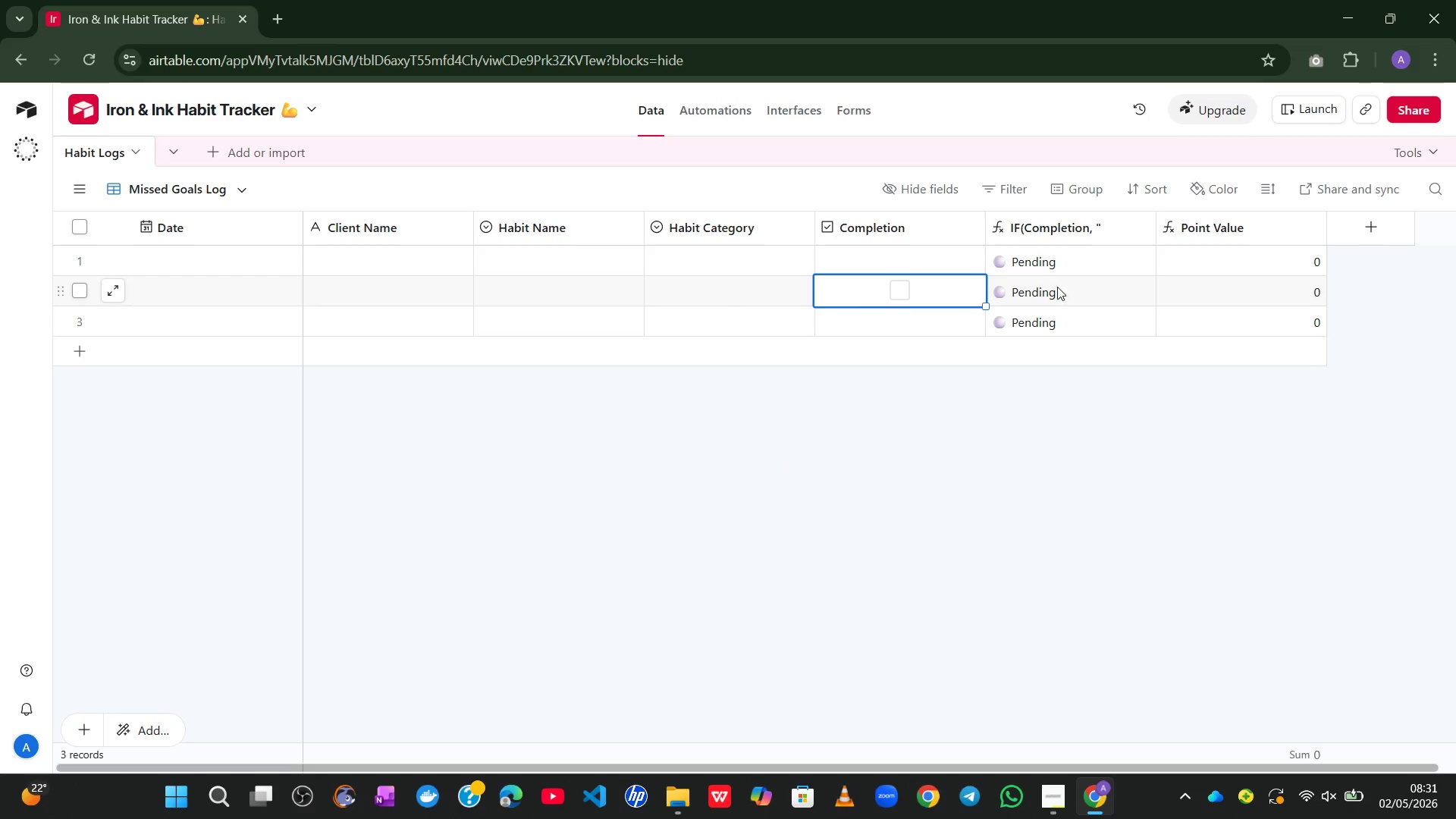 
left_click([1103, 293])
 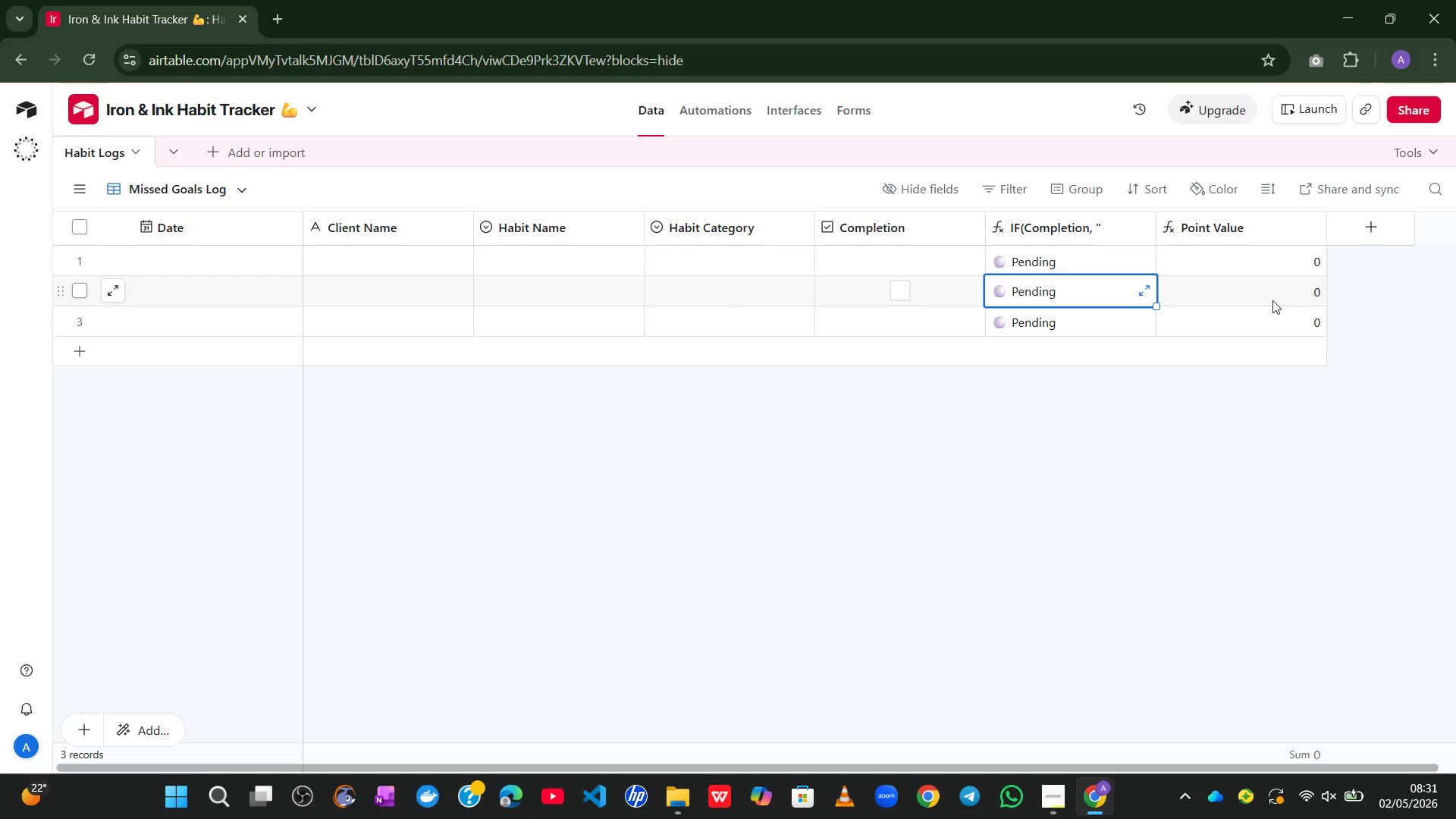 
left_click([1238, 305])
 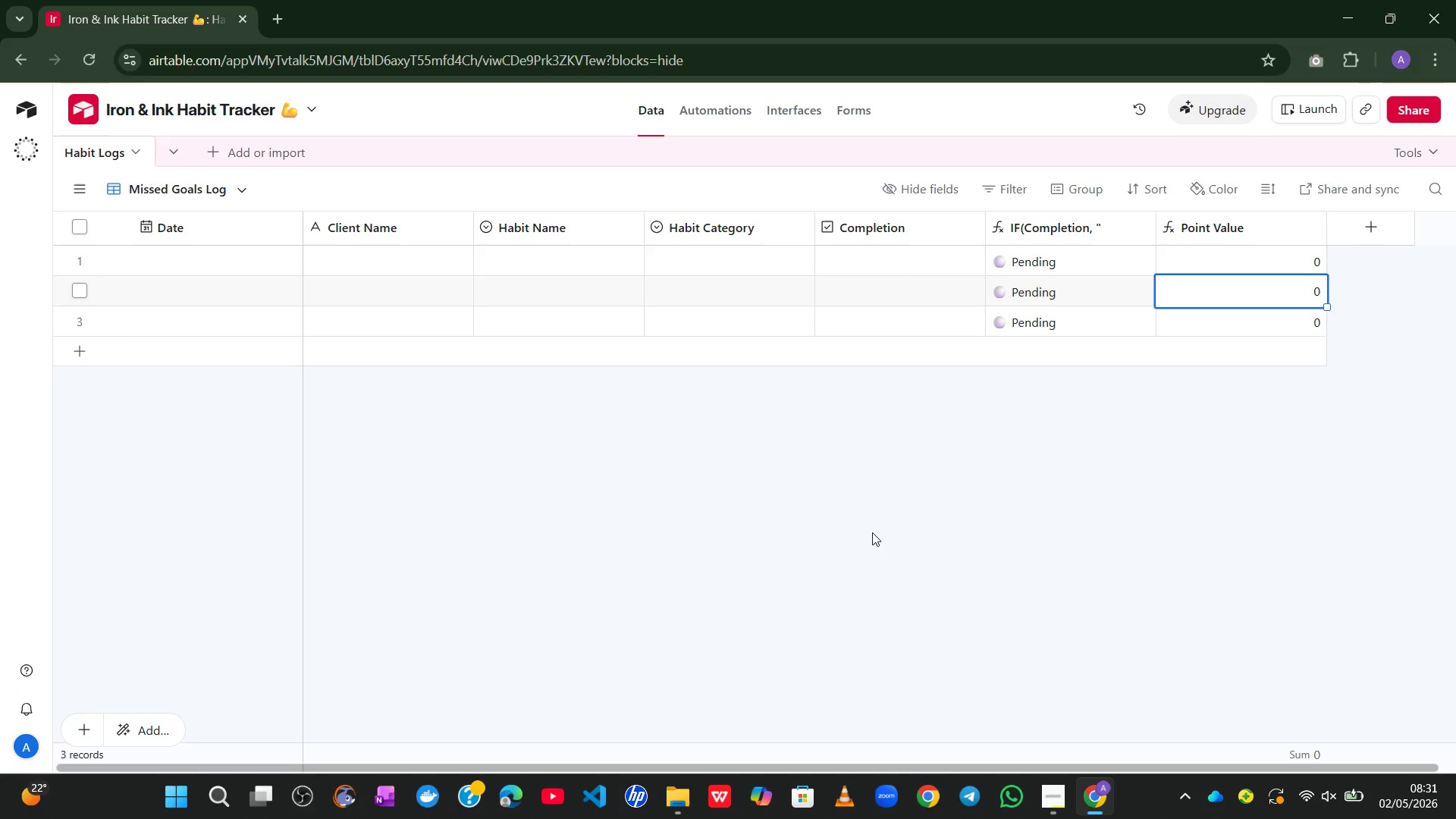 
left_click([872, 532])
 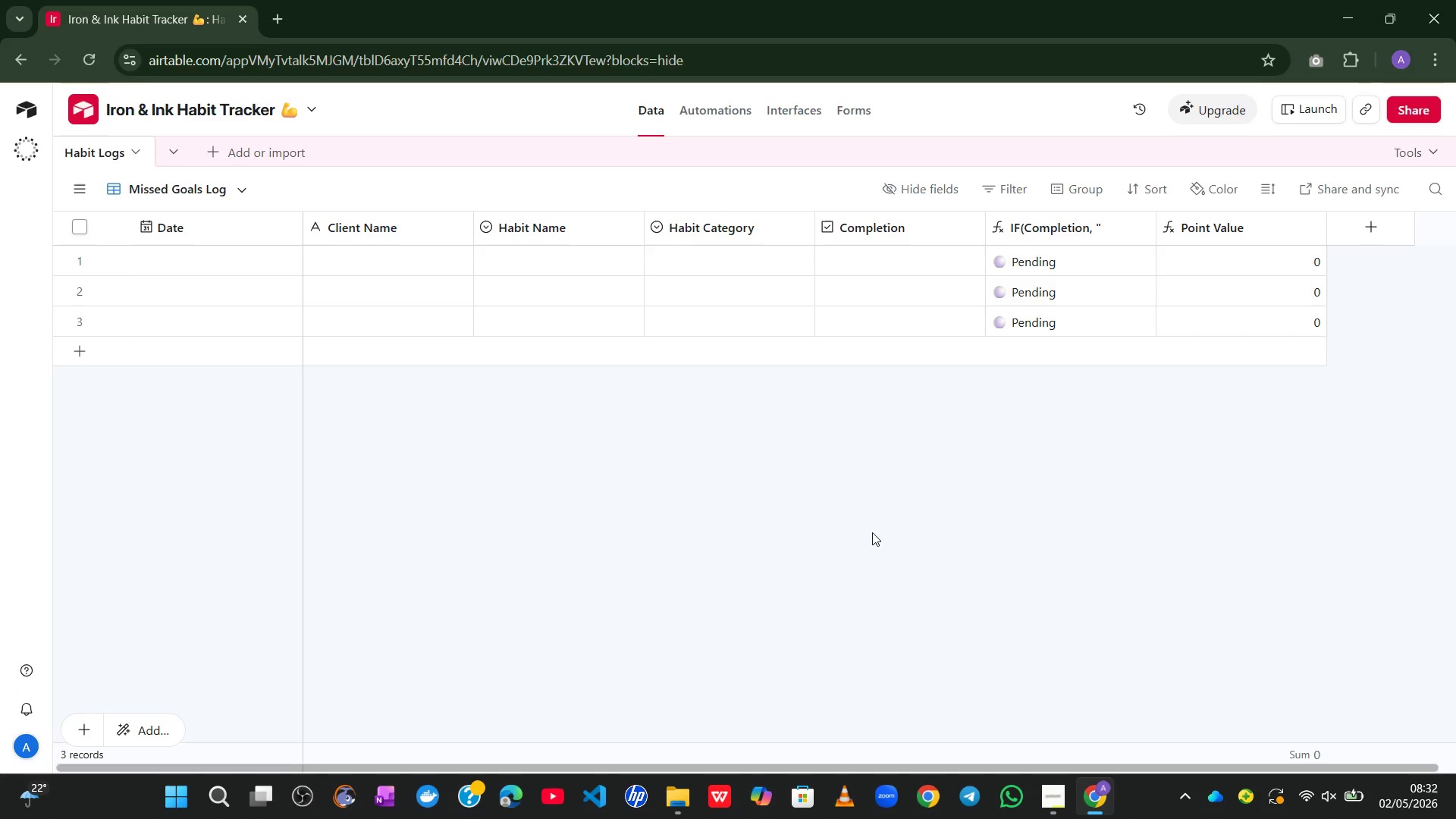 
wait(53.59)
 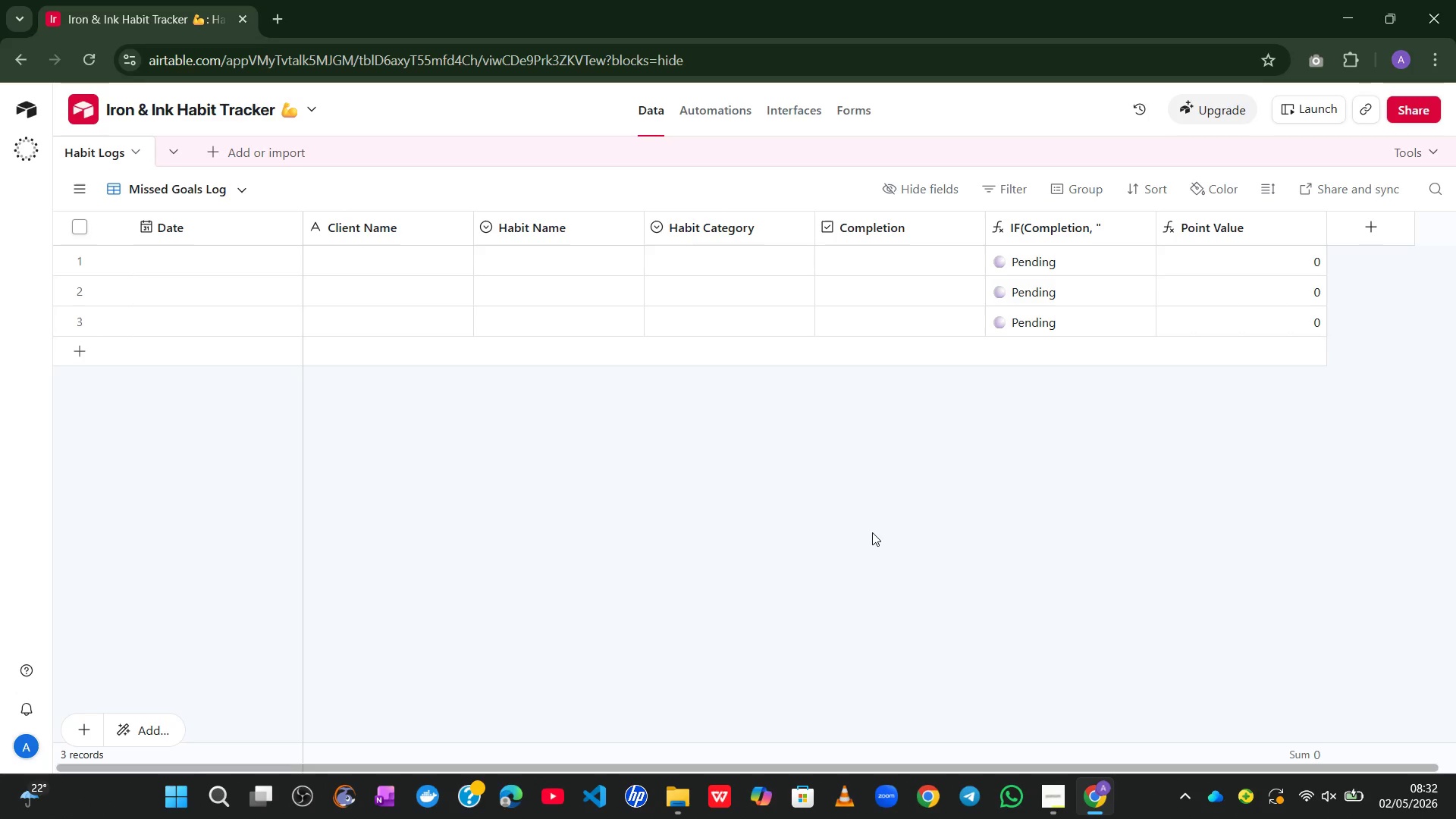 
left_click([1007, 194])
 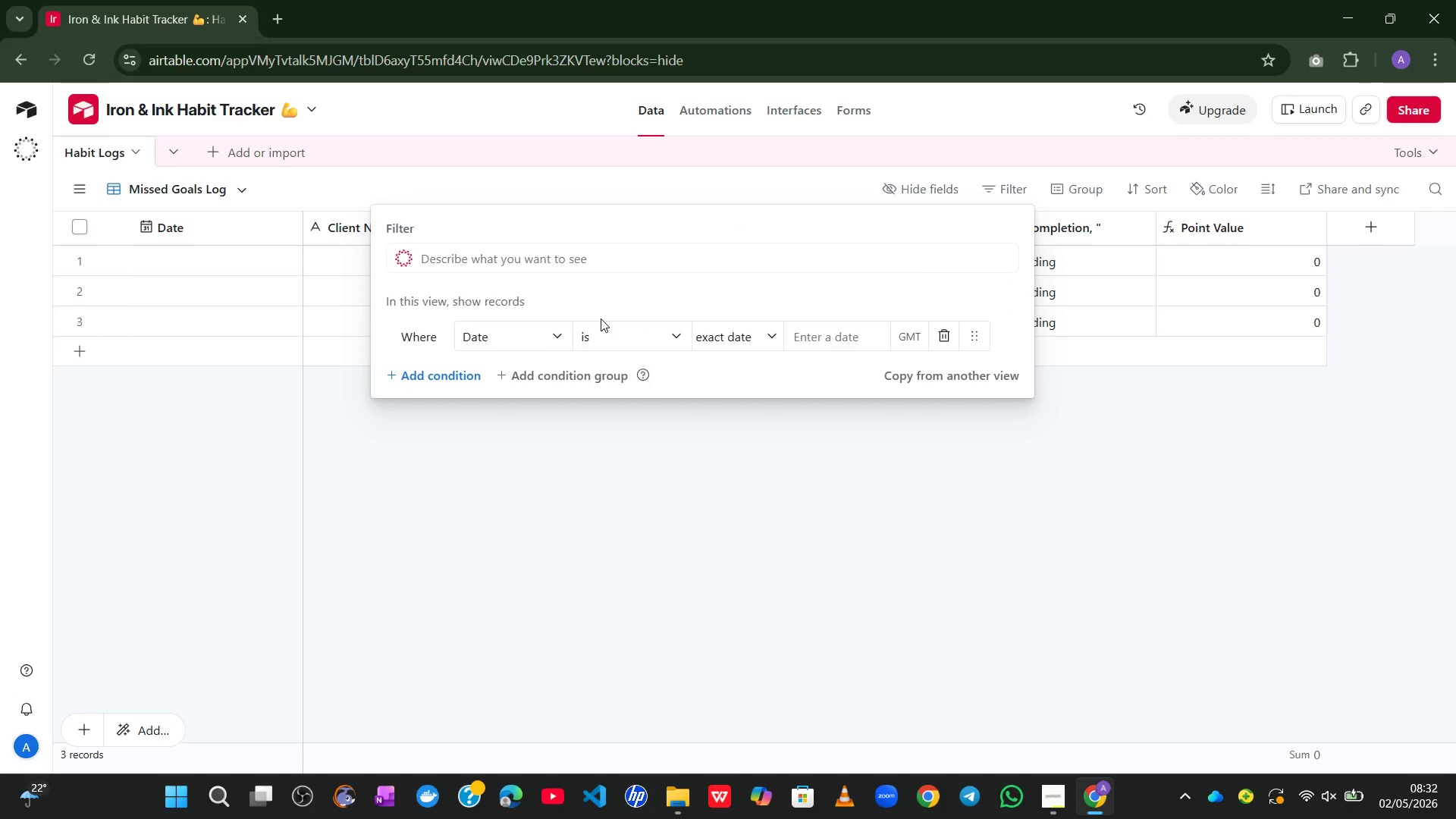 
left_click([544, 334])
 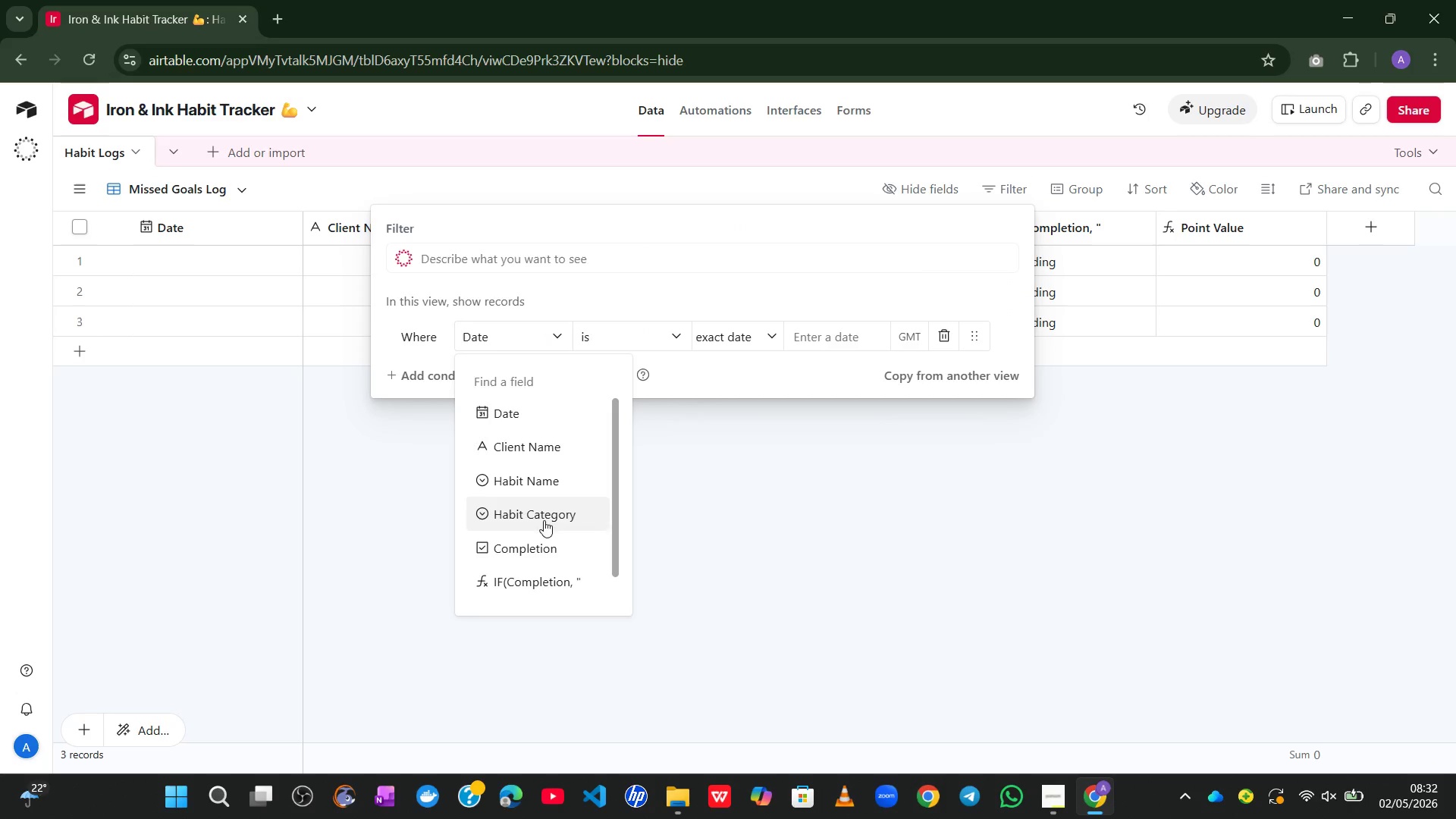 
left_click([521, 568])
 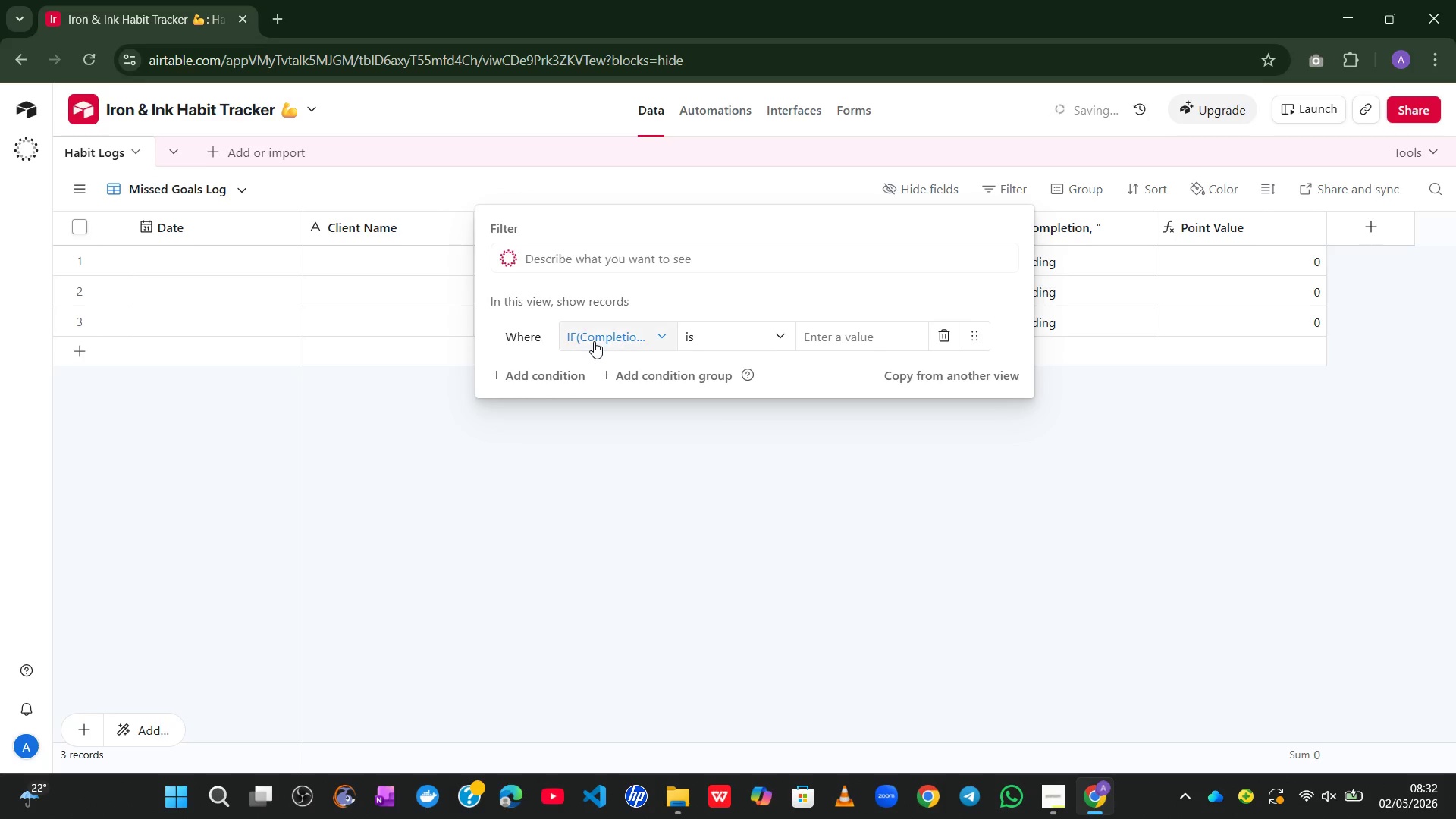 
left_click([642, 323])
 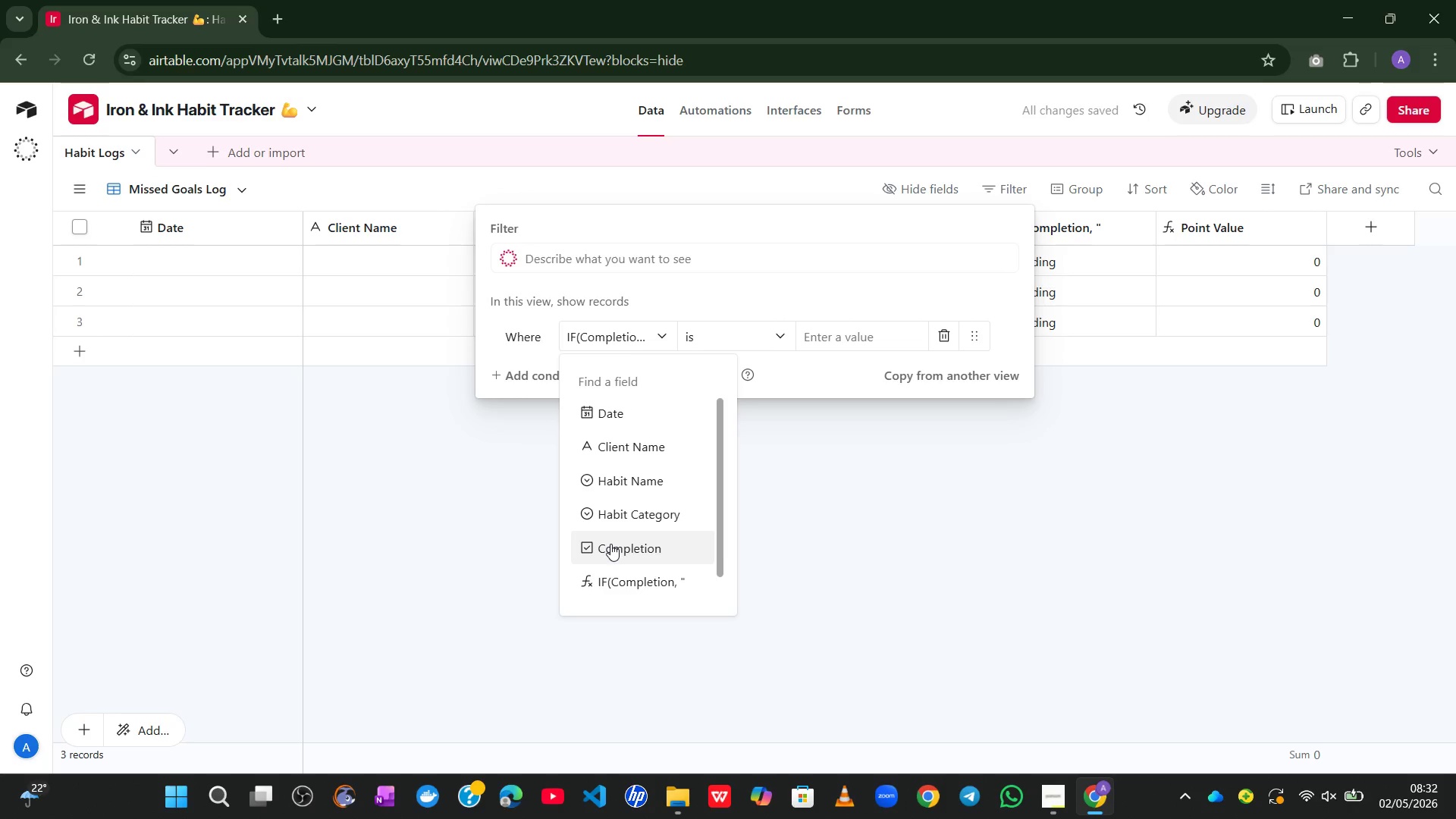 
left_click([615, 541])
 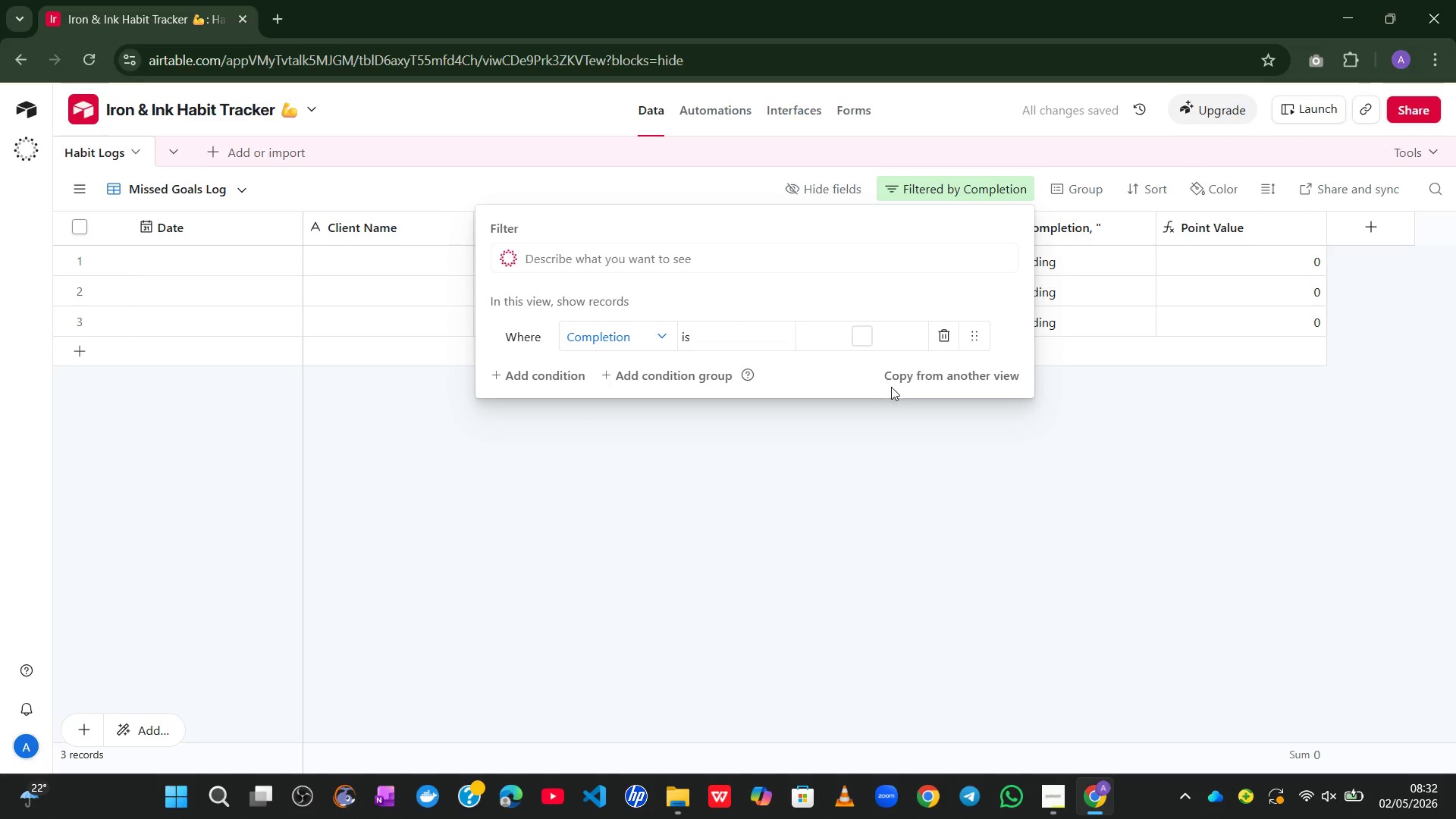 
left_click([842, 494])
 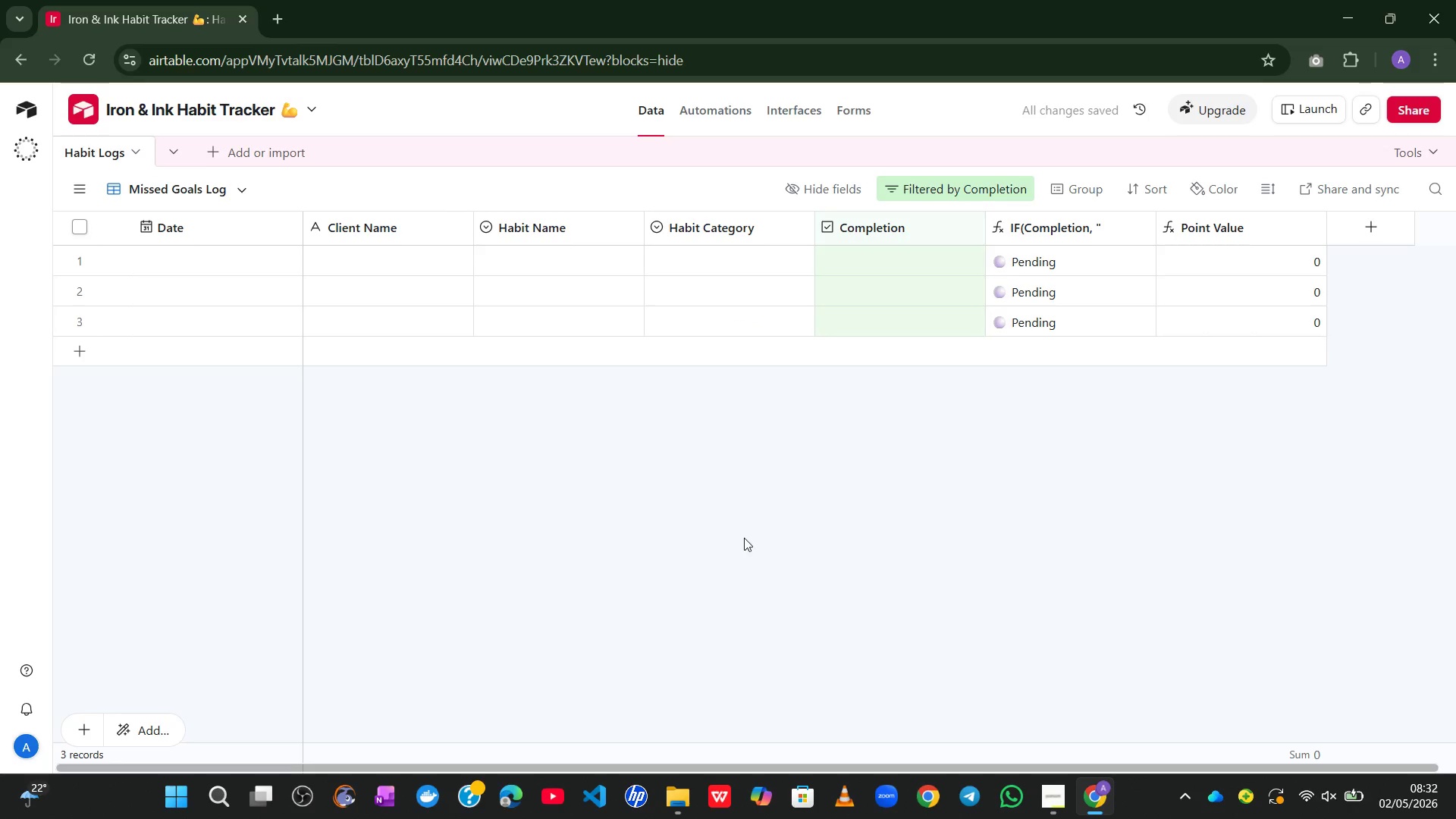 
left_click([742, 538])
 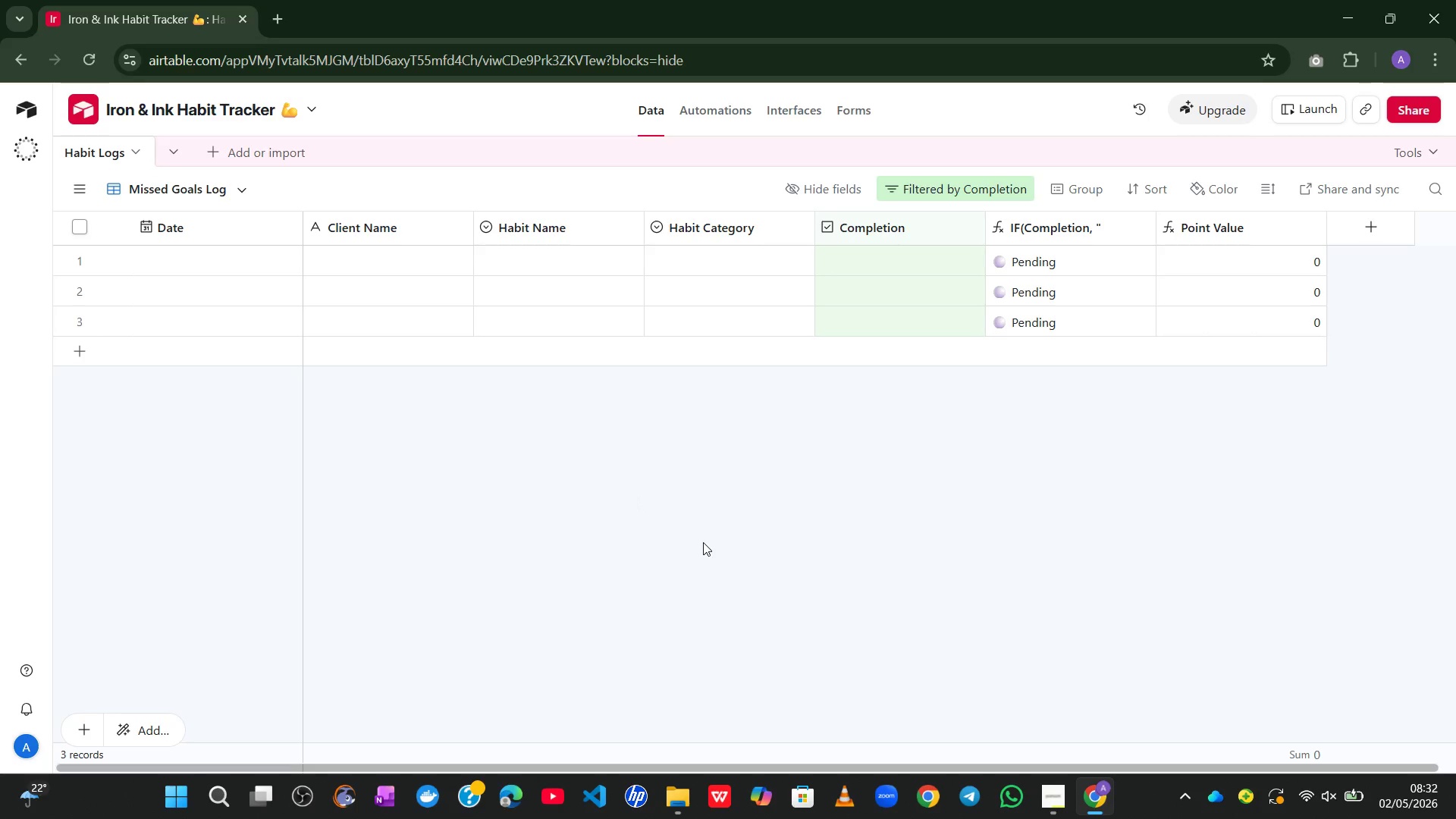 
wait(22.3)
 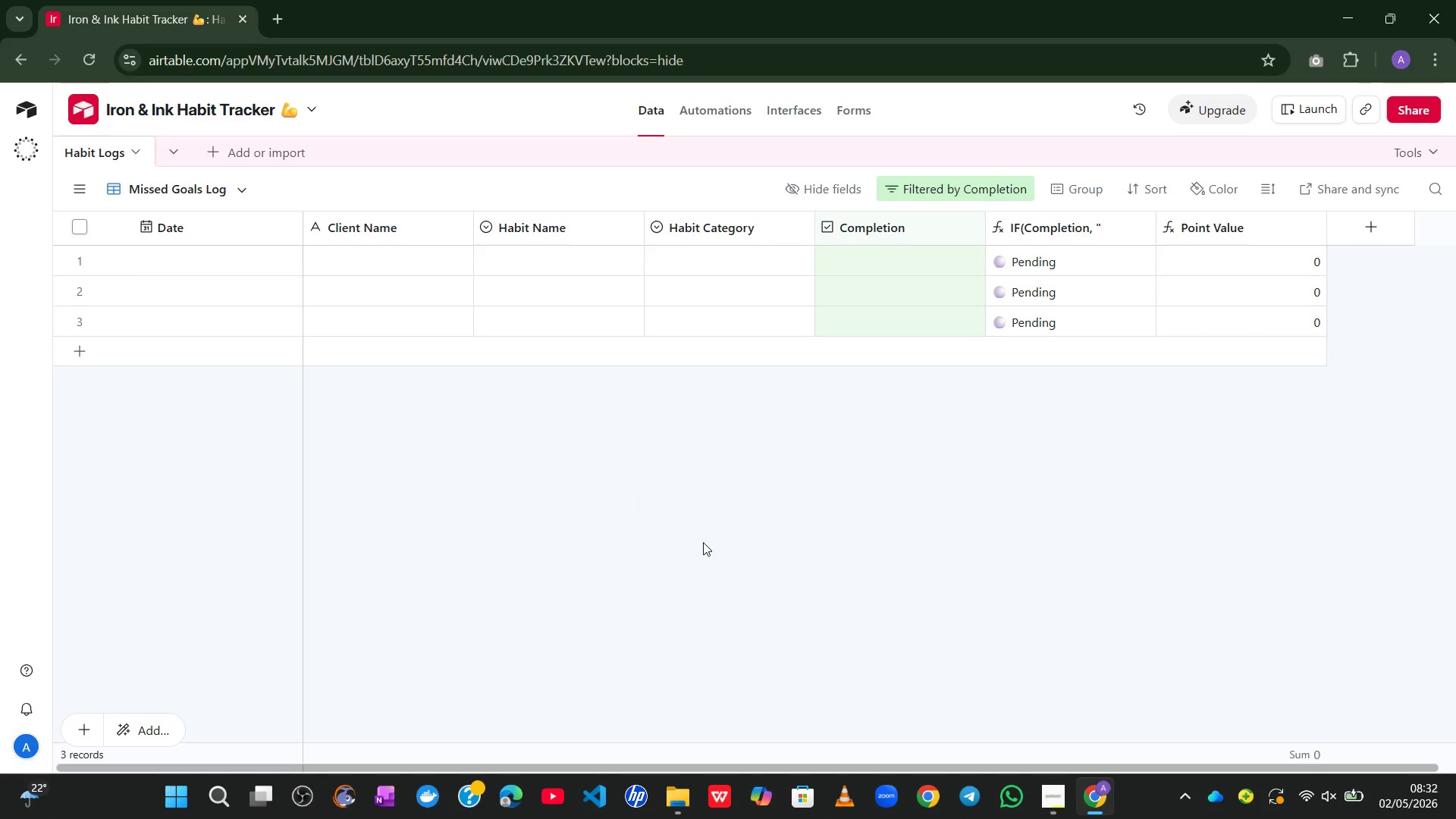 
left_click([686, 213])
 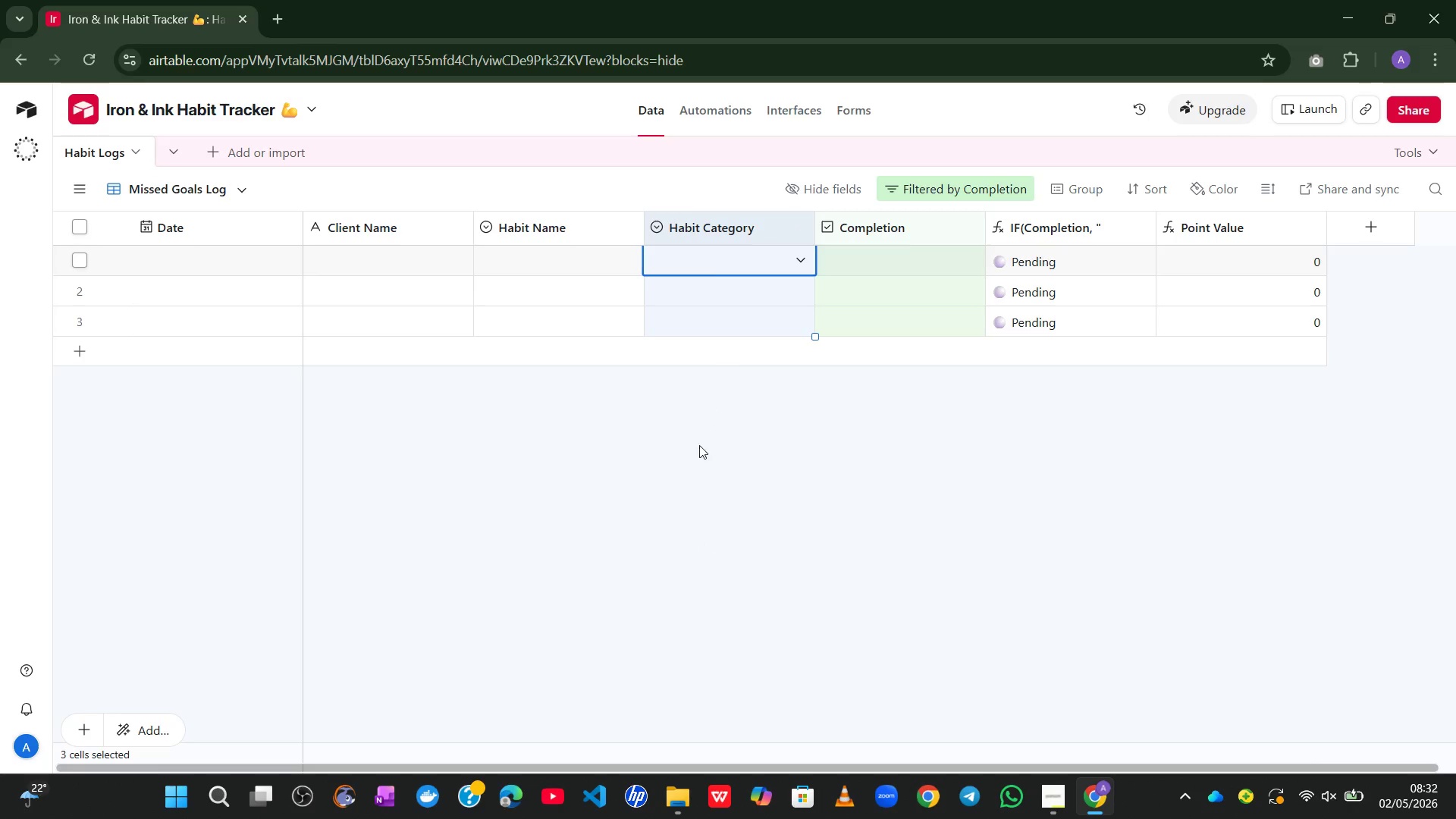 
left_click([689, 458])
 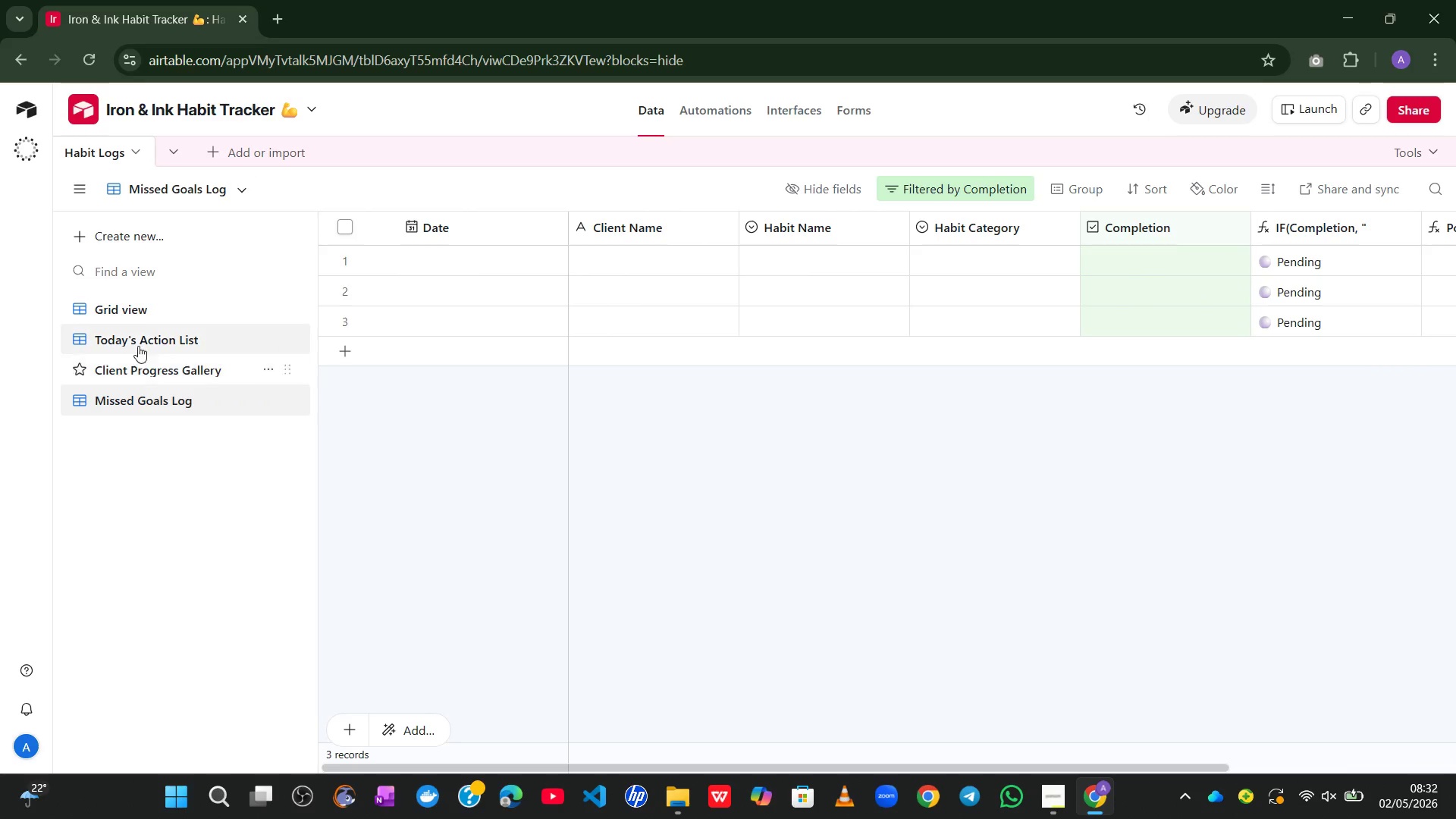 
left_click([136, 347])
 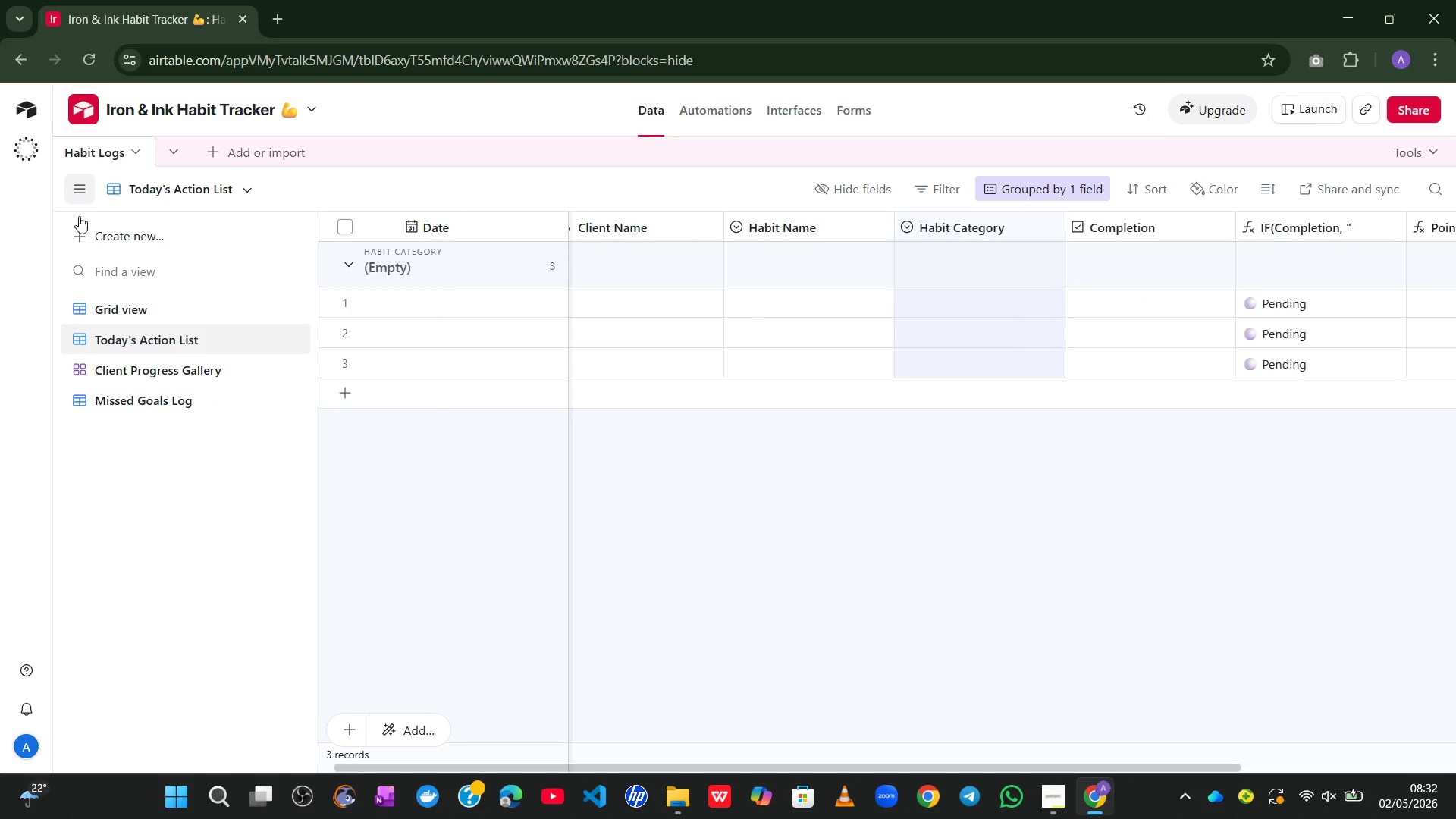 
left_click([111, 366])
 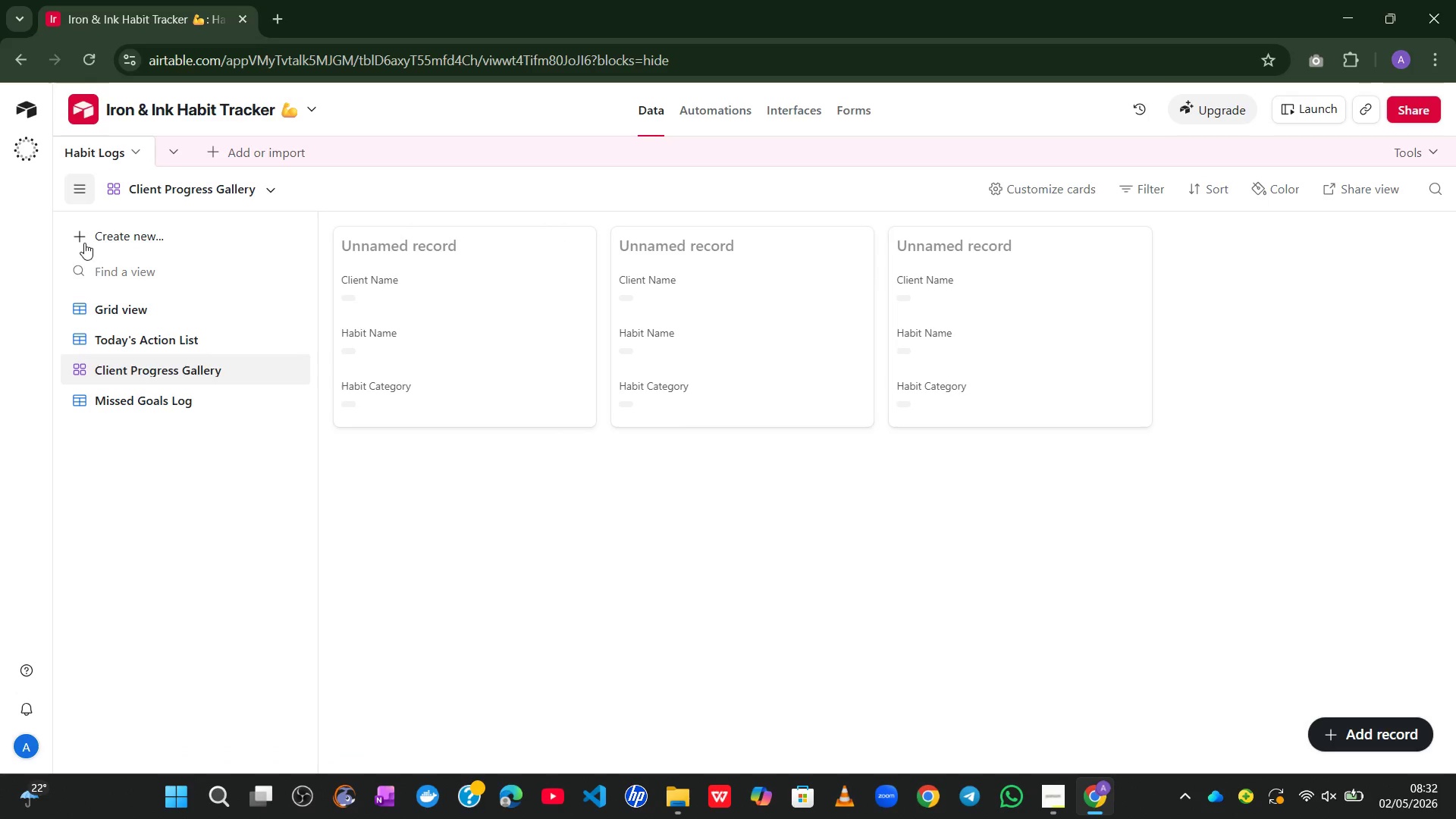 
left_click([145, 408])
 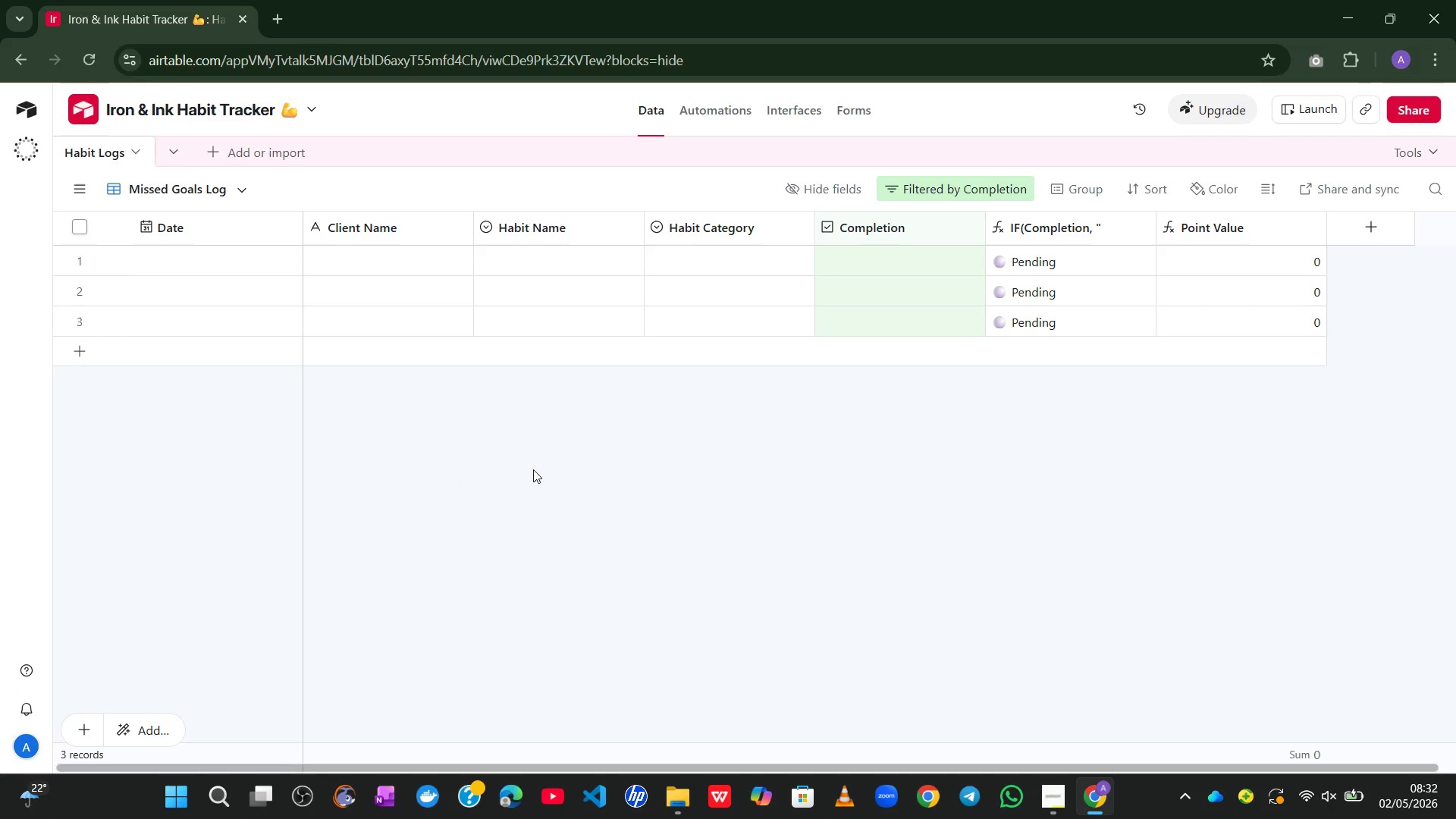 
wait(9.03)
 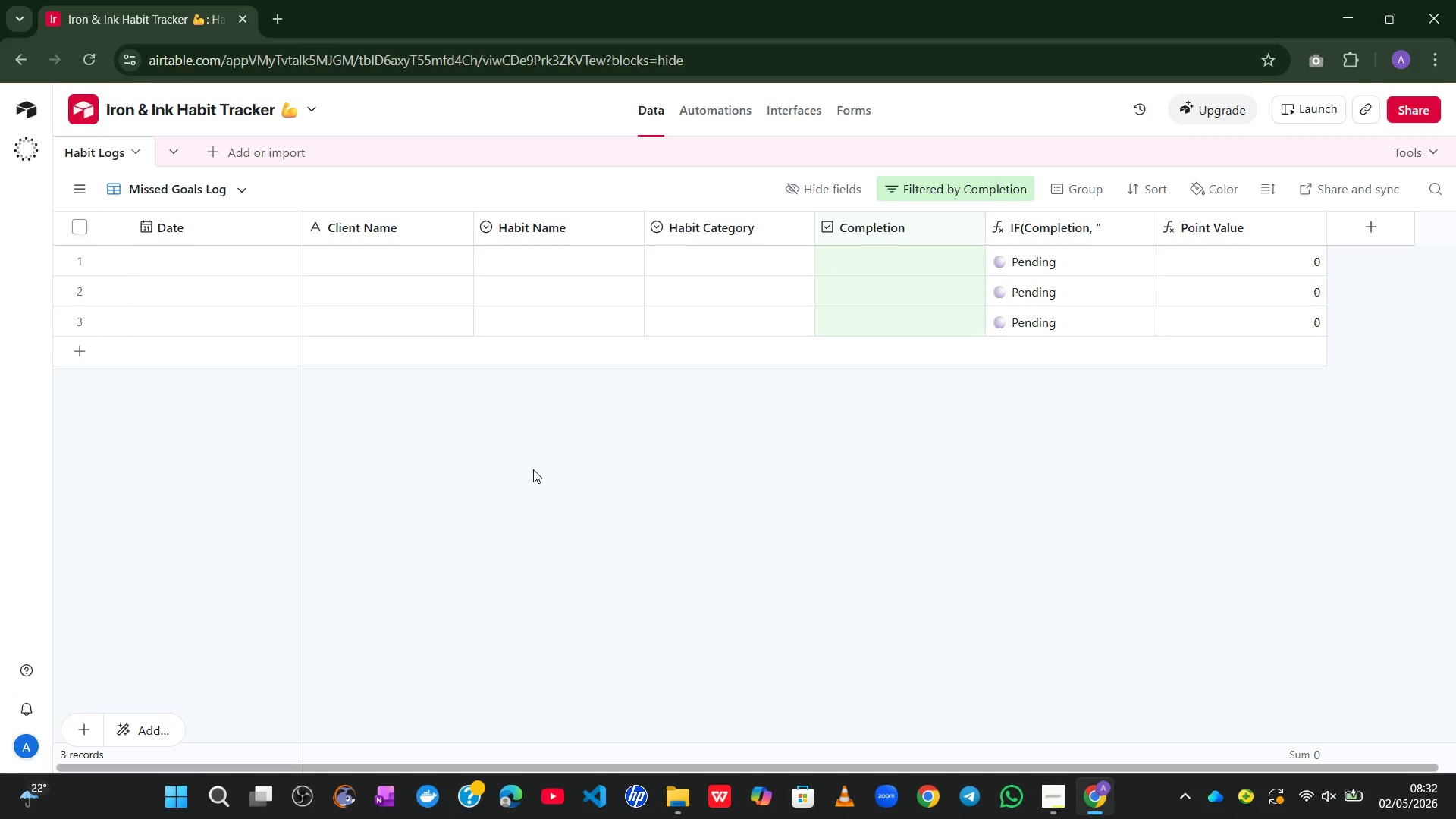 
left_click([480, 465])
 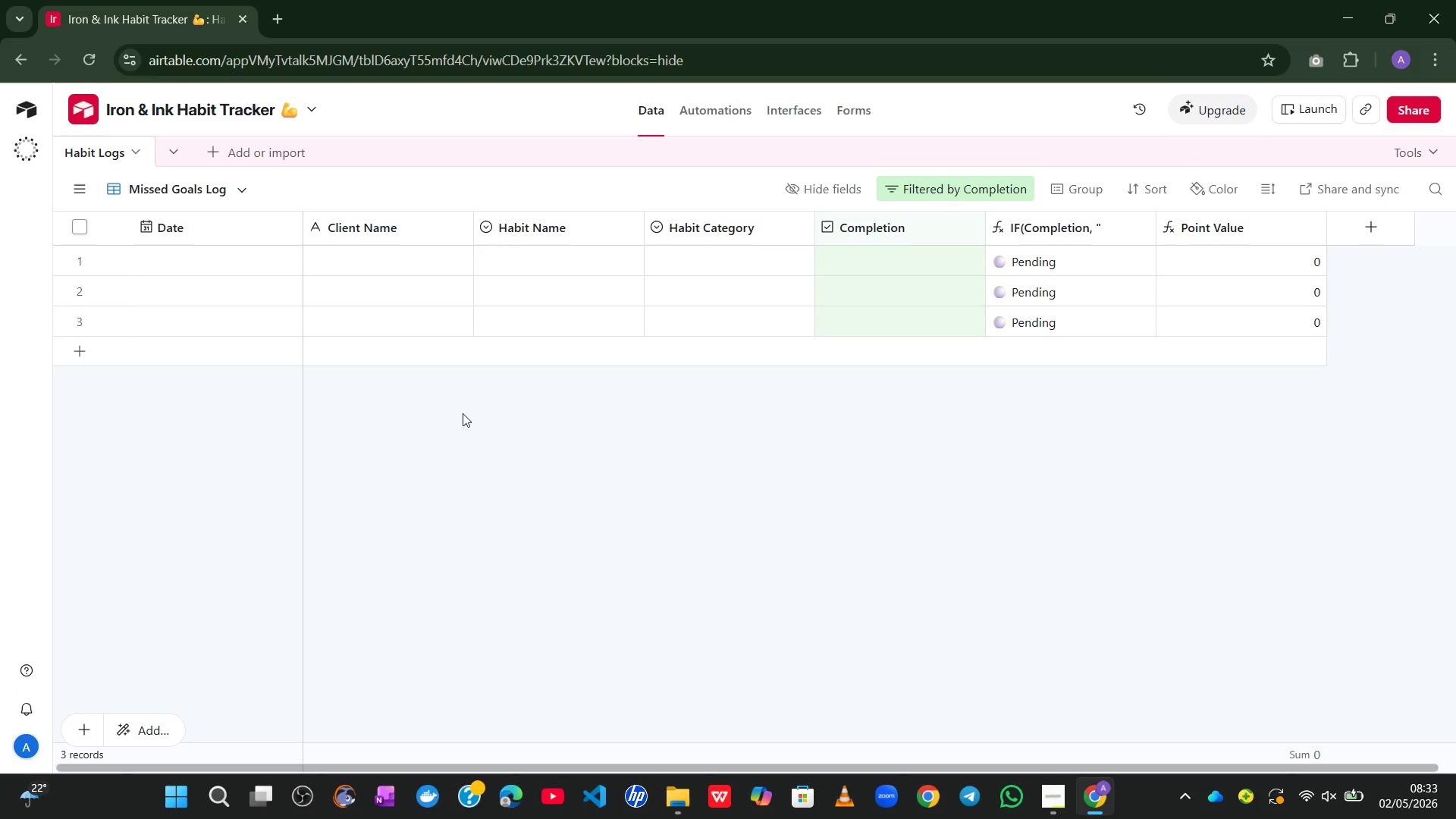 
wait(13.58)
 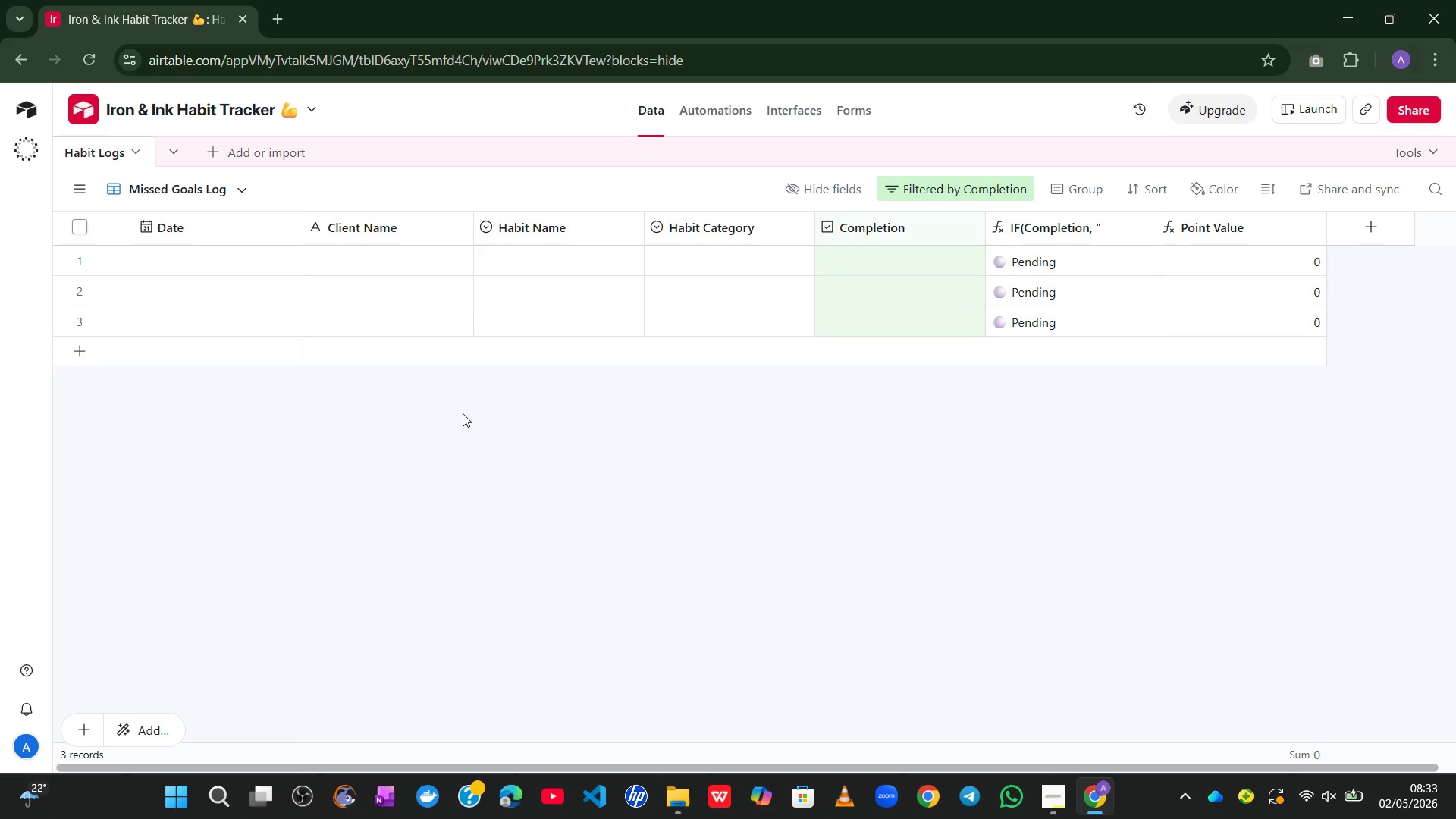 
left_click([256, 148])
 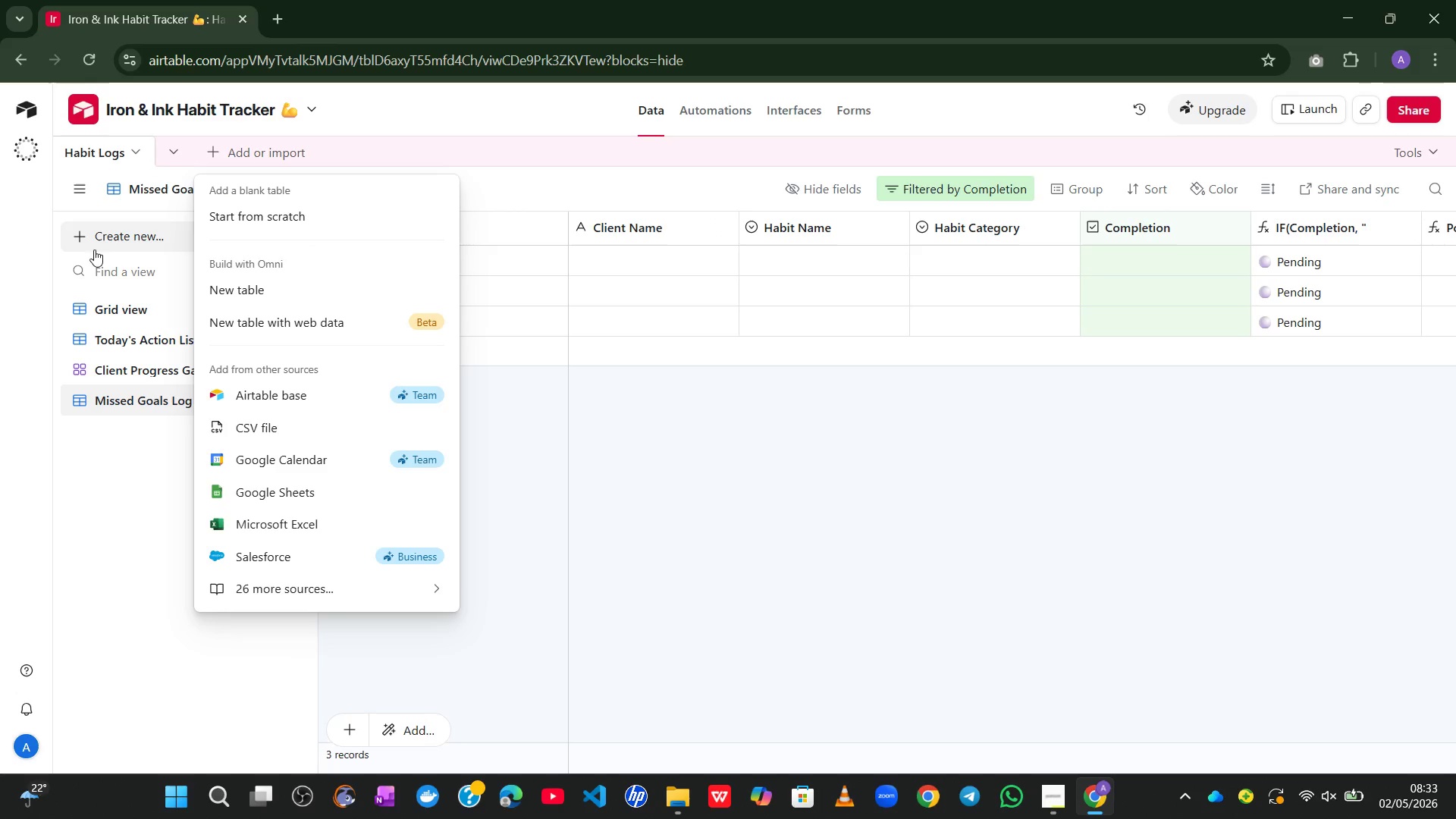 
left_click([105, 312])
 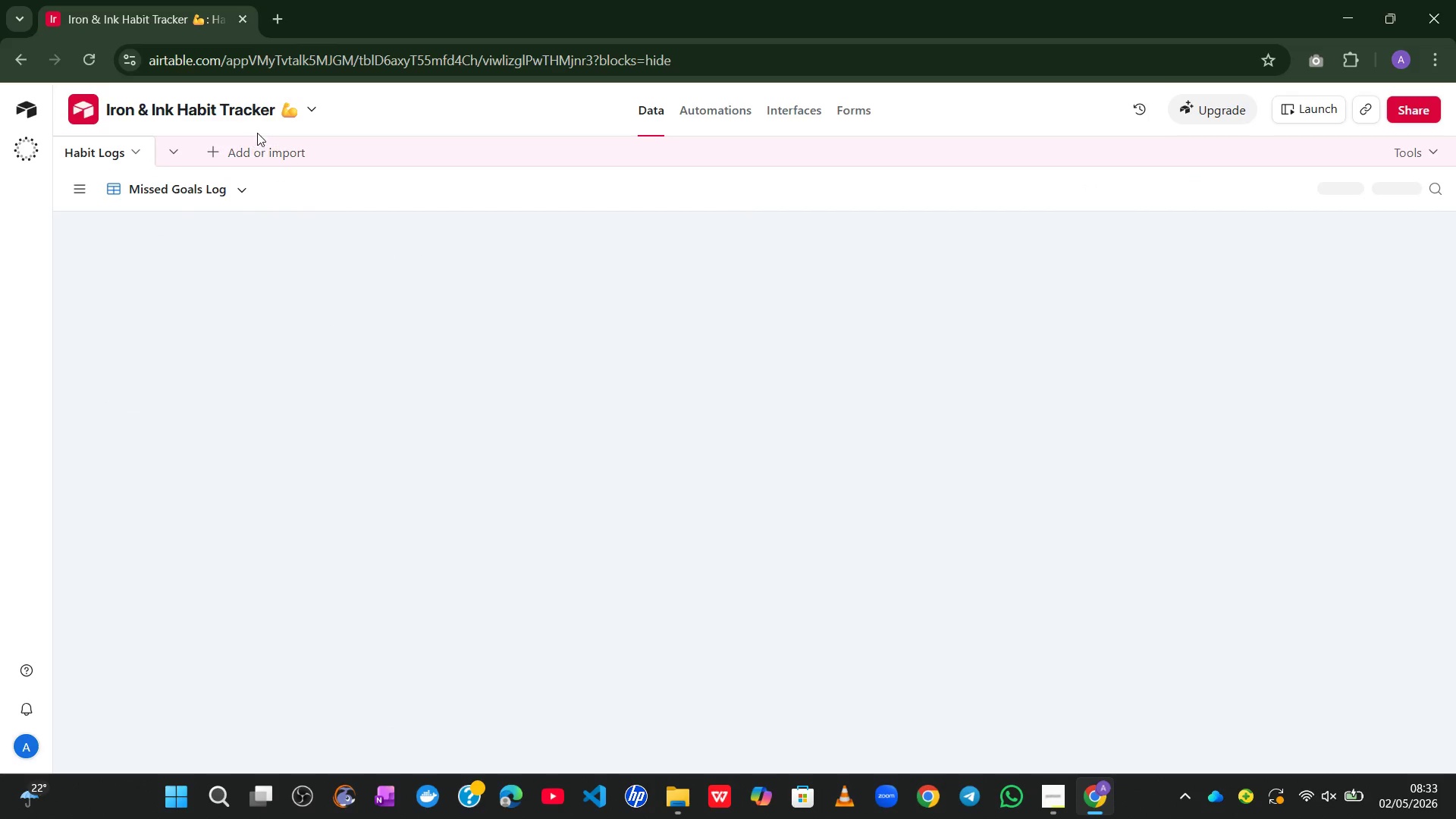 
left_click([261, 148])
 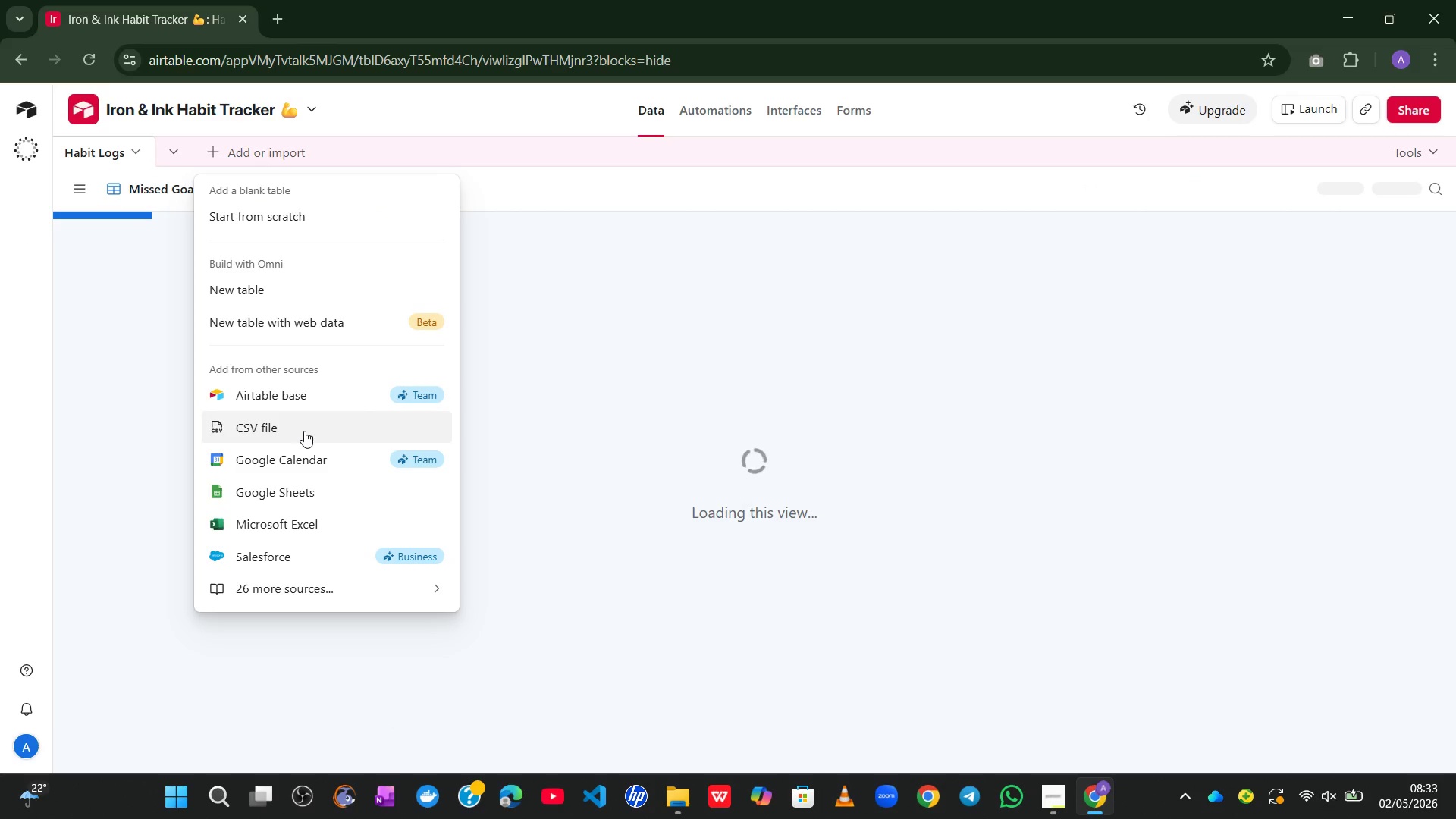 
left_click([304, 431])
 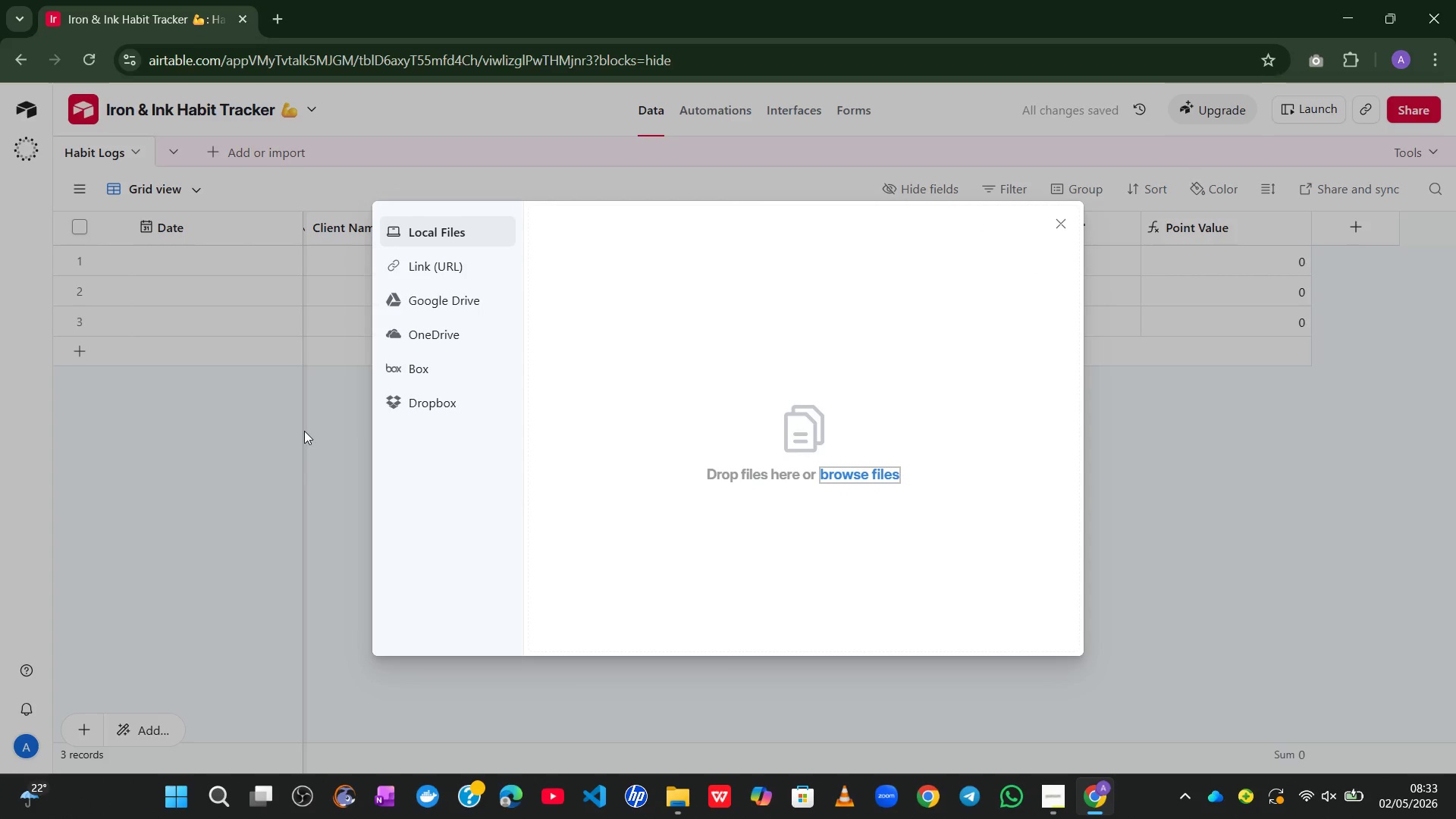 
wait(6.02)
 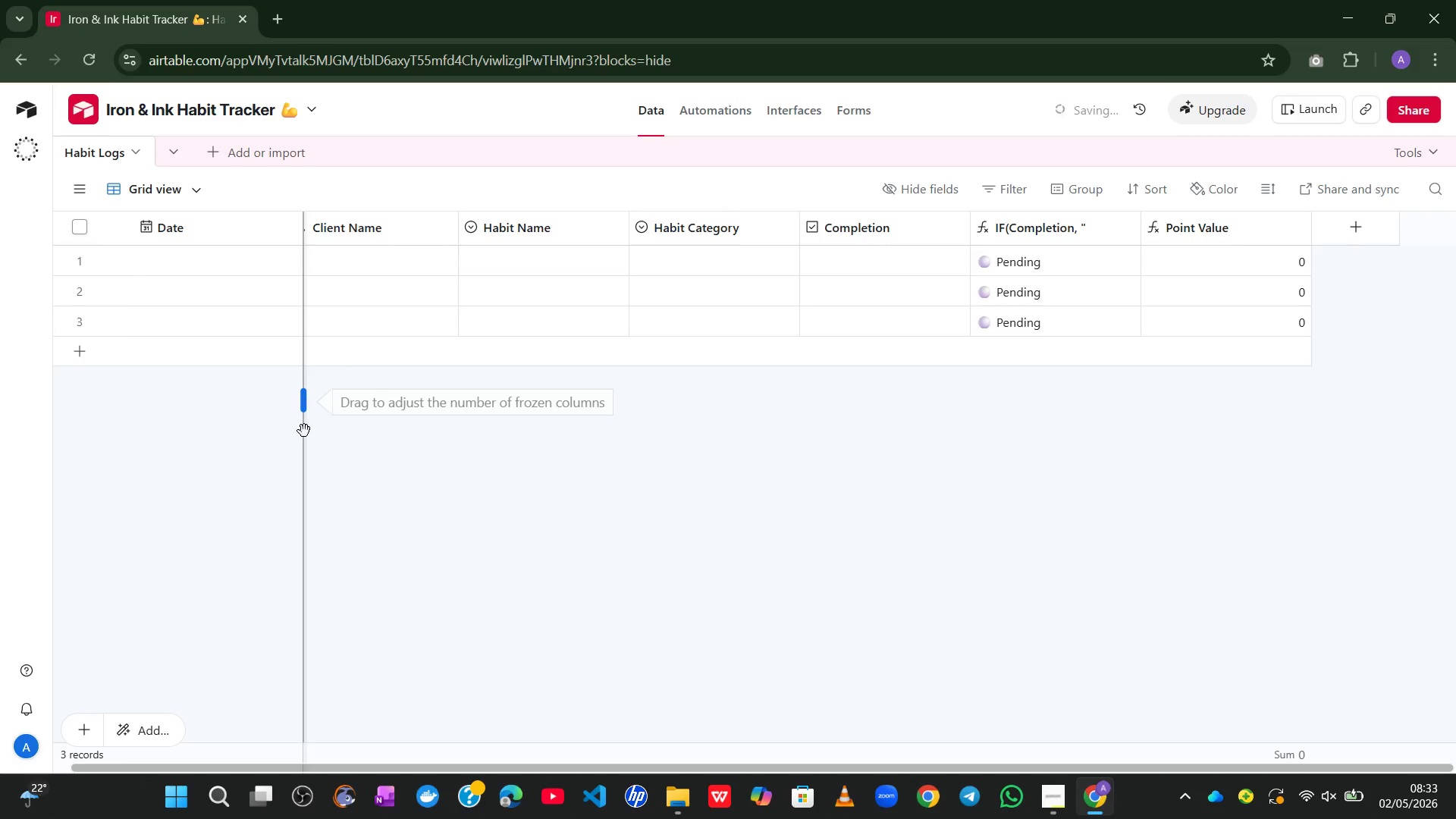 
left_click([852, 474])
 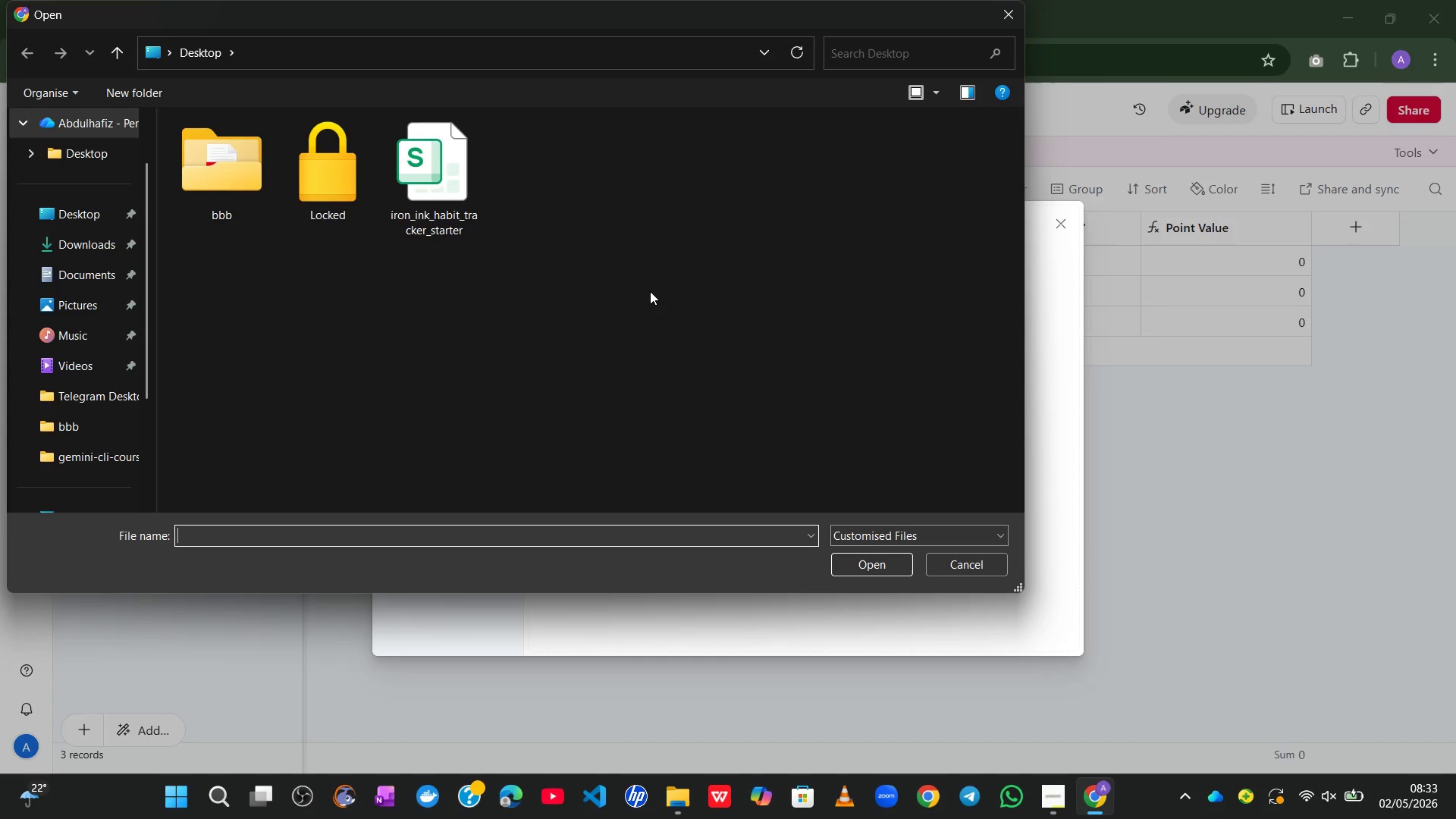 
left_click([456, 200])
 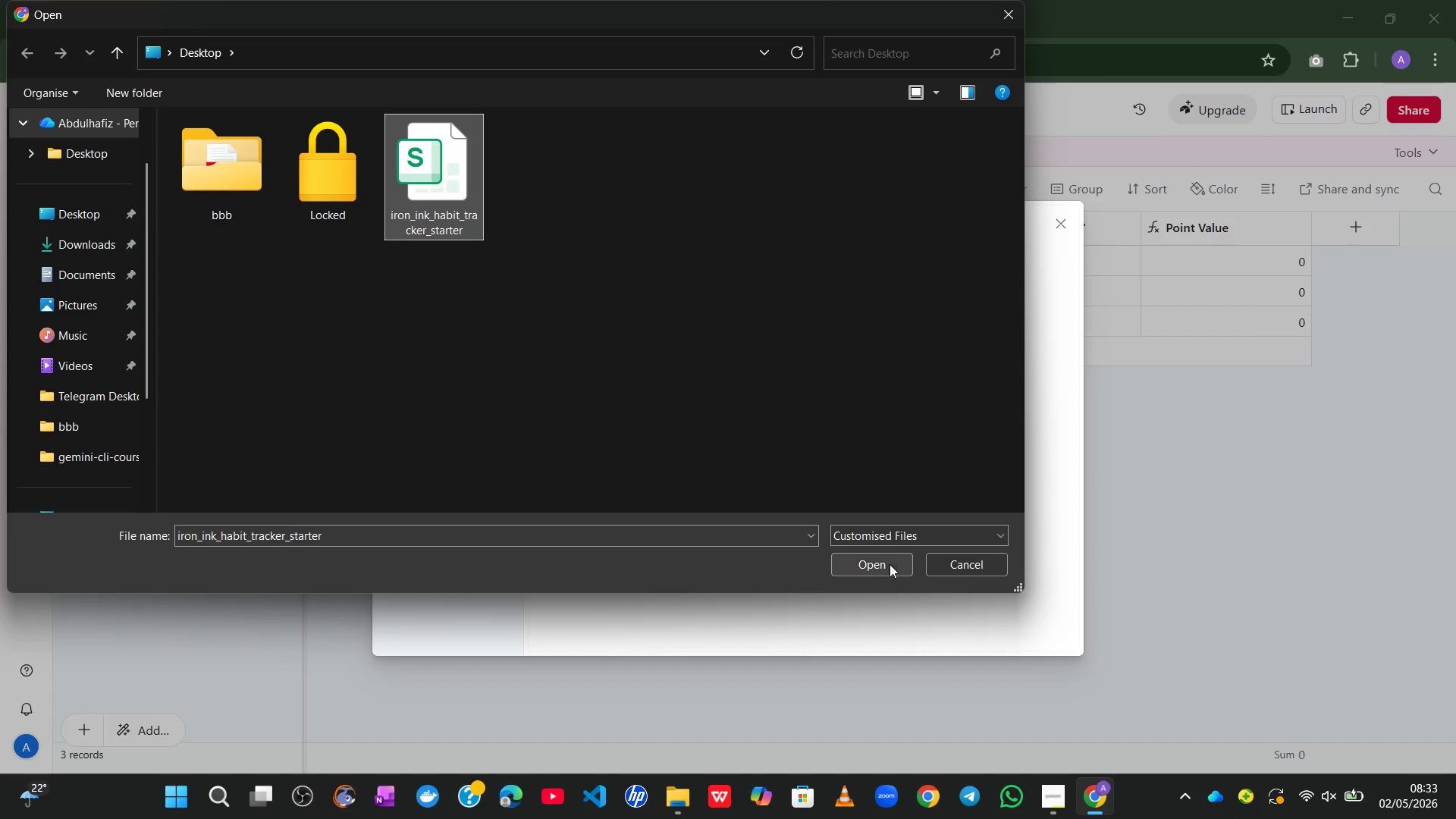 
left_click([880, 564])
 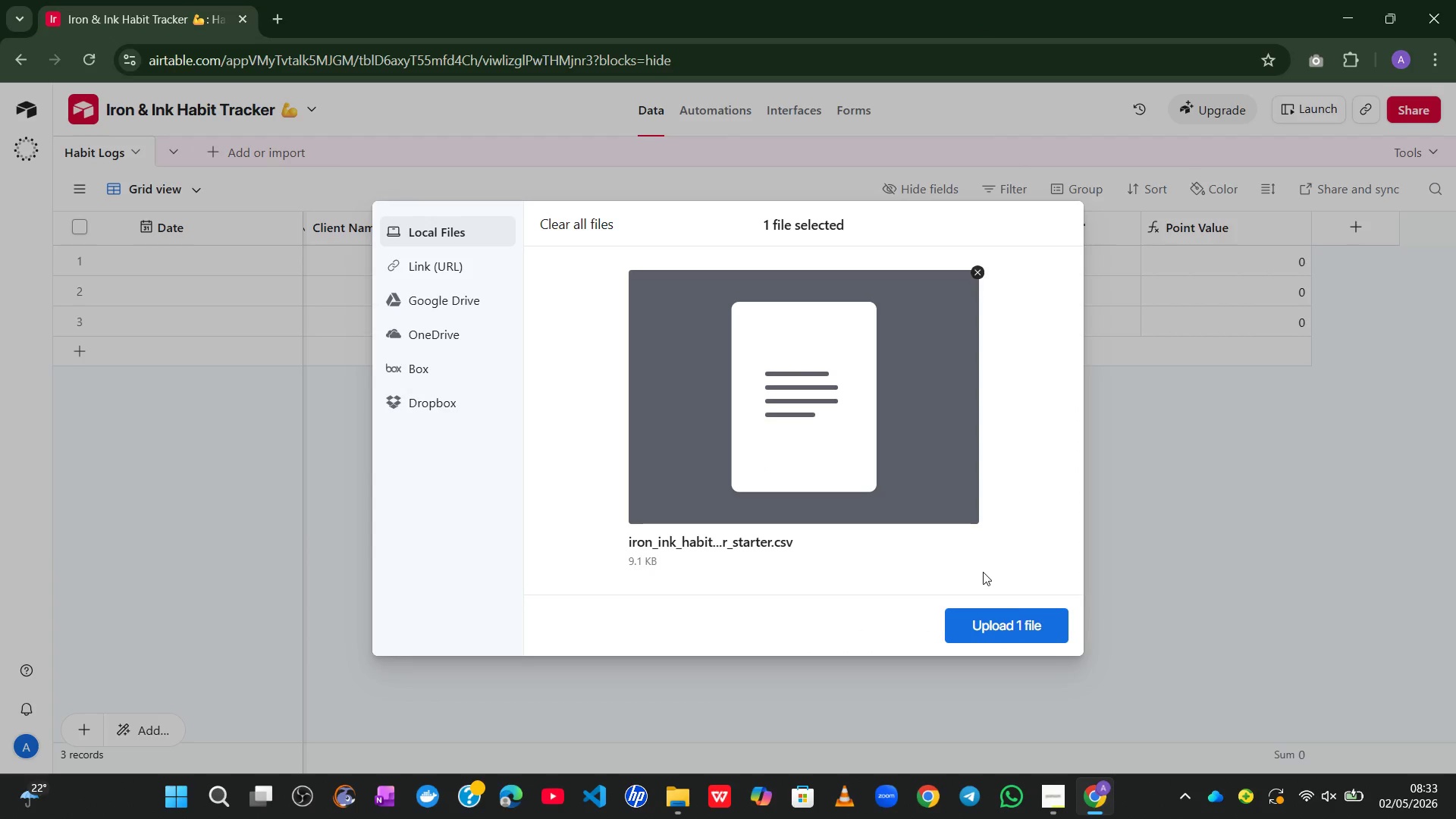 
left_click([1027, 631])
 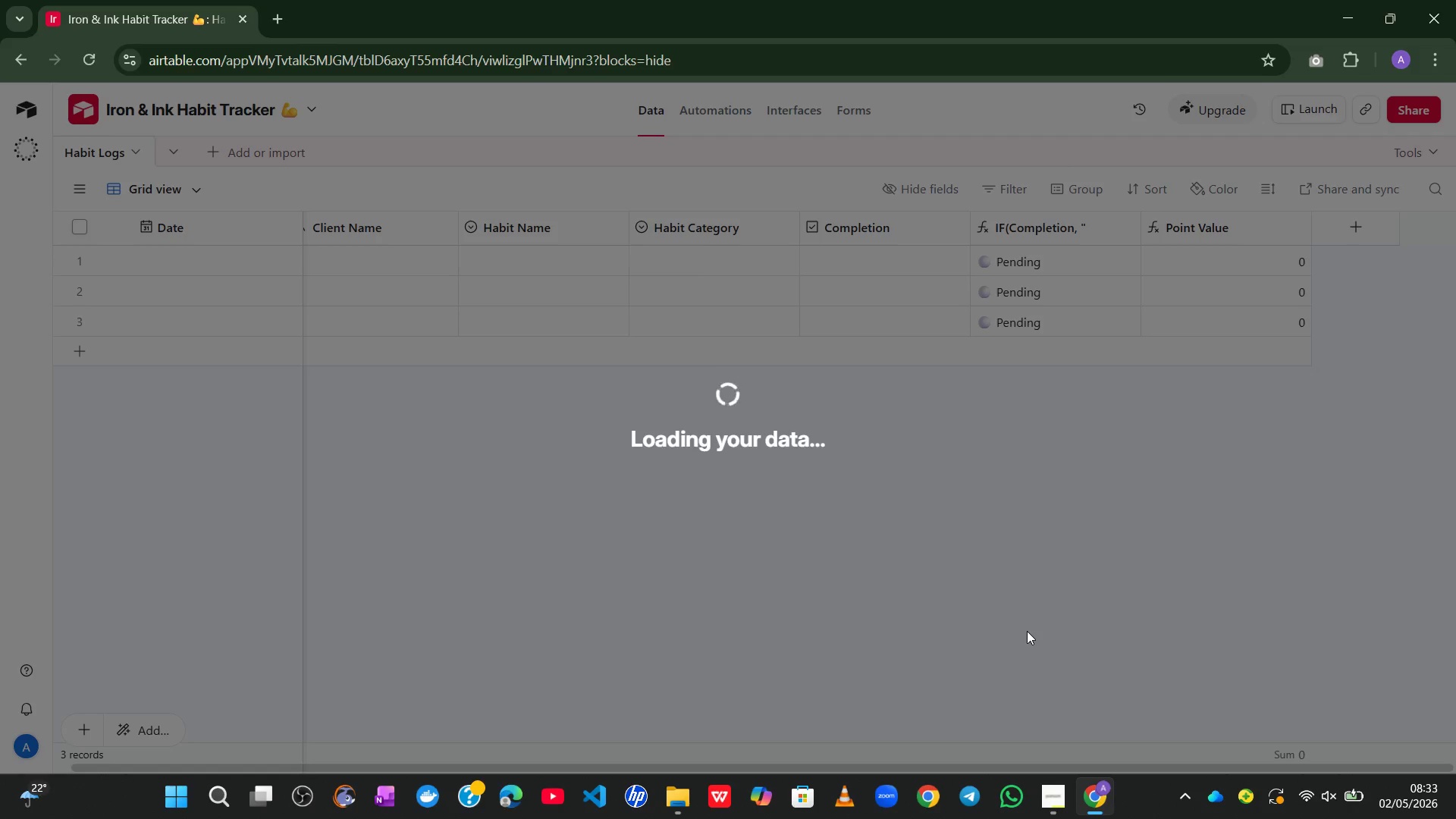 
wait(18.52)
 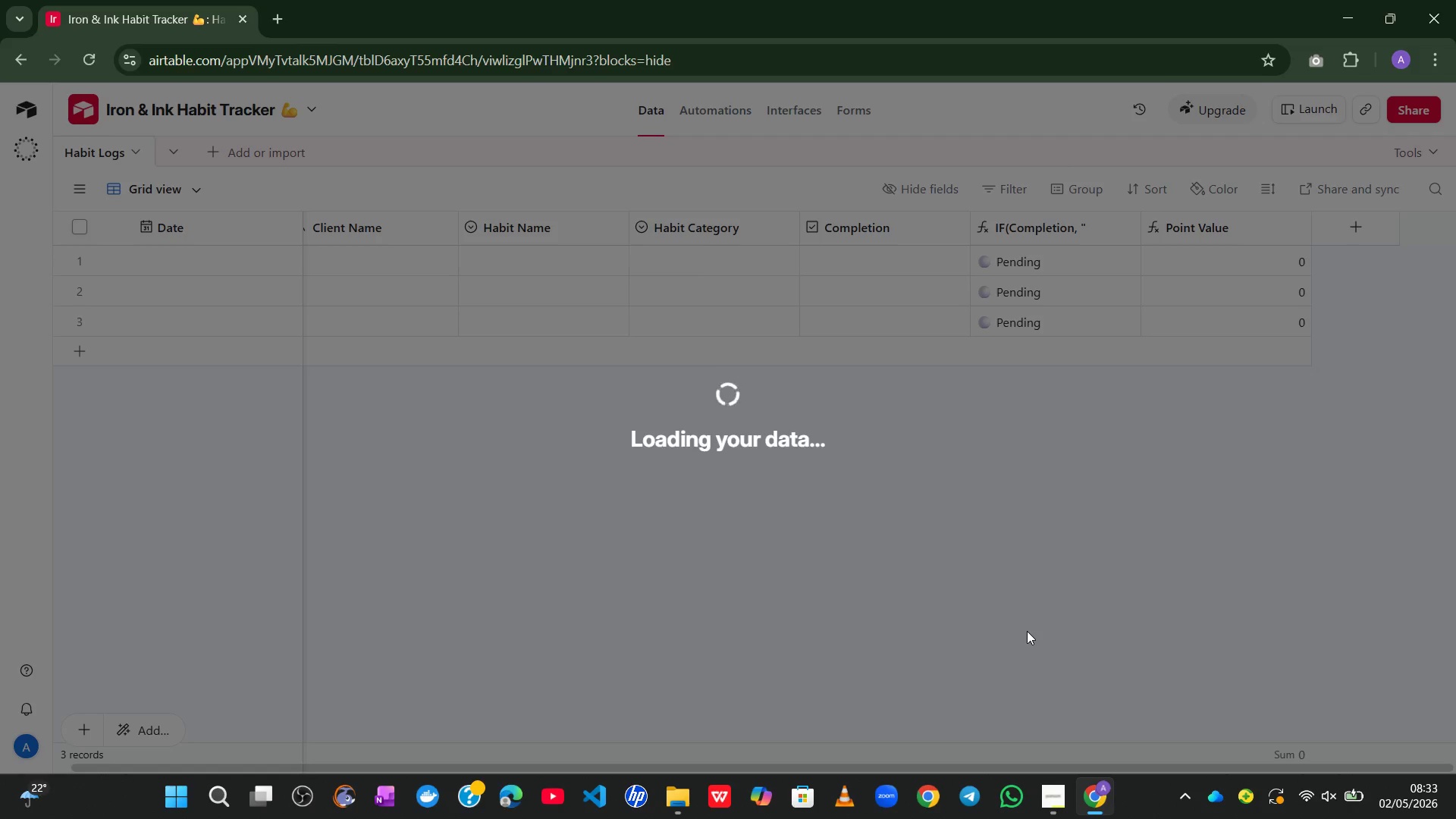 
left_click([880, 438])
 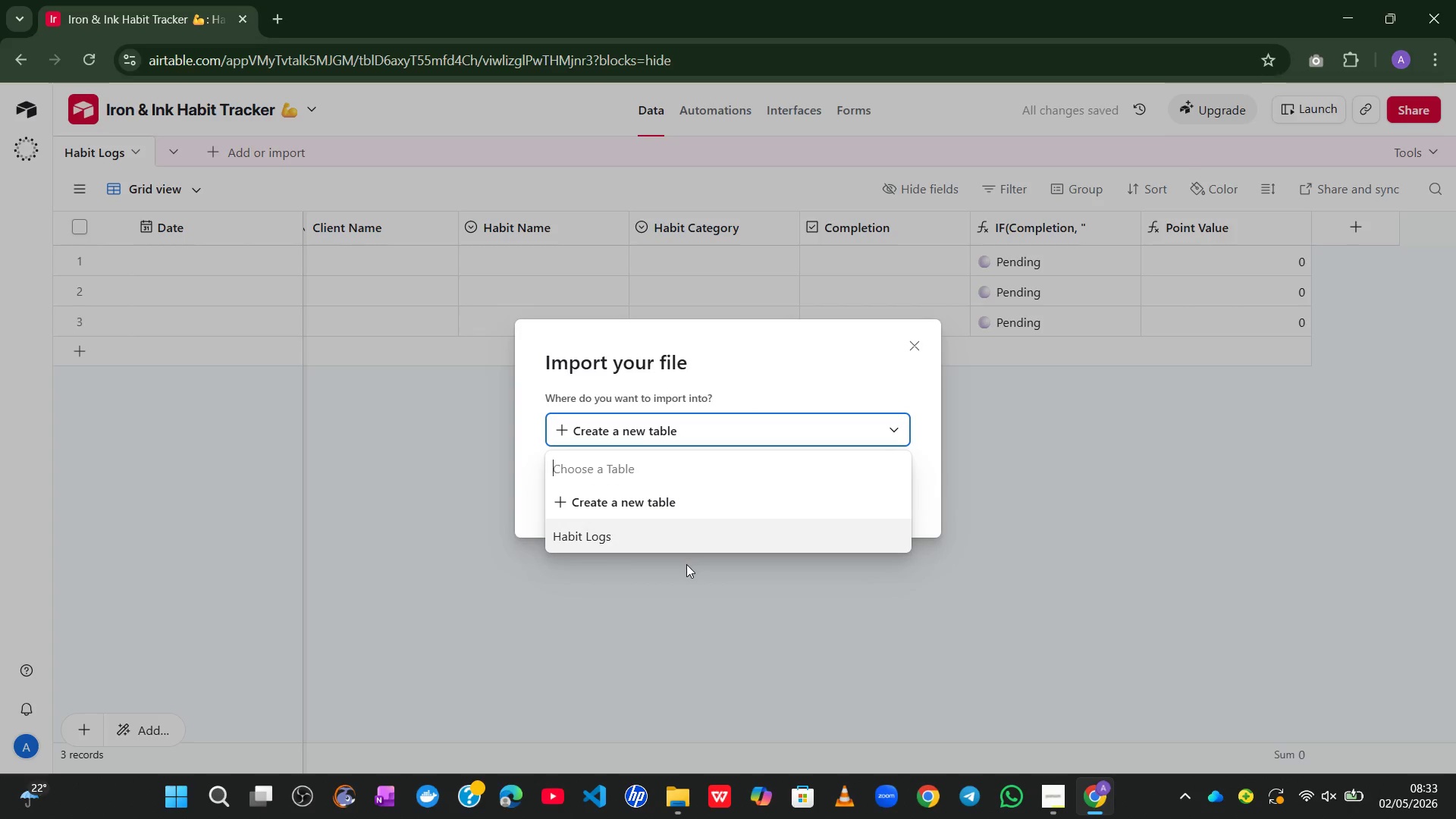 
left_click([686, 564])
 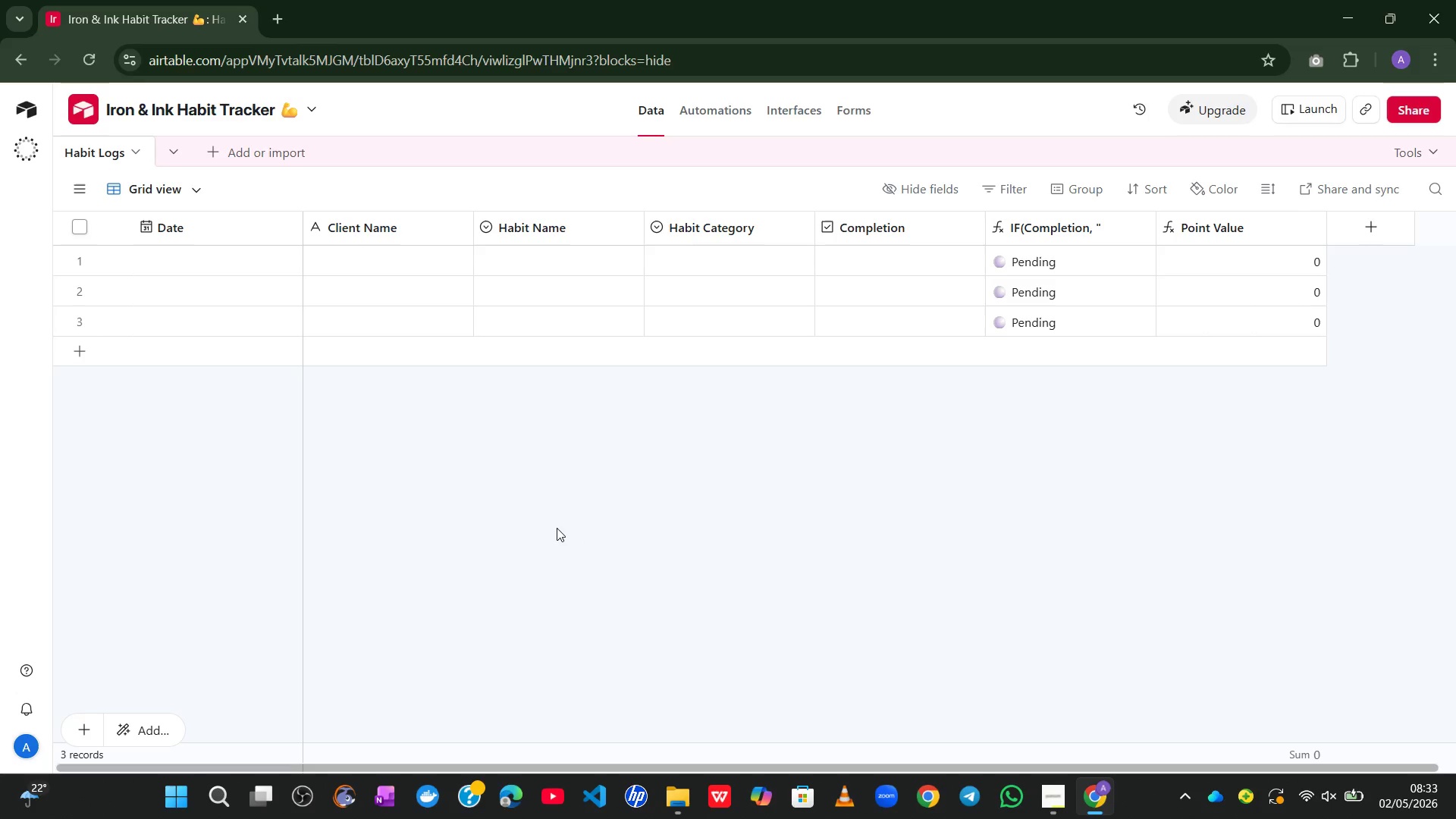 
wait(8.5)
 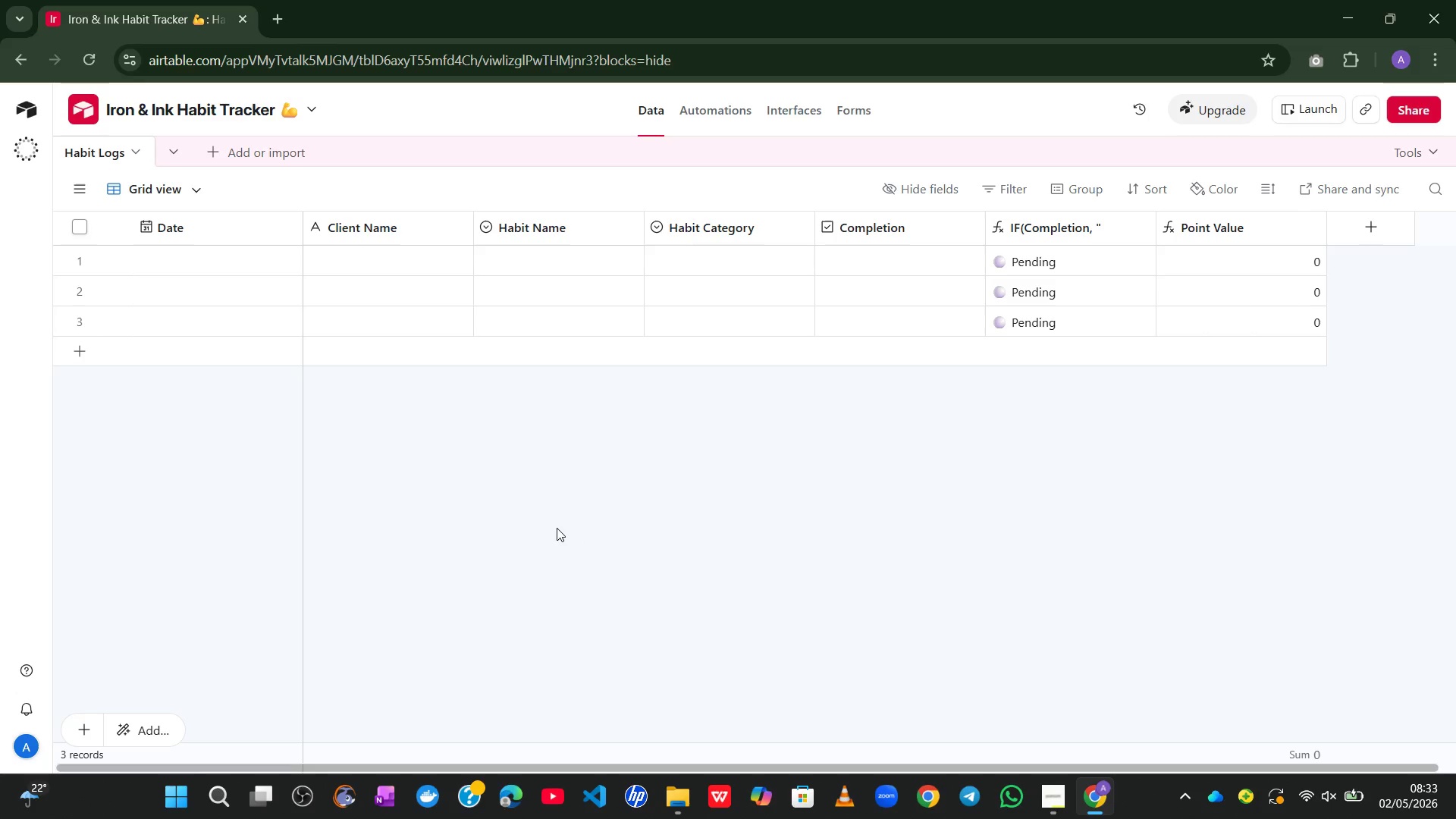 
left_click([259, 152])
 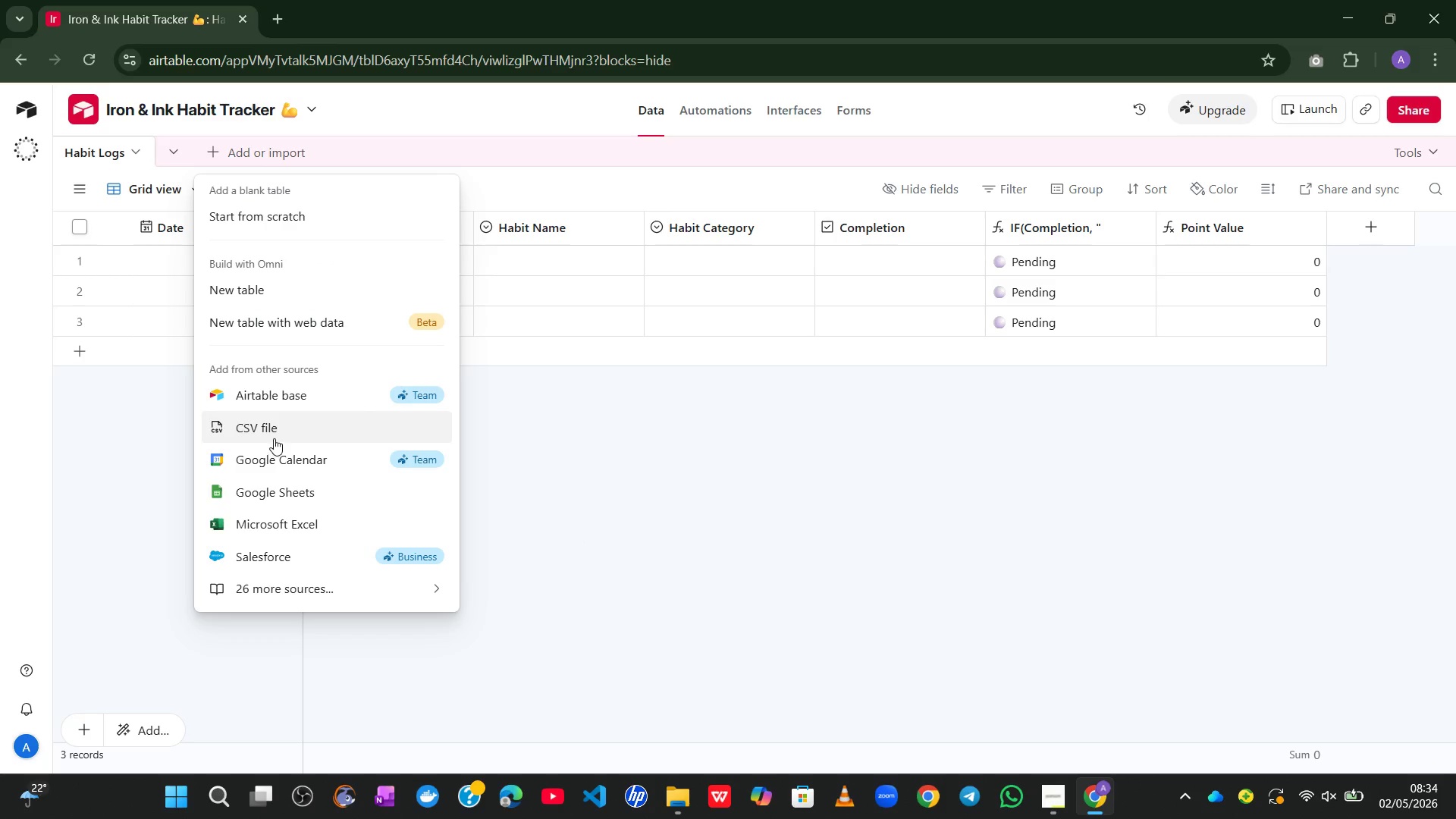 
left_click([295, 427])
 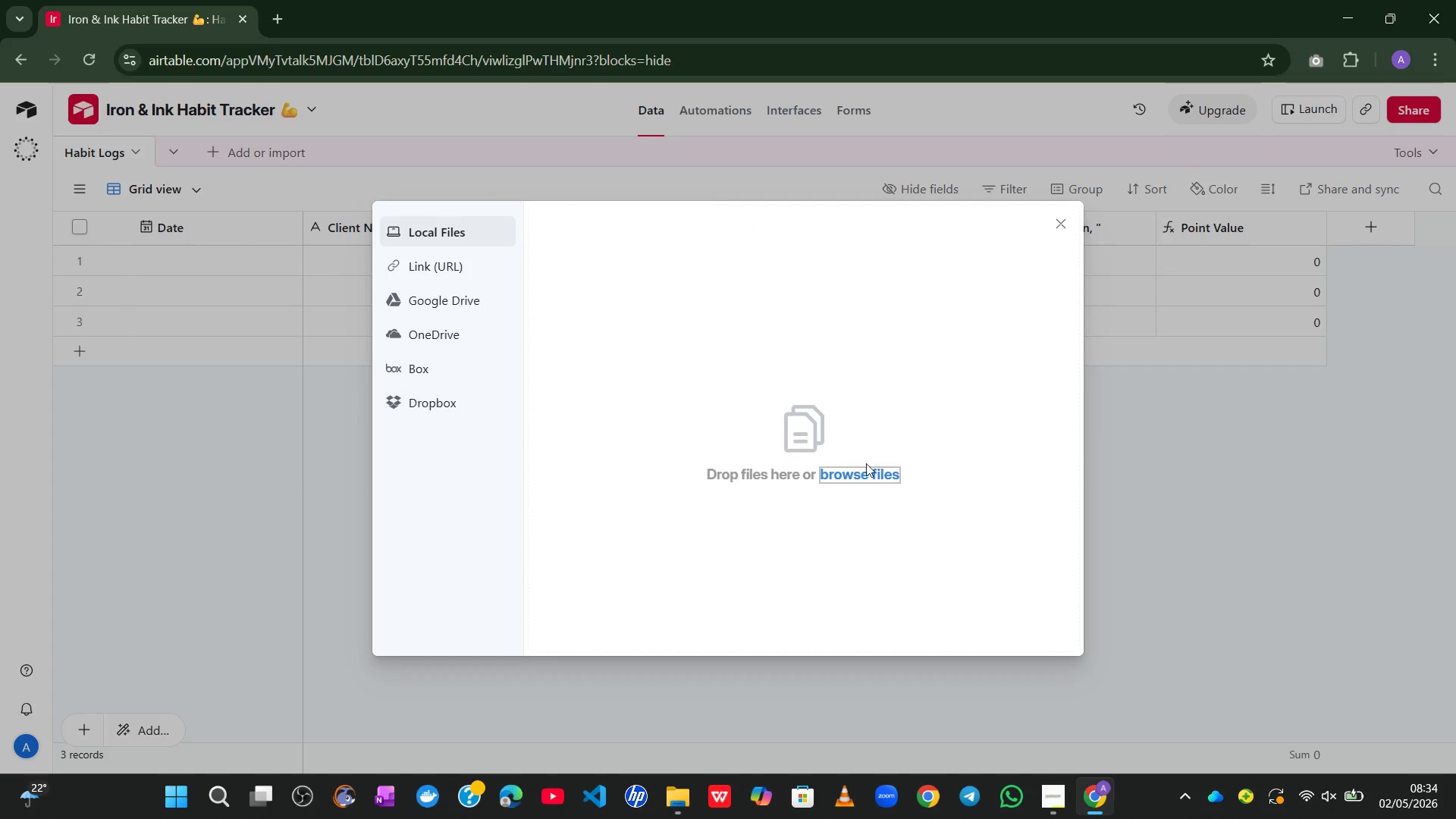 
left_click([847, 478])
 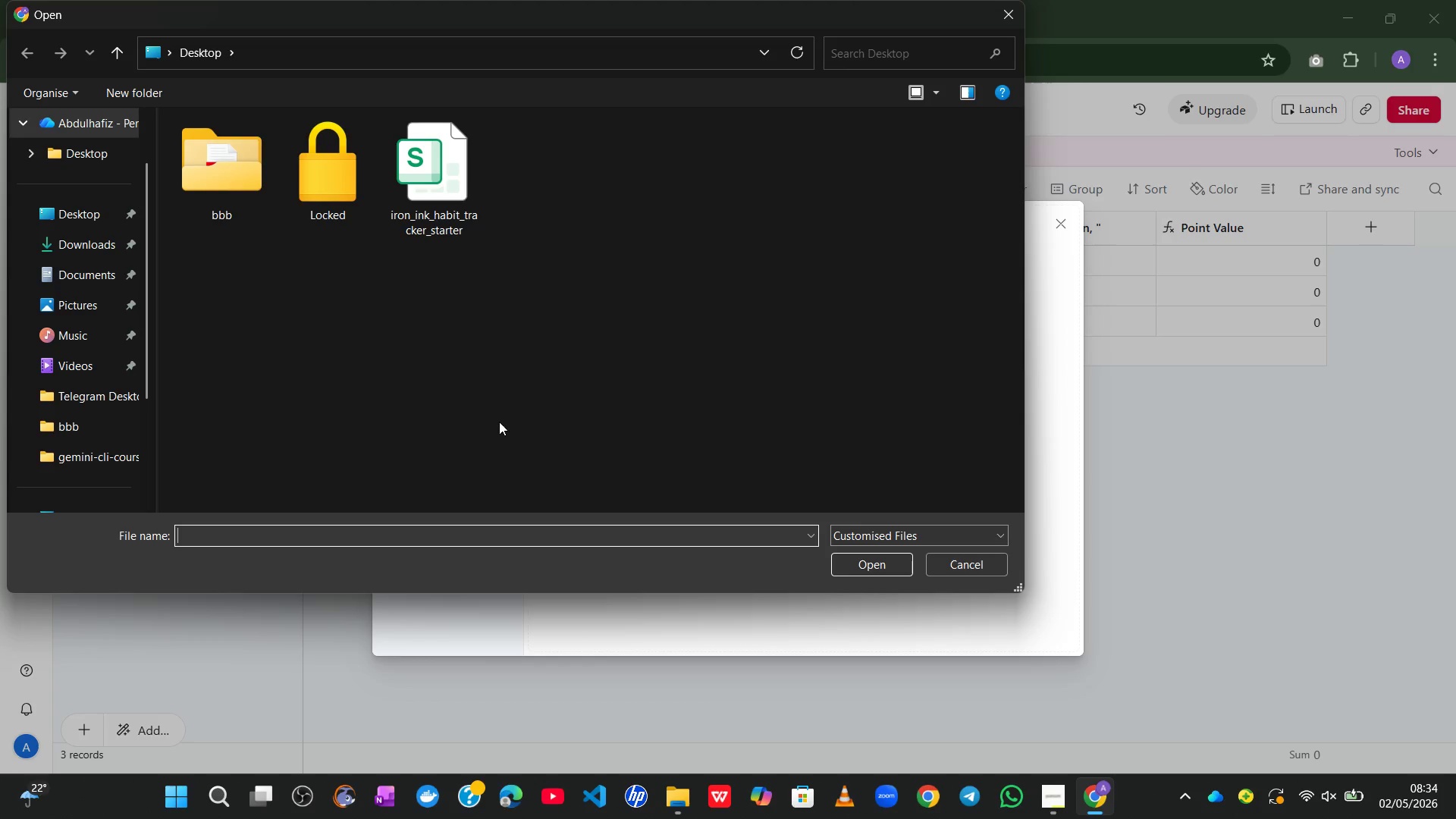 
left_click_drag(start_coordinate=[499, 185], to_coordinate=[474, 180])
 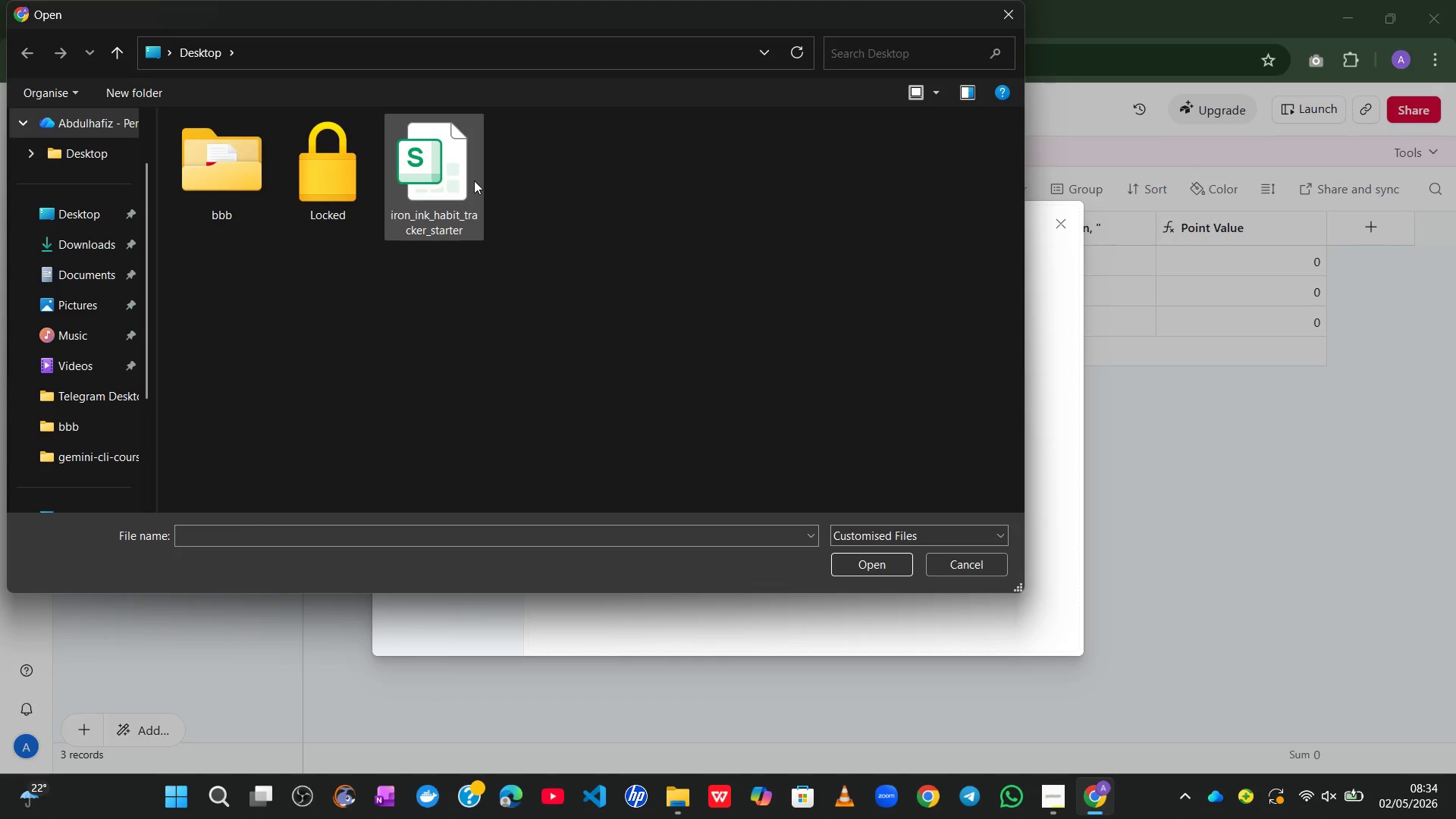 
left_click([474, 180])
 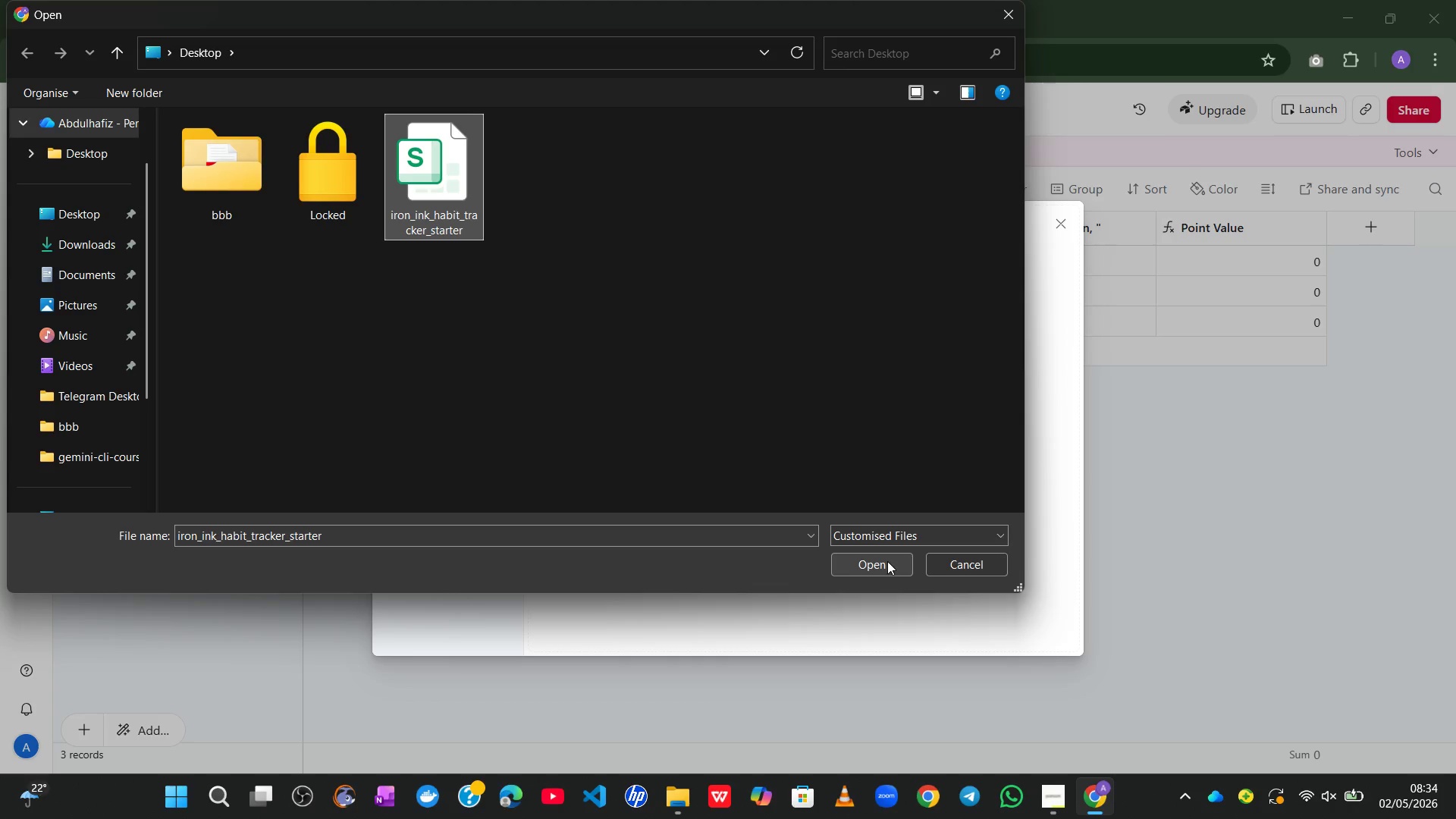 
left_click([886, 561])
 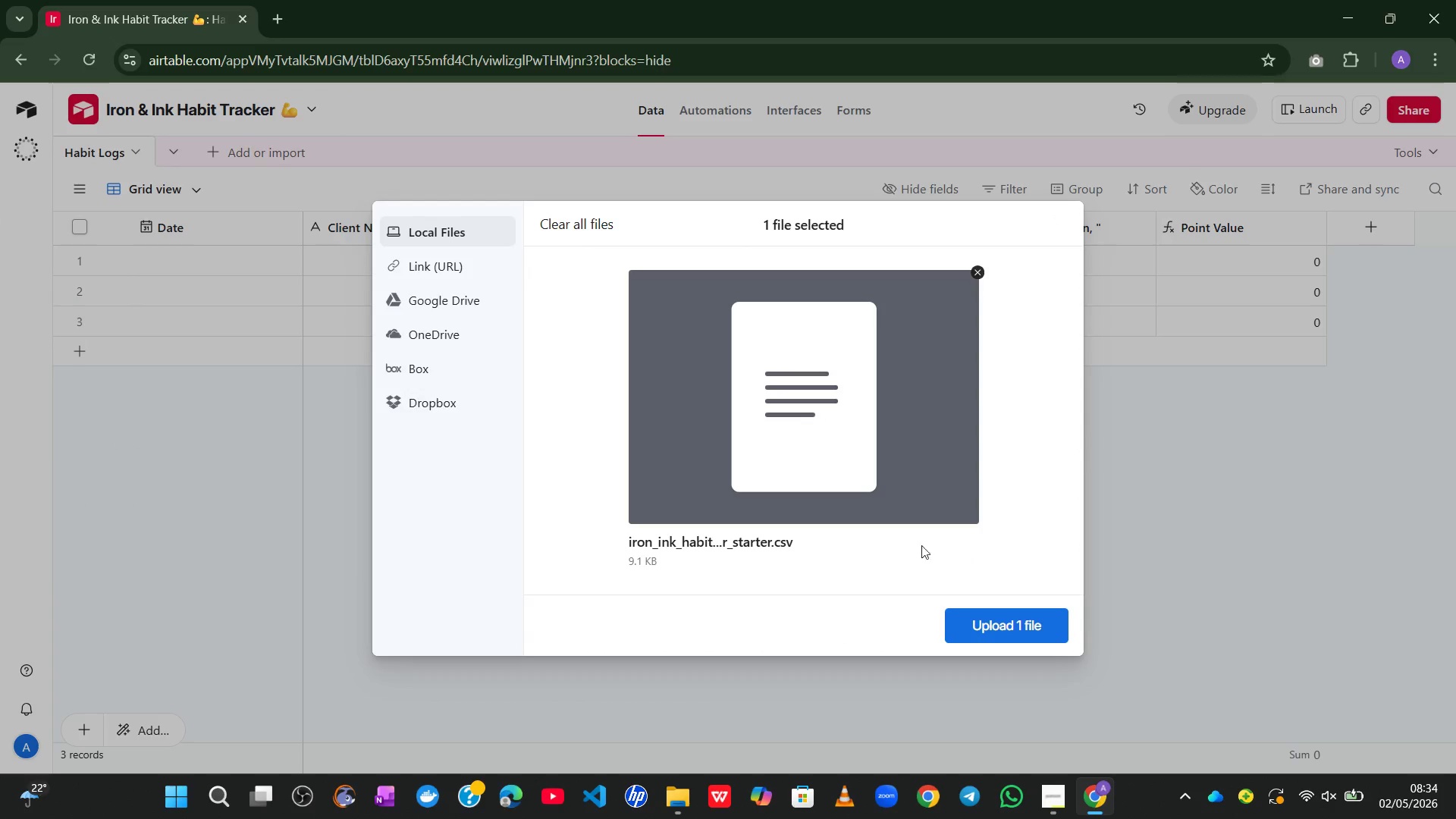 
left_click([1011, 632])
 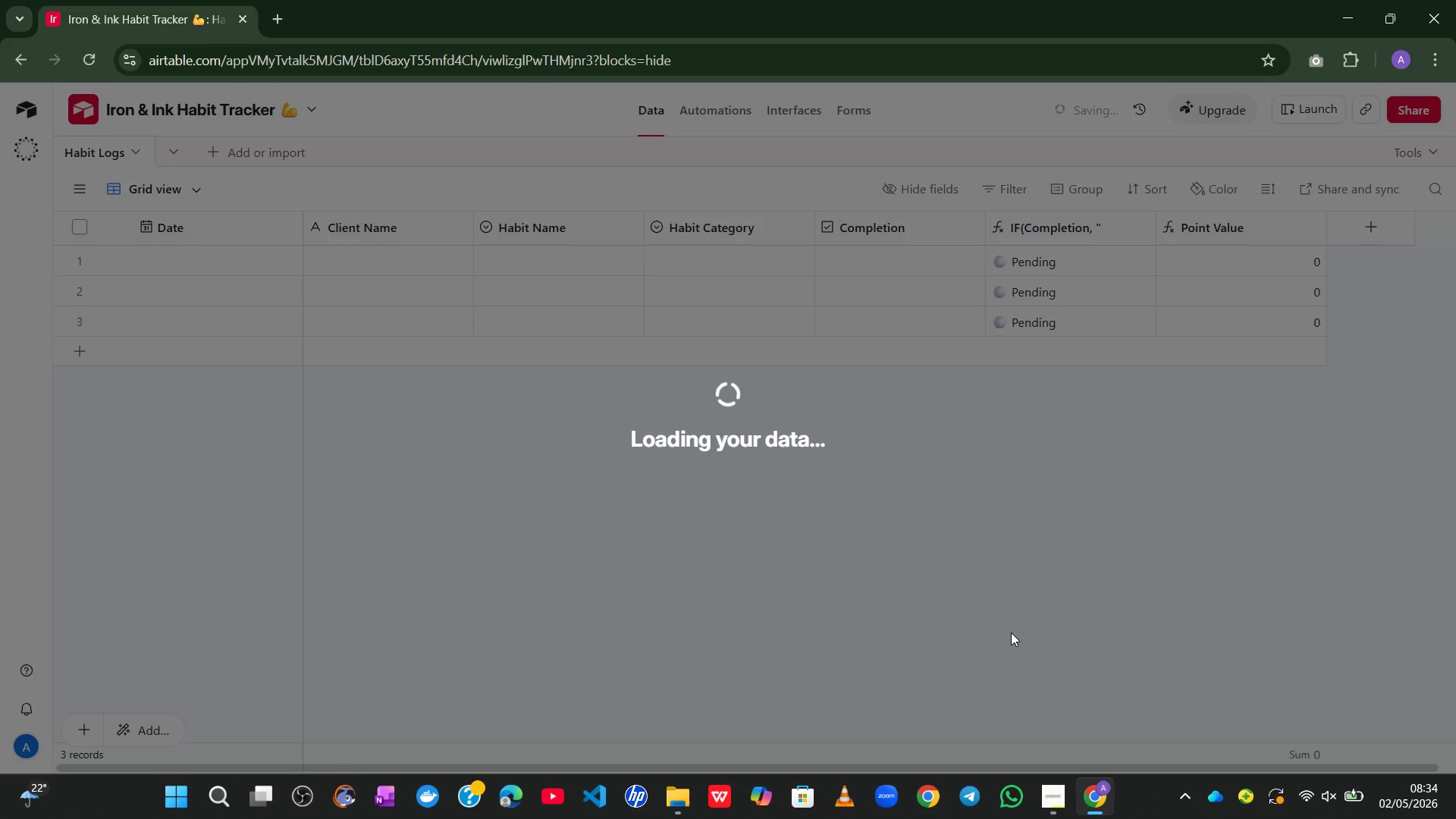 
wait(8.94)
 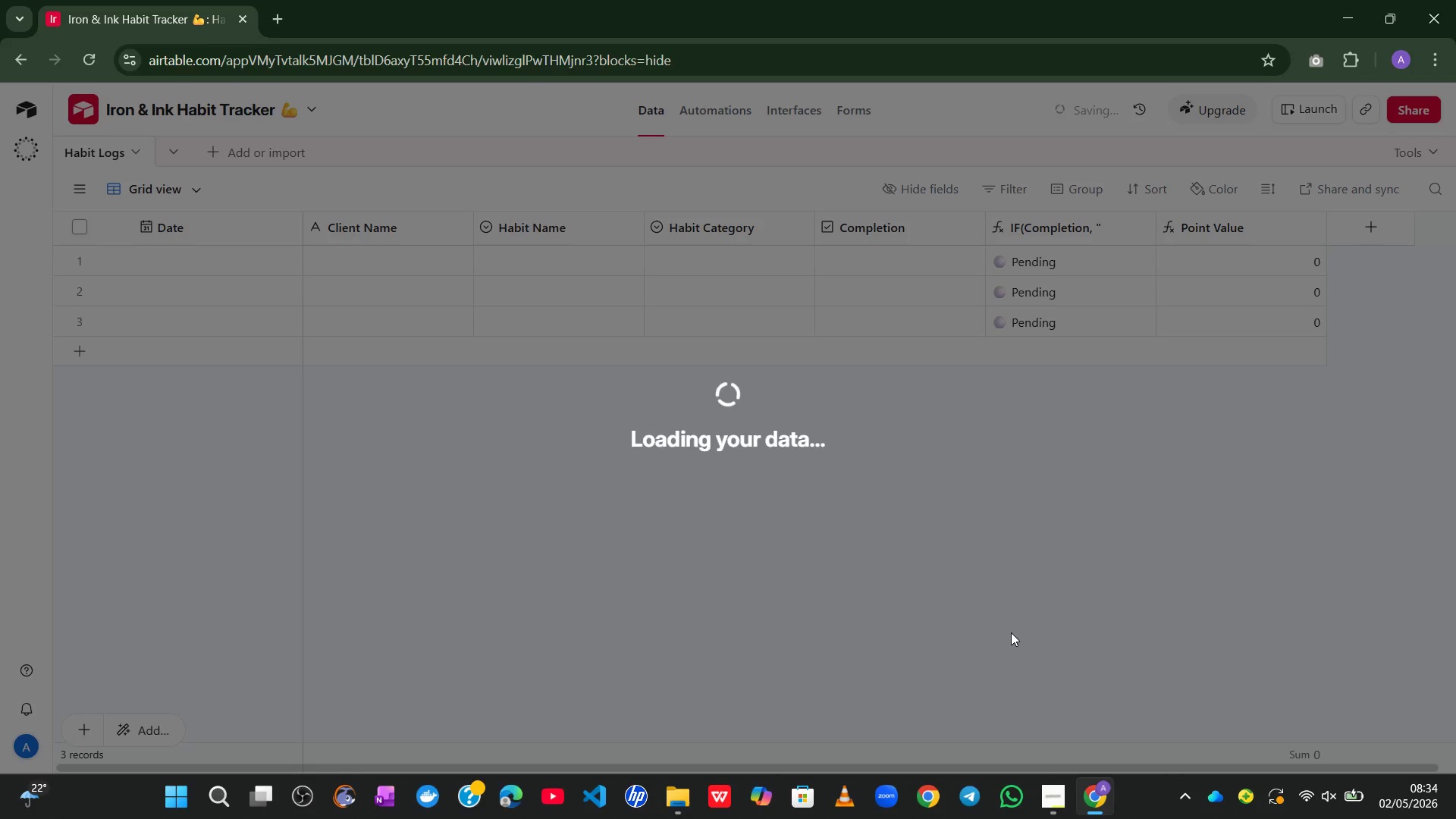 
left_click([884, 431])
 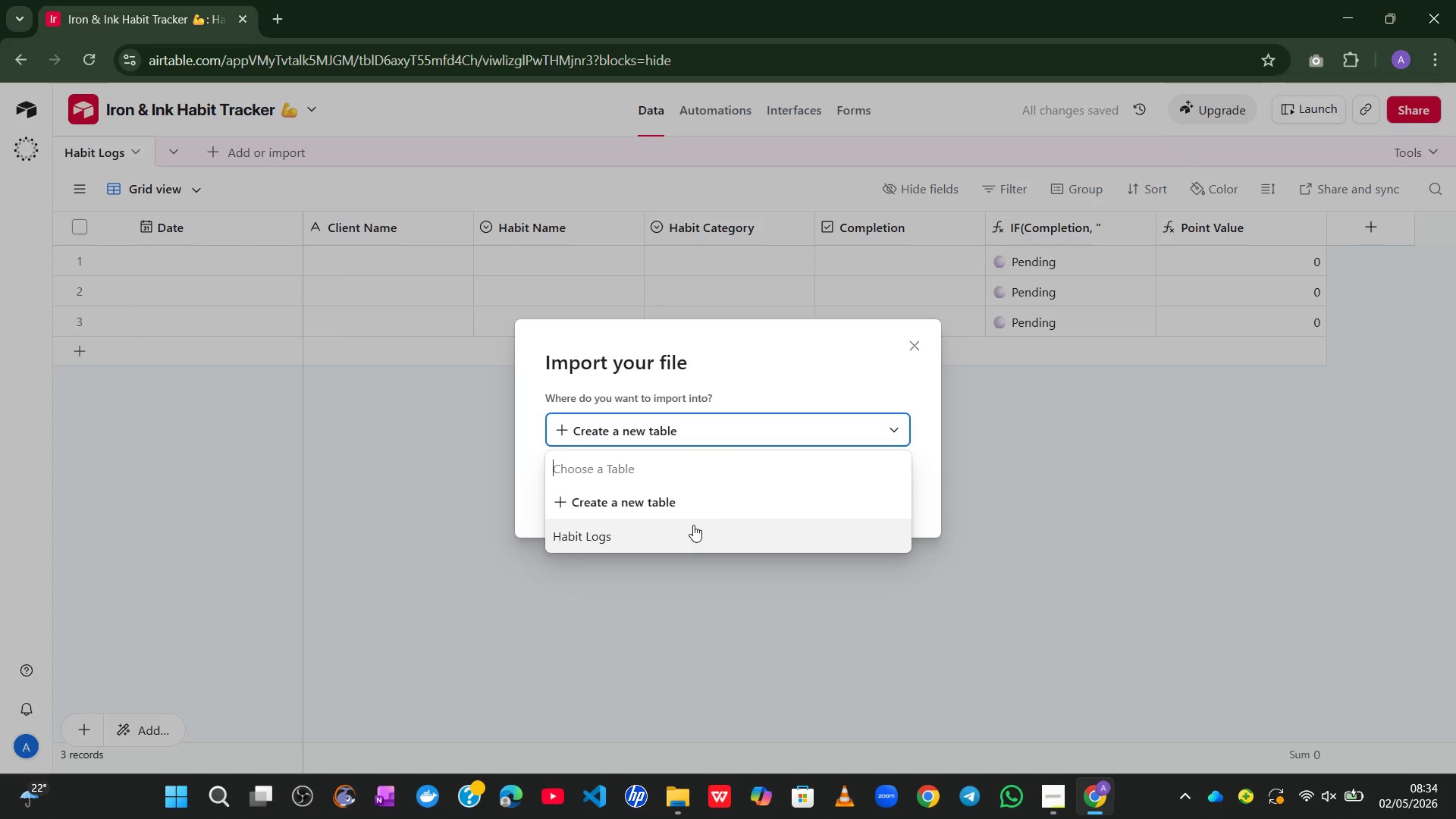 
left_click([676, 535])
 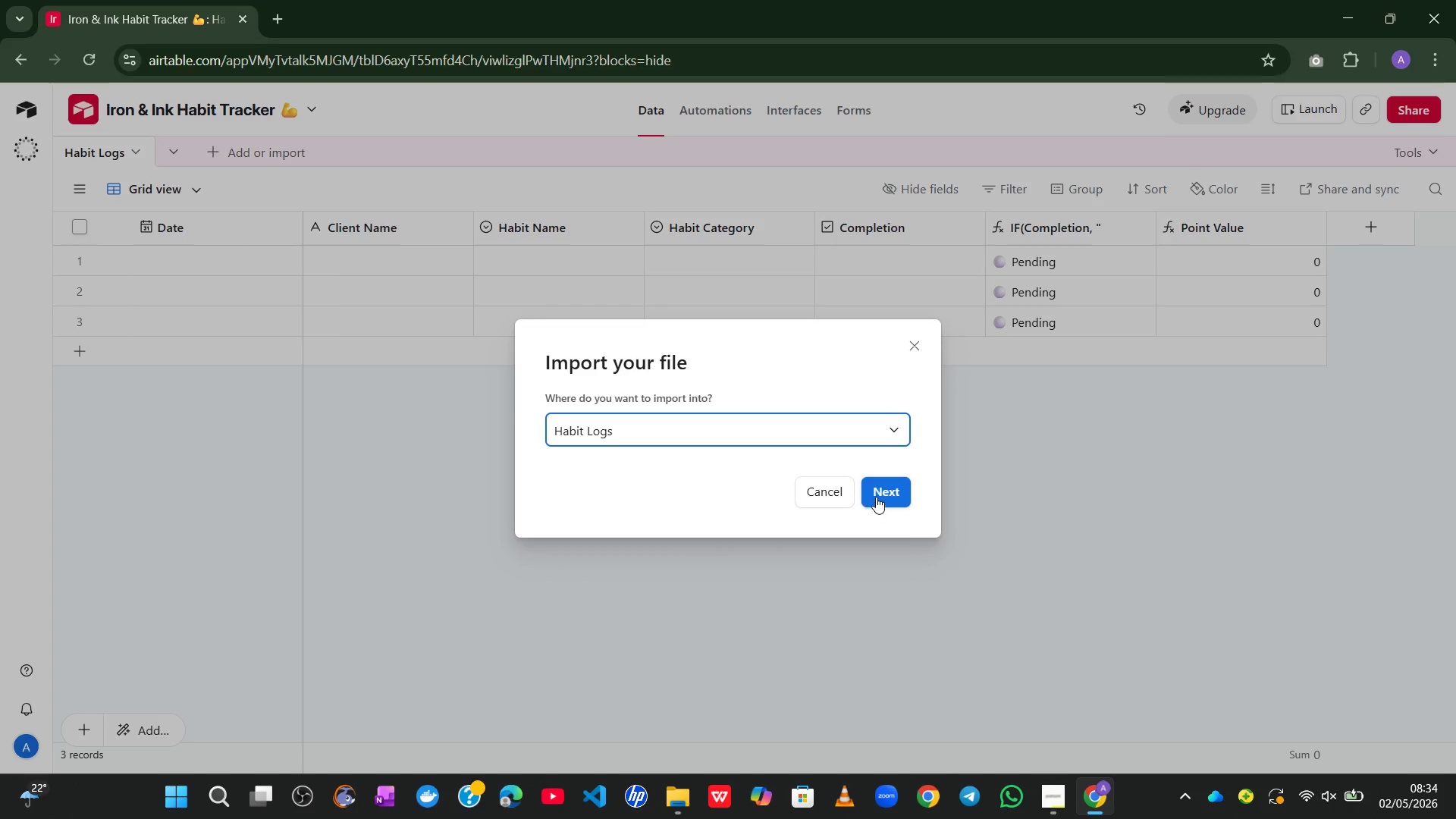 
left_click([887, 488])
 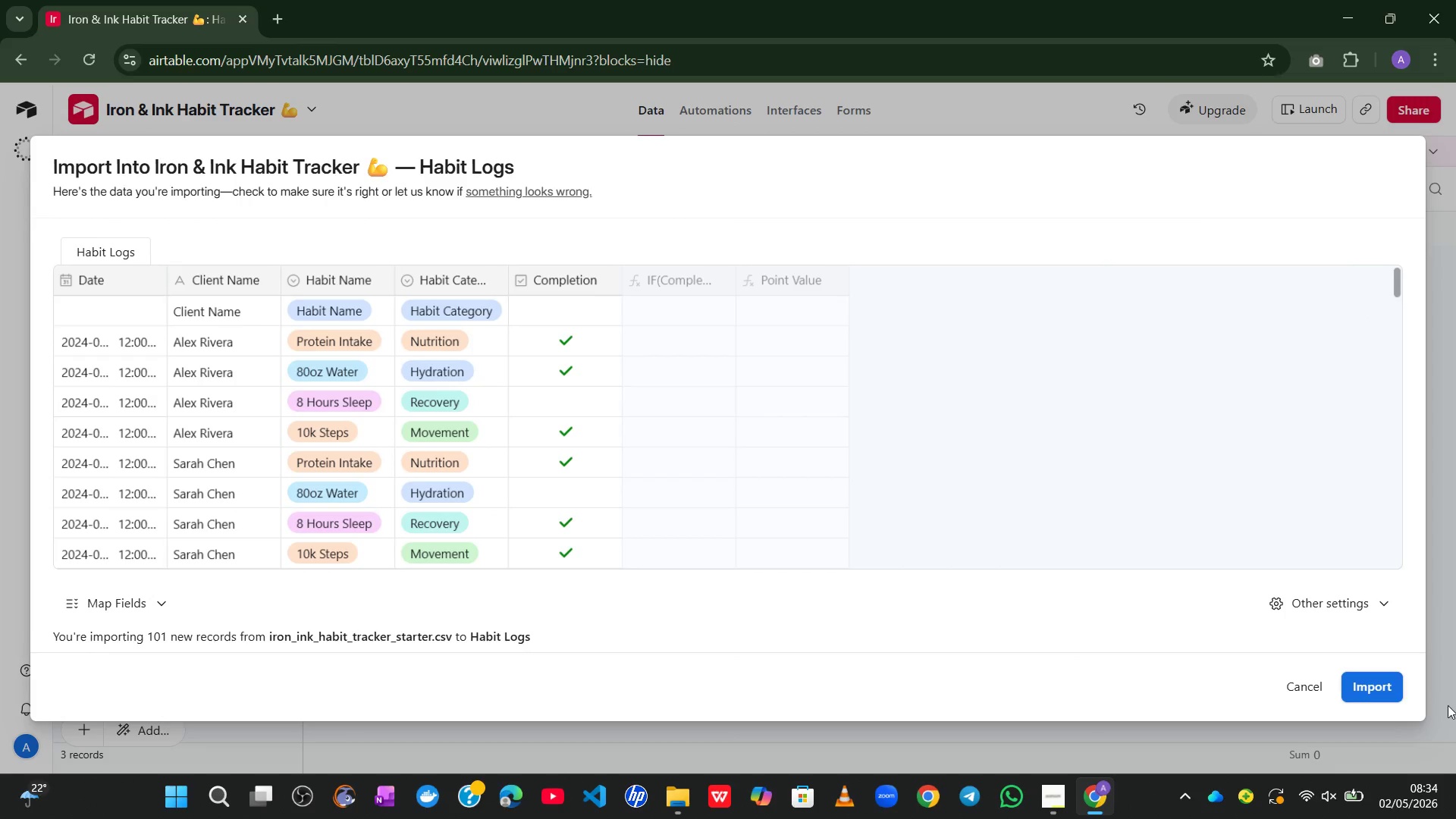 
left_click([1352, 689])
 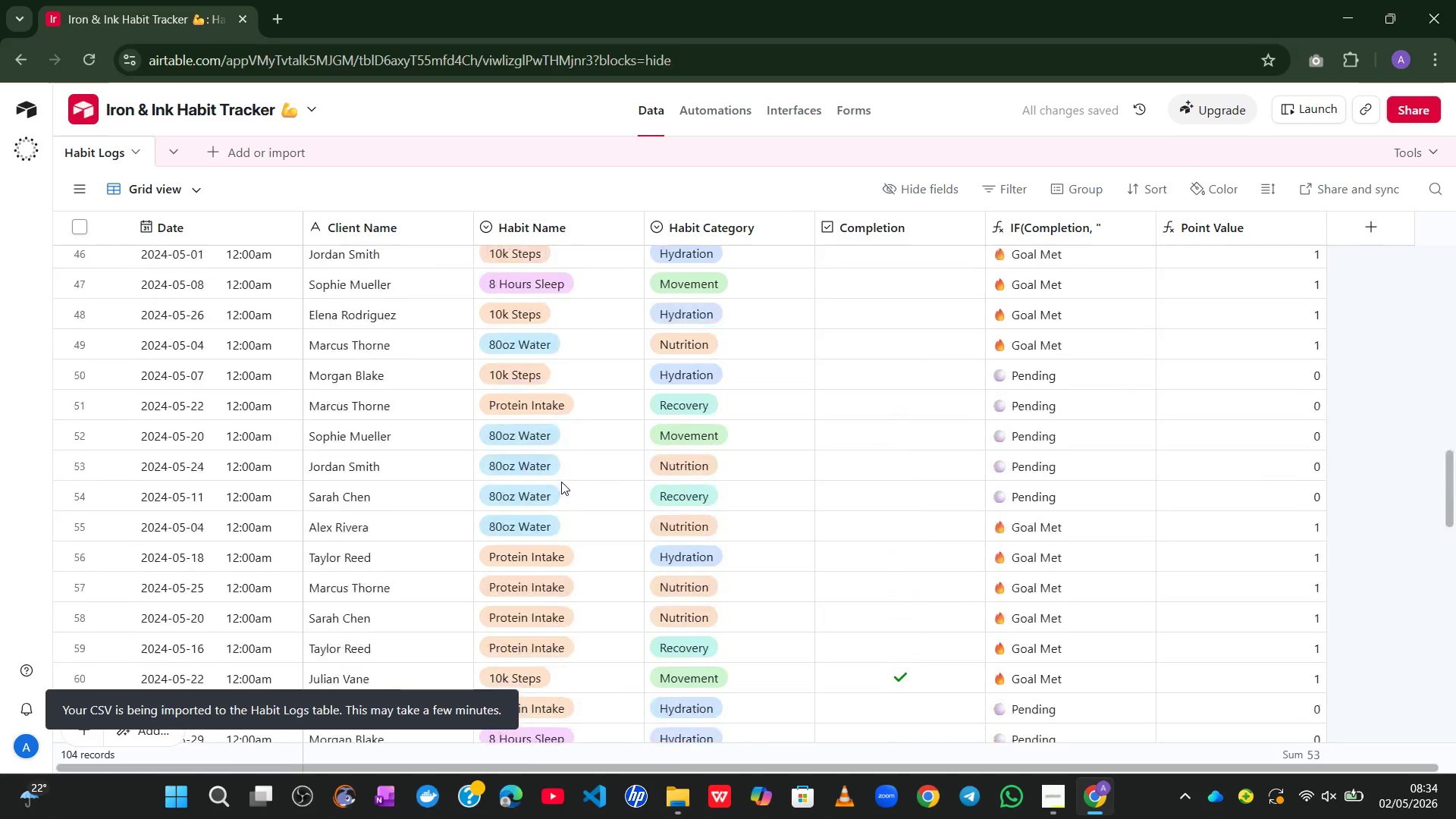 
wait(7.06)
 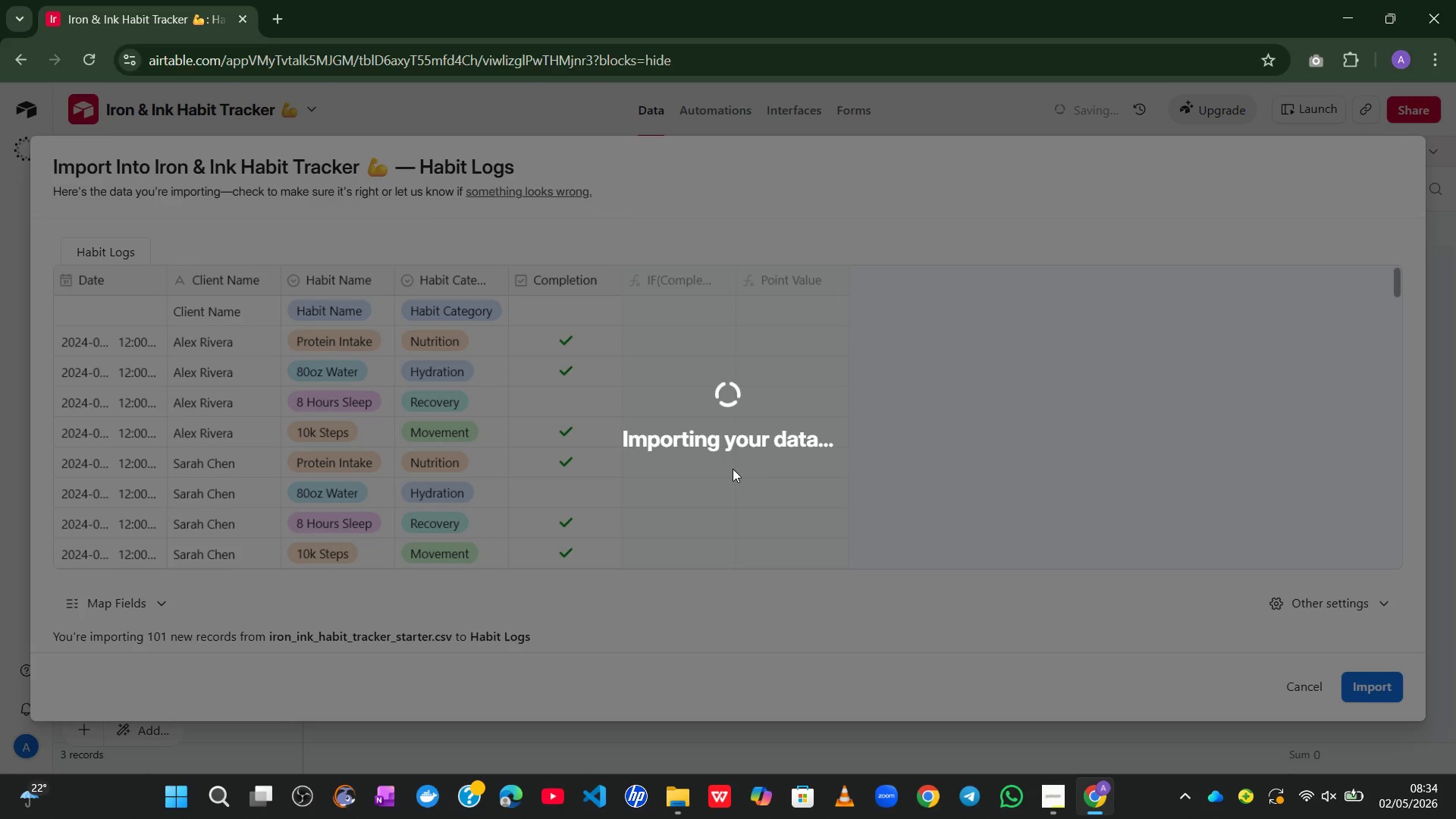 
left_click([80, 262])
 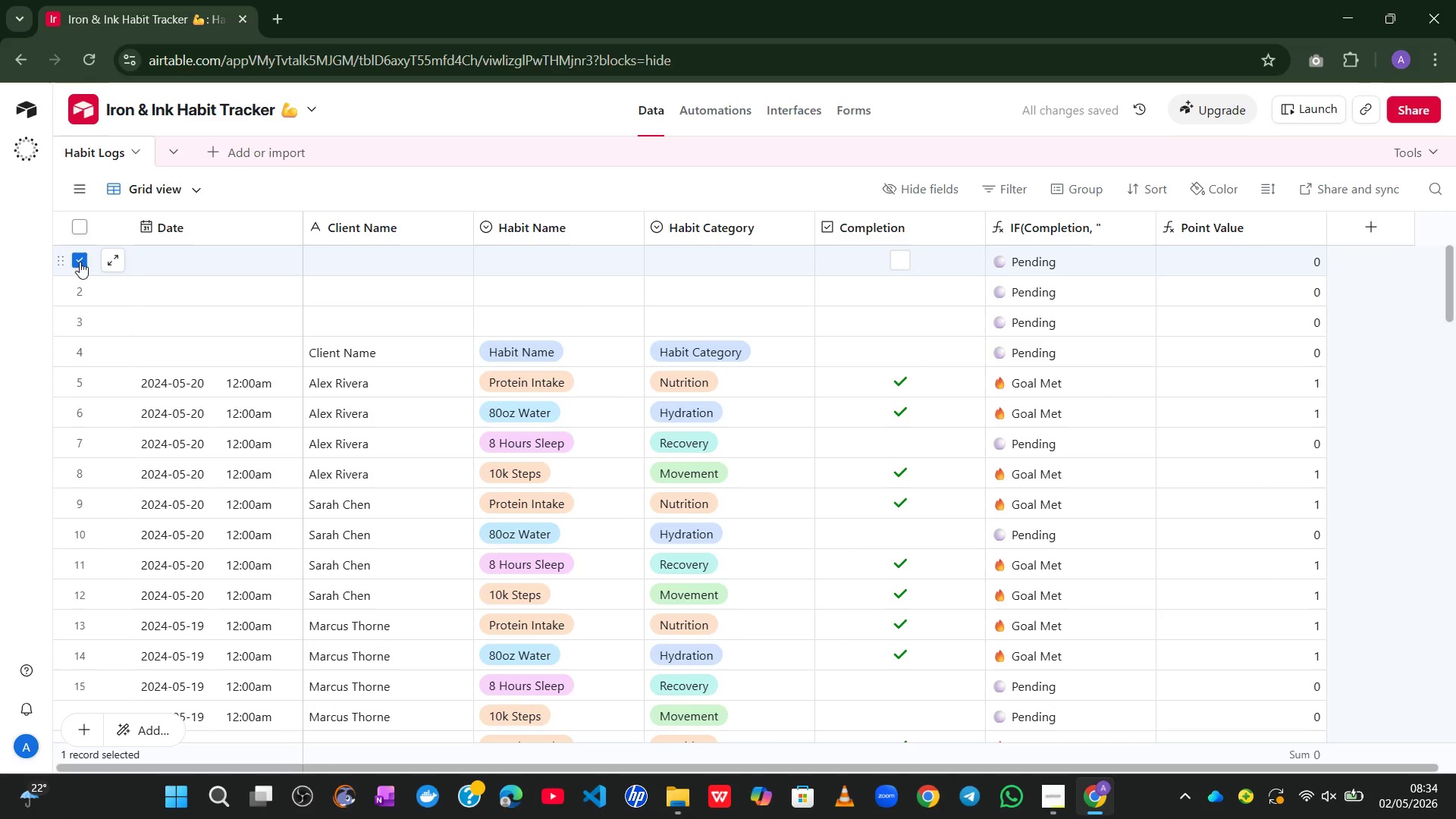 
hold_key(key=ShiftLeft, duration=1.7)
left_click([78, 352])
 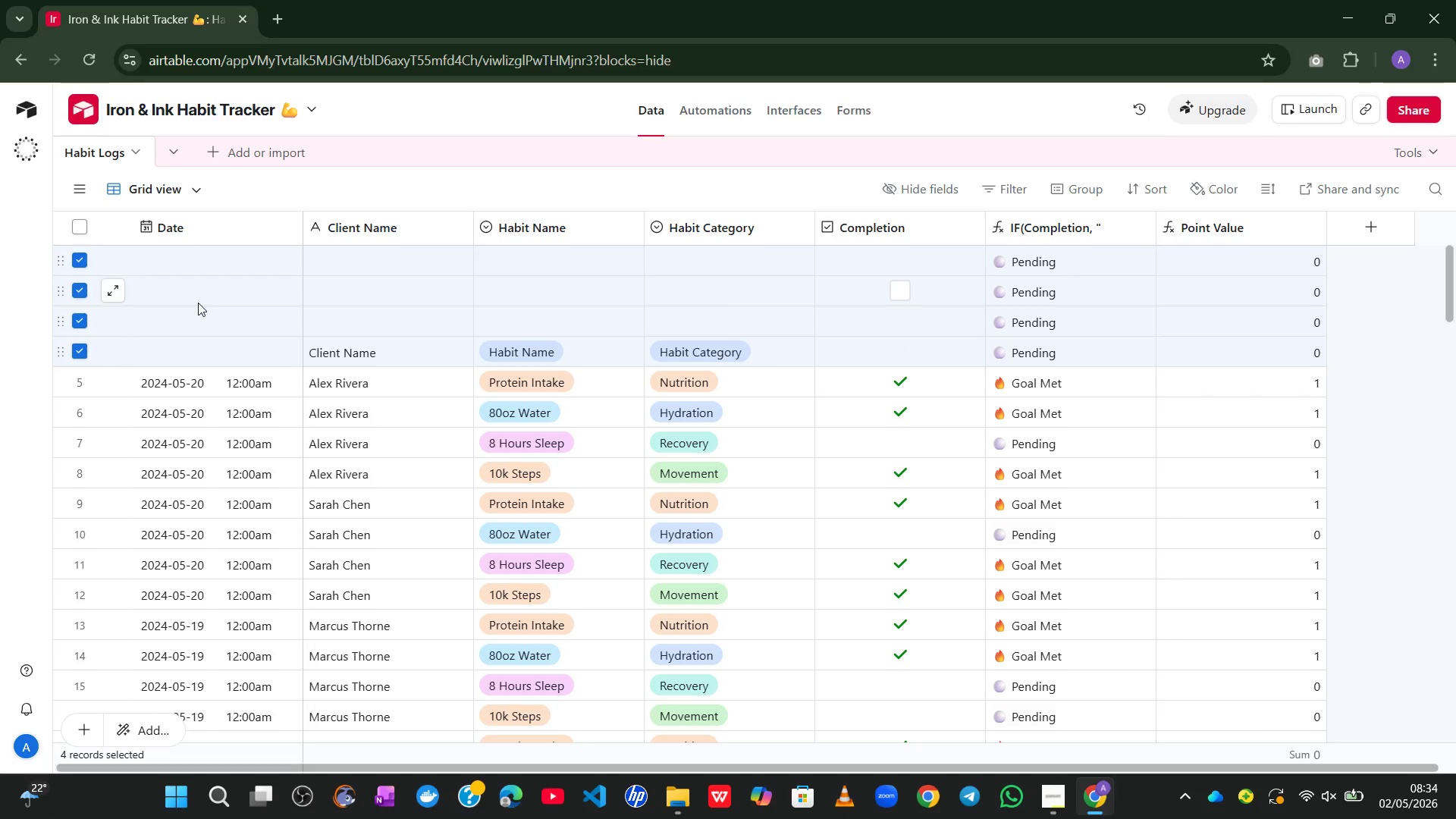 
right_click([201, 303])
 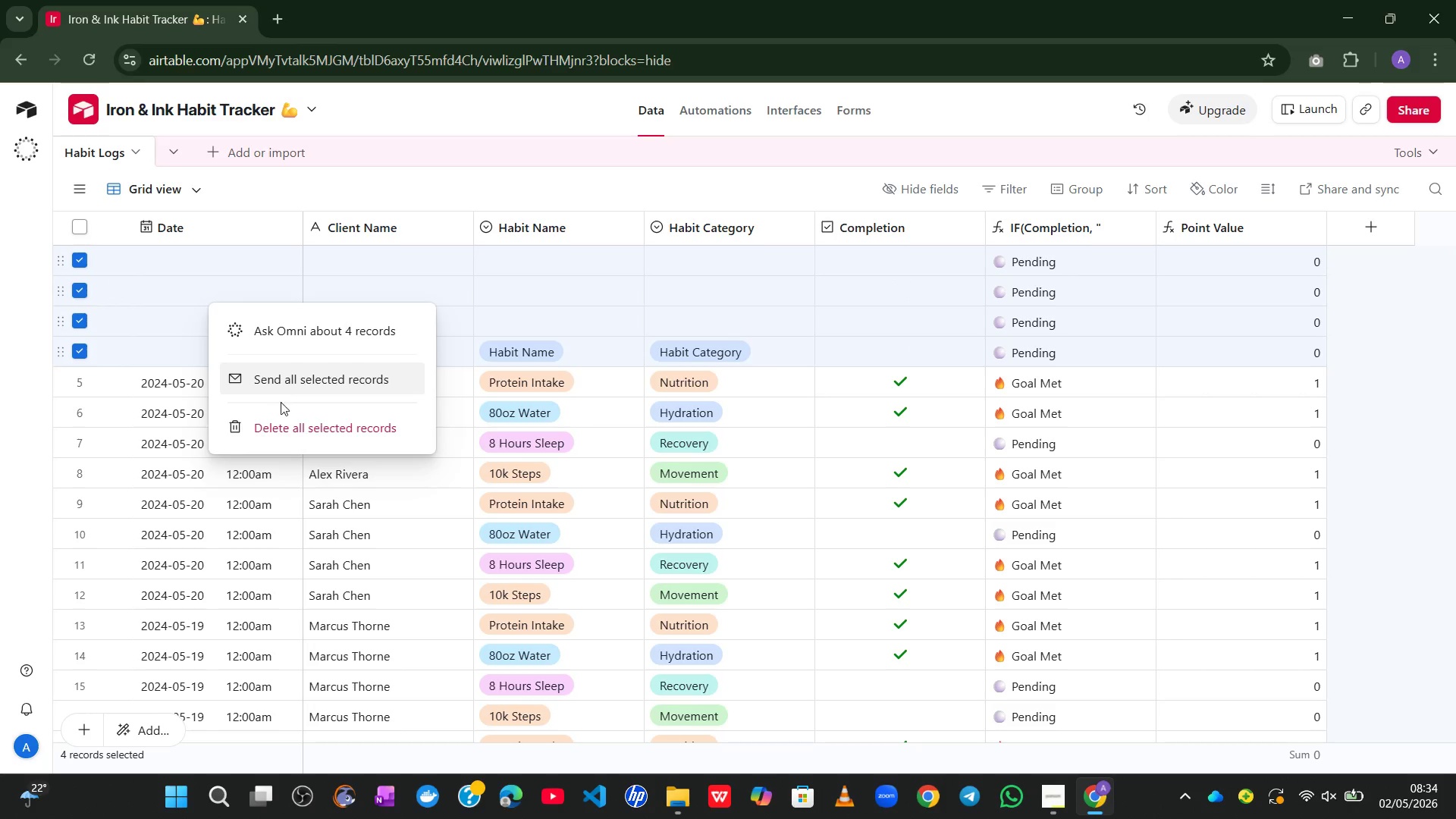 
left_click([283, 414])
 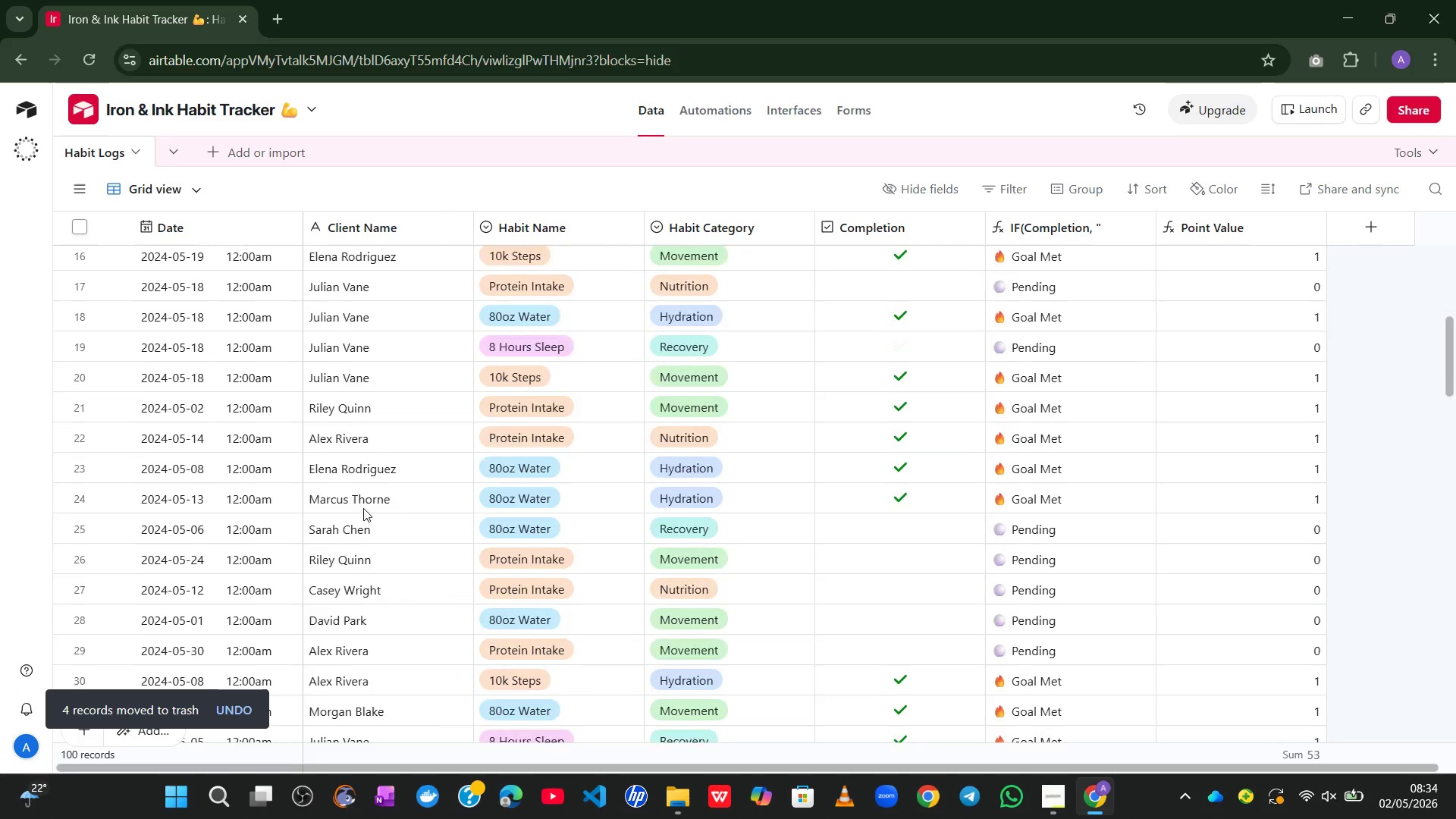 
wait(13.31)
 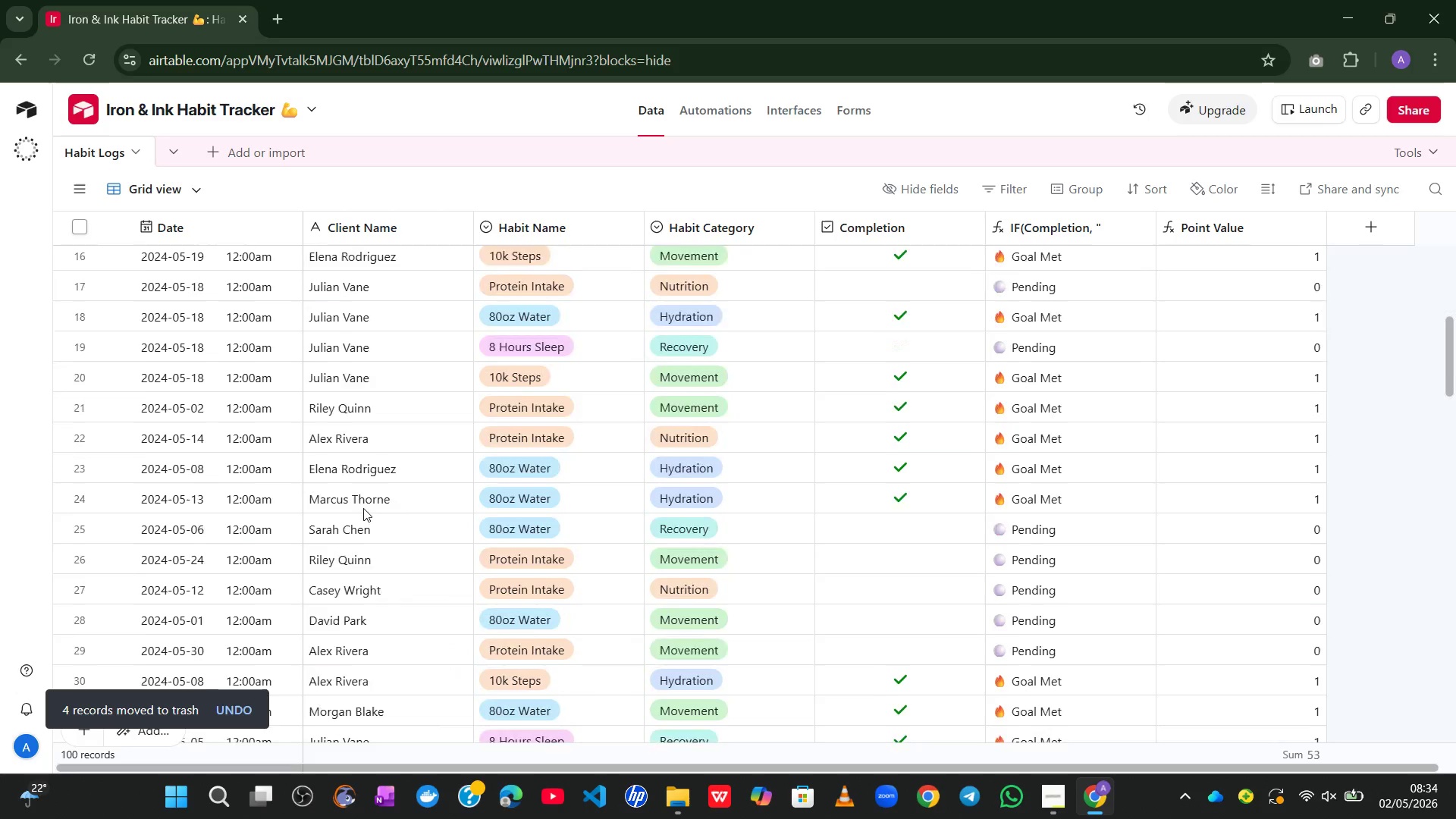 
left_click([95, 336])
 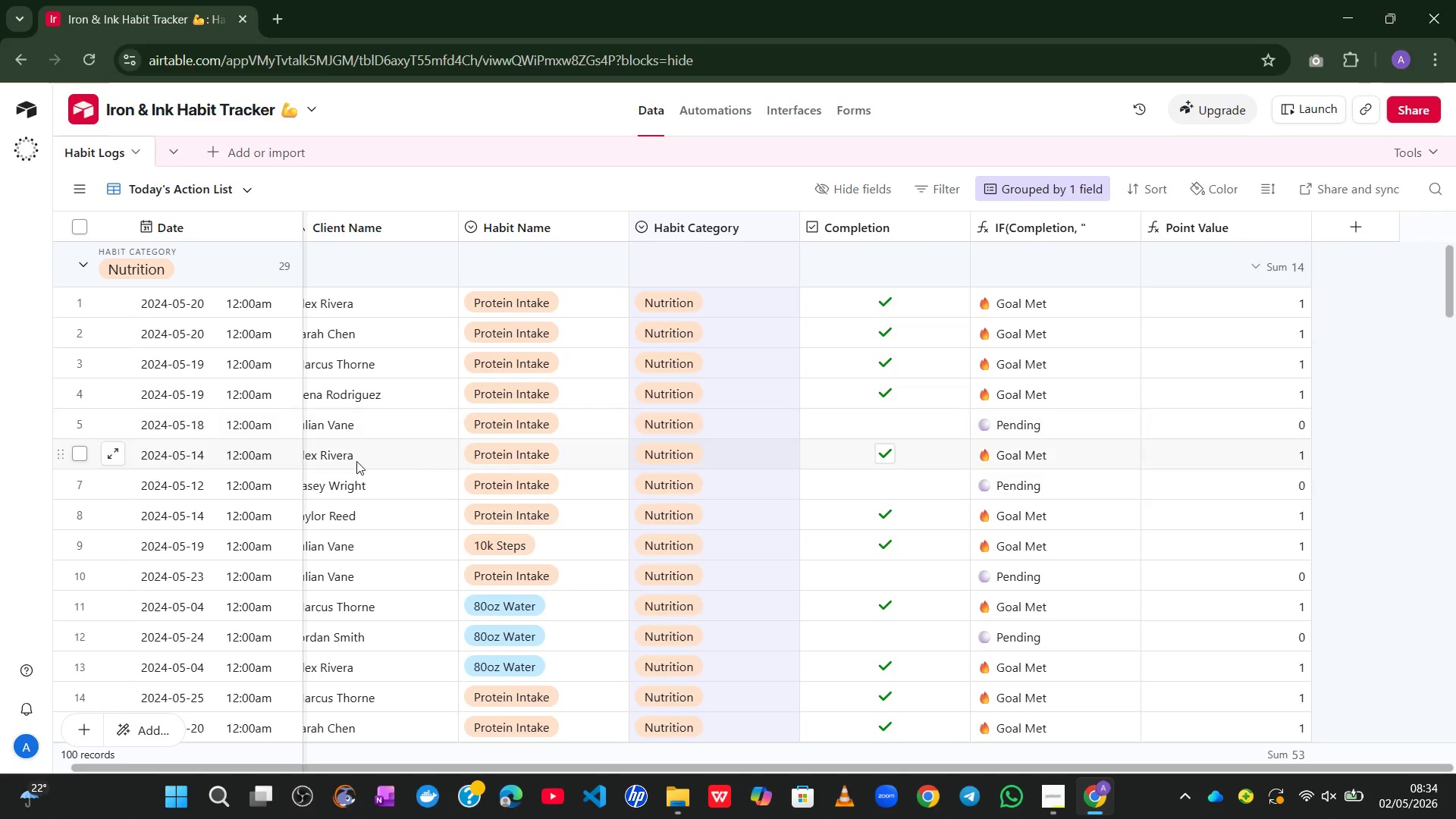 
mouse_move([598, 503])
 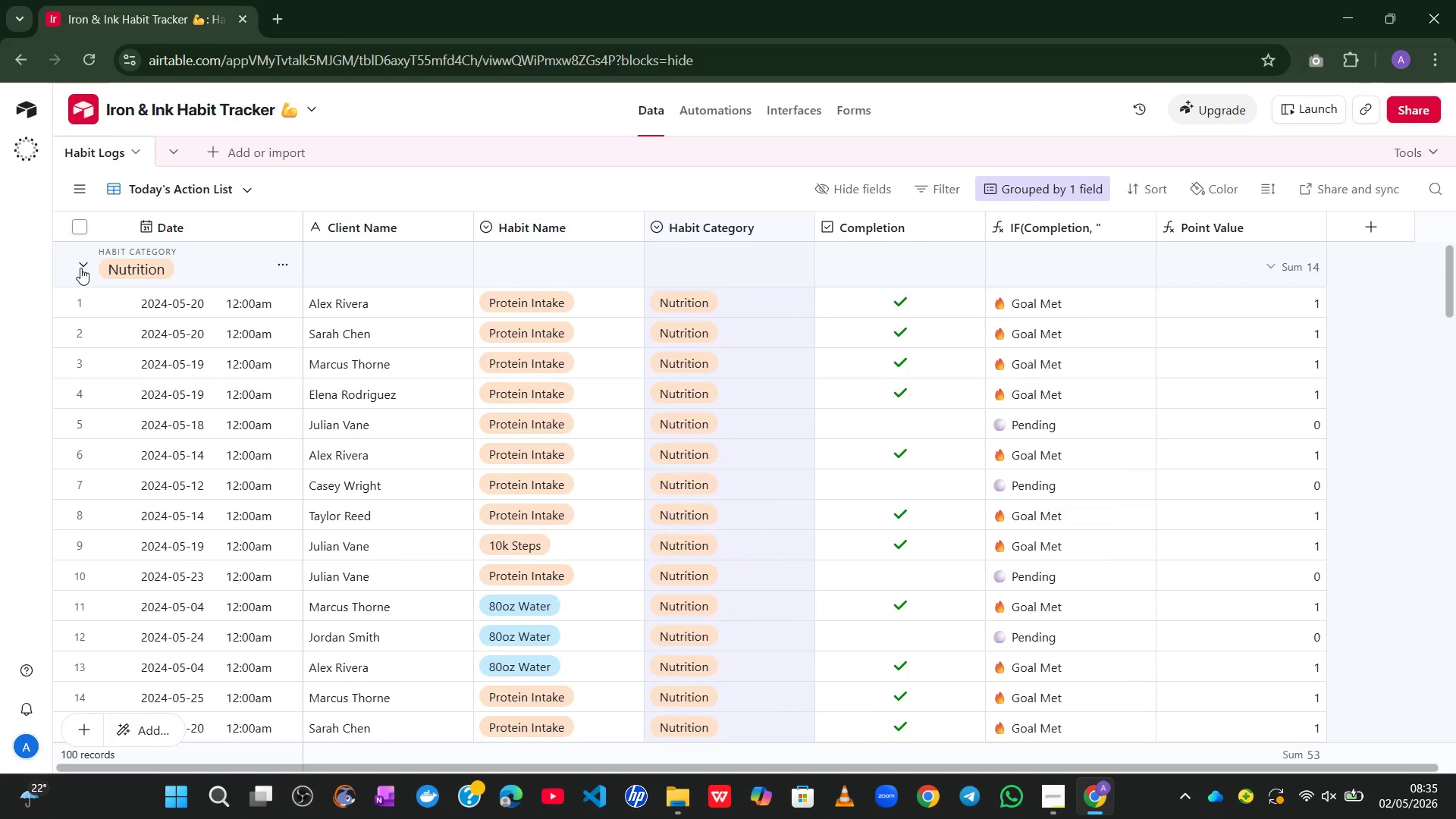 
left_click([80, 268])
 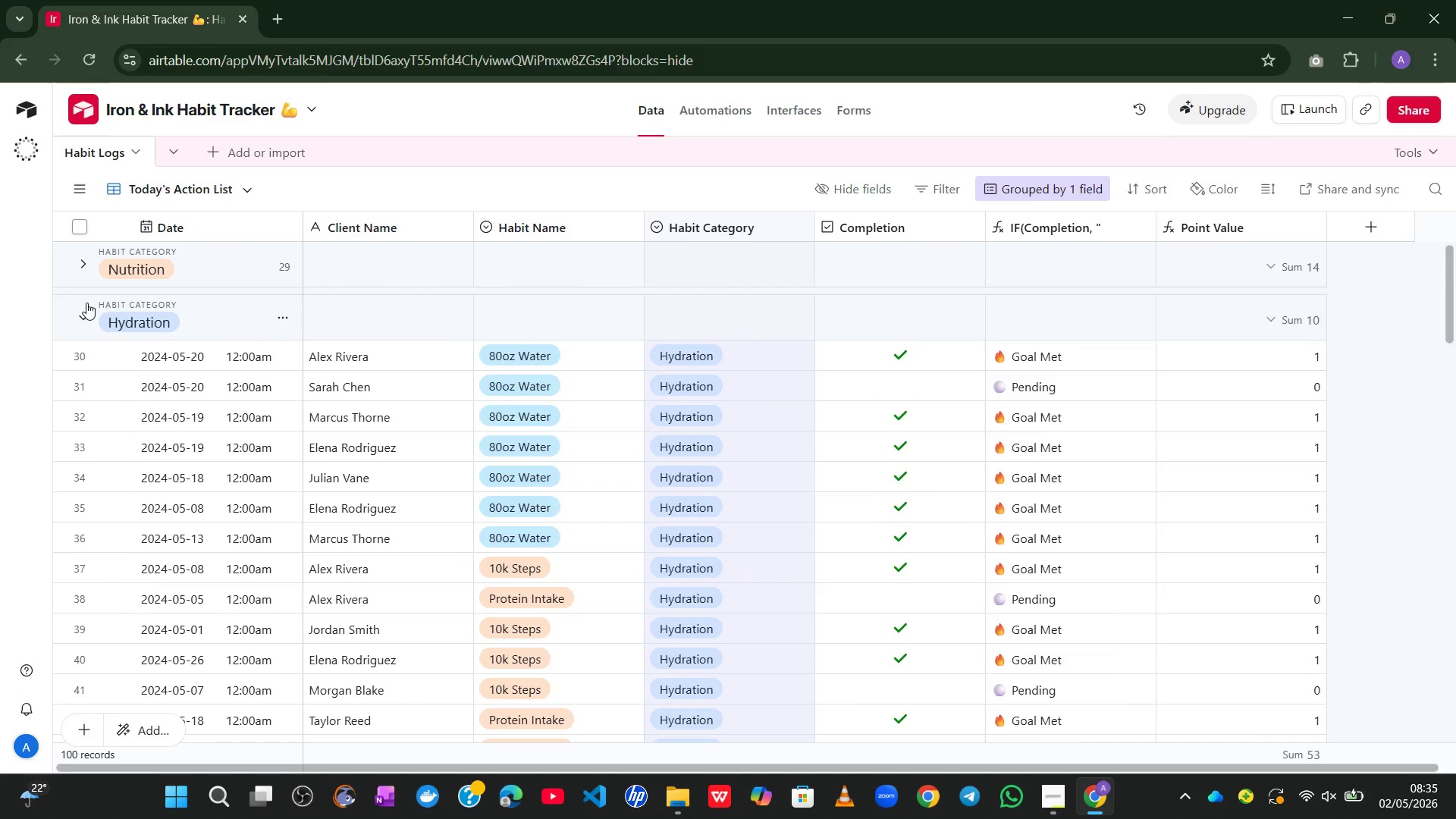 
left_click([84, 309])
 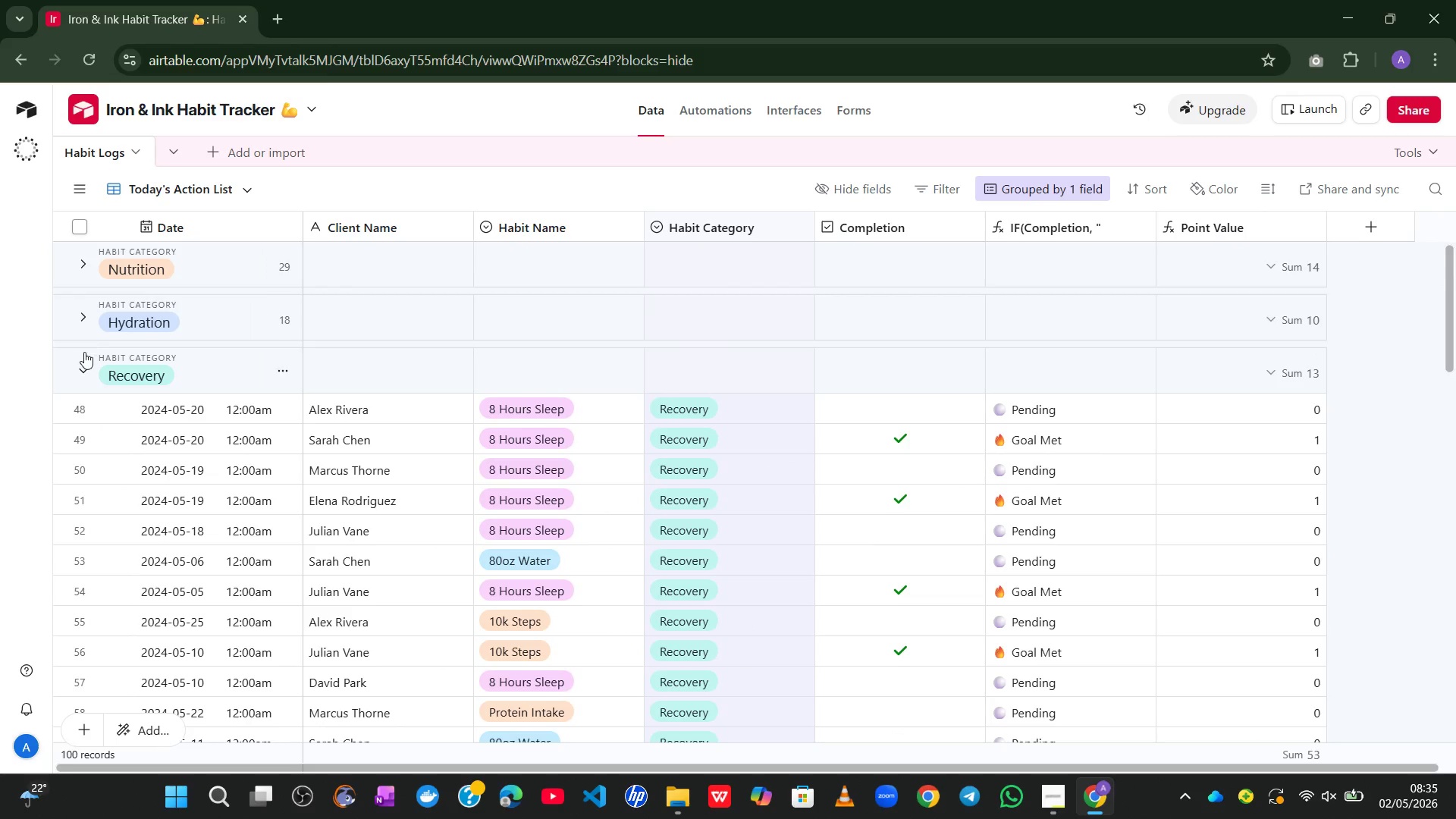 
left_click([84, 352])
 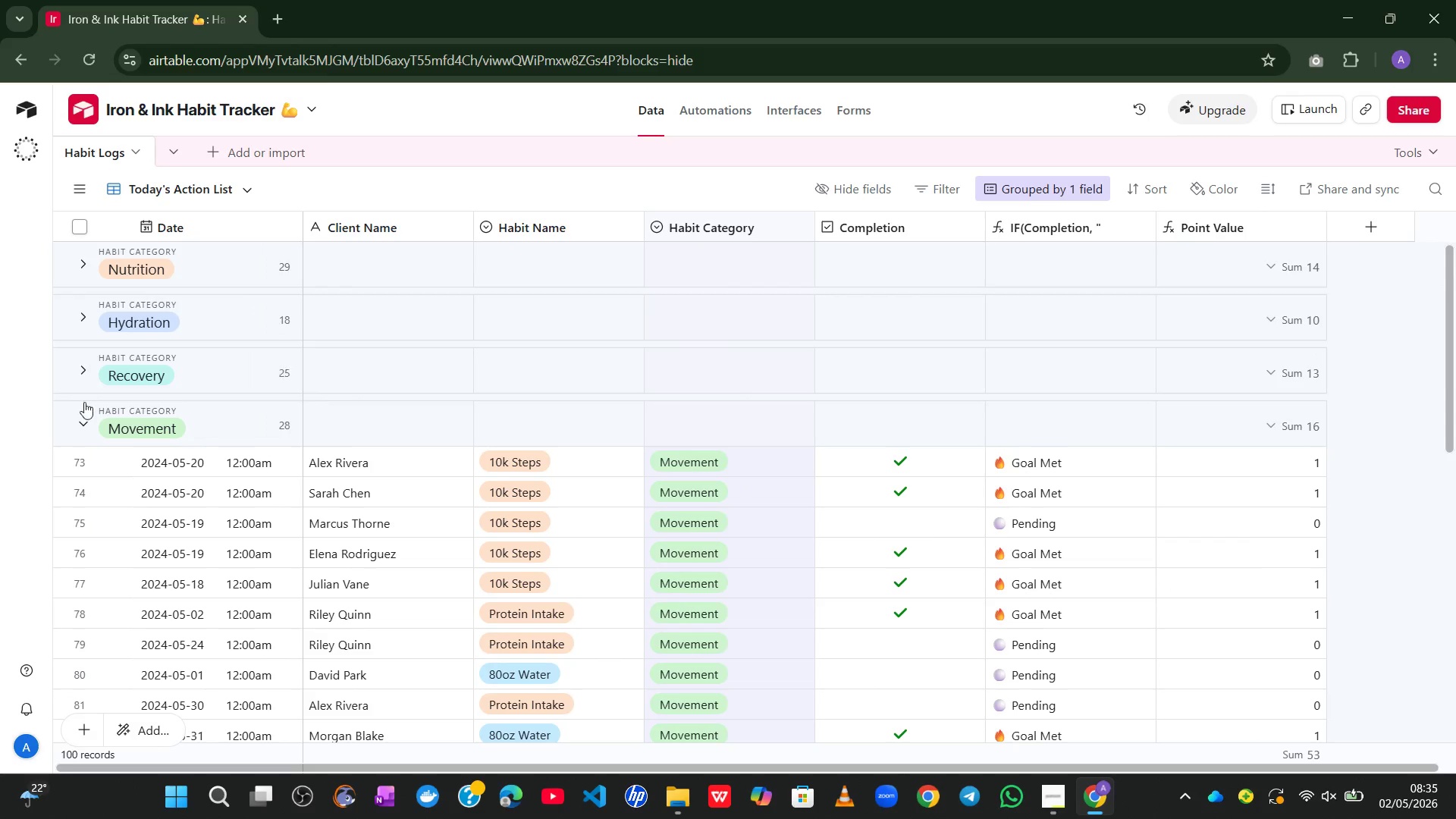 
left_click([81, 420])
 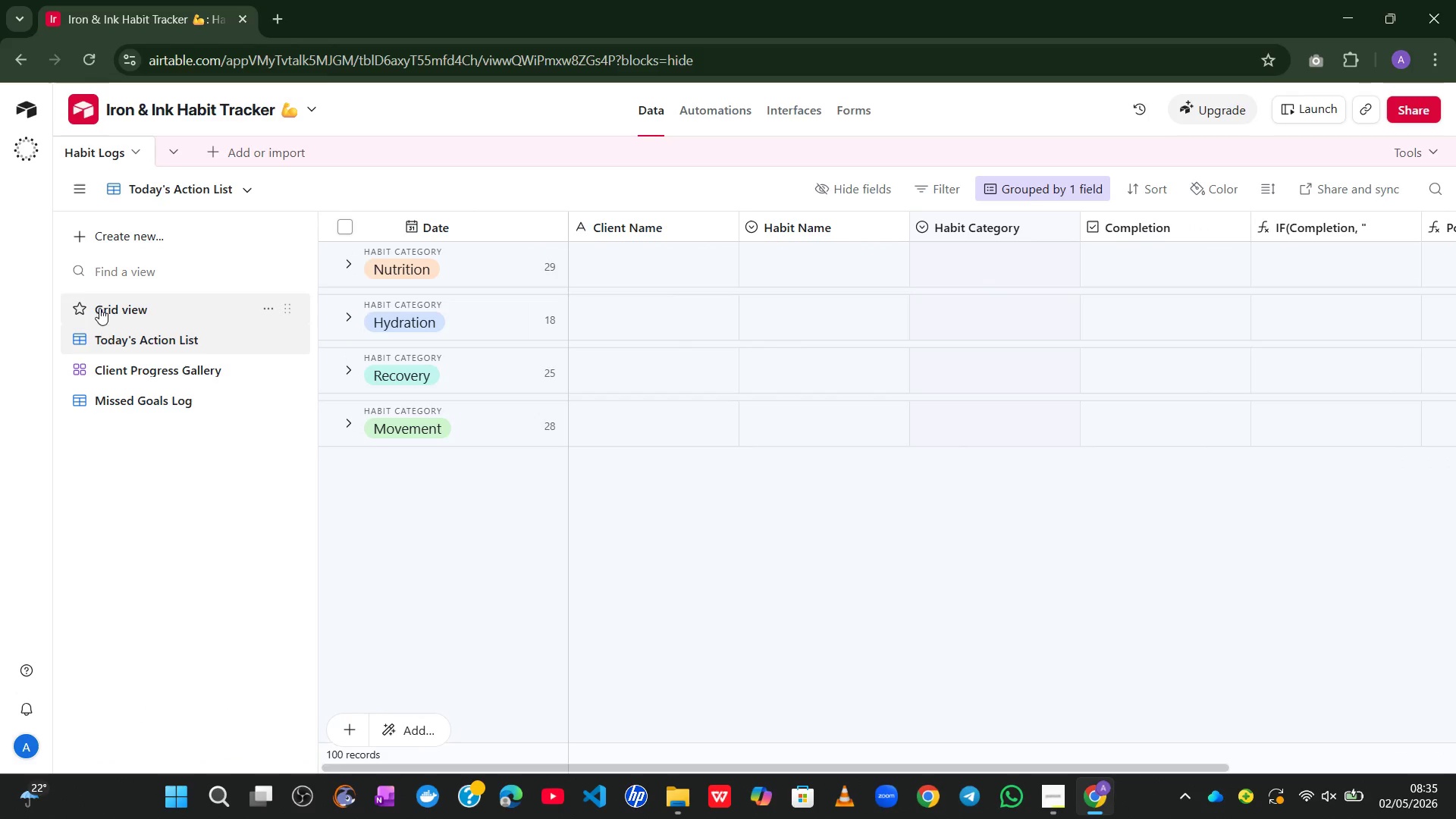 
left_click([103, 358])
 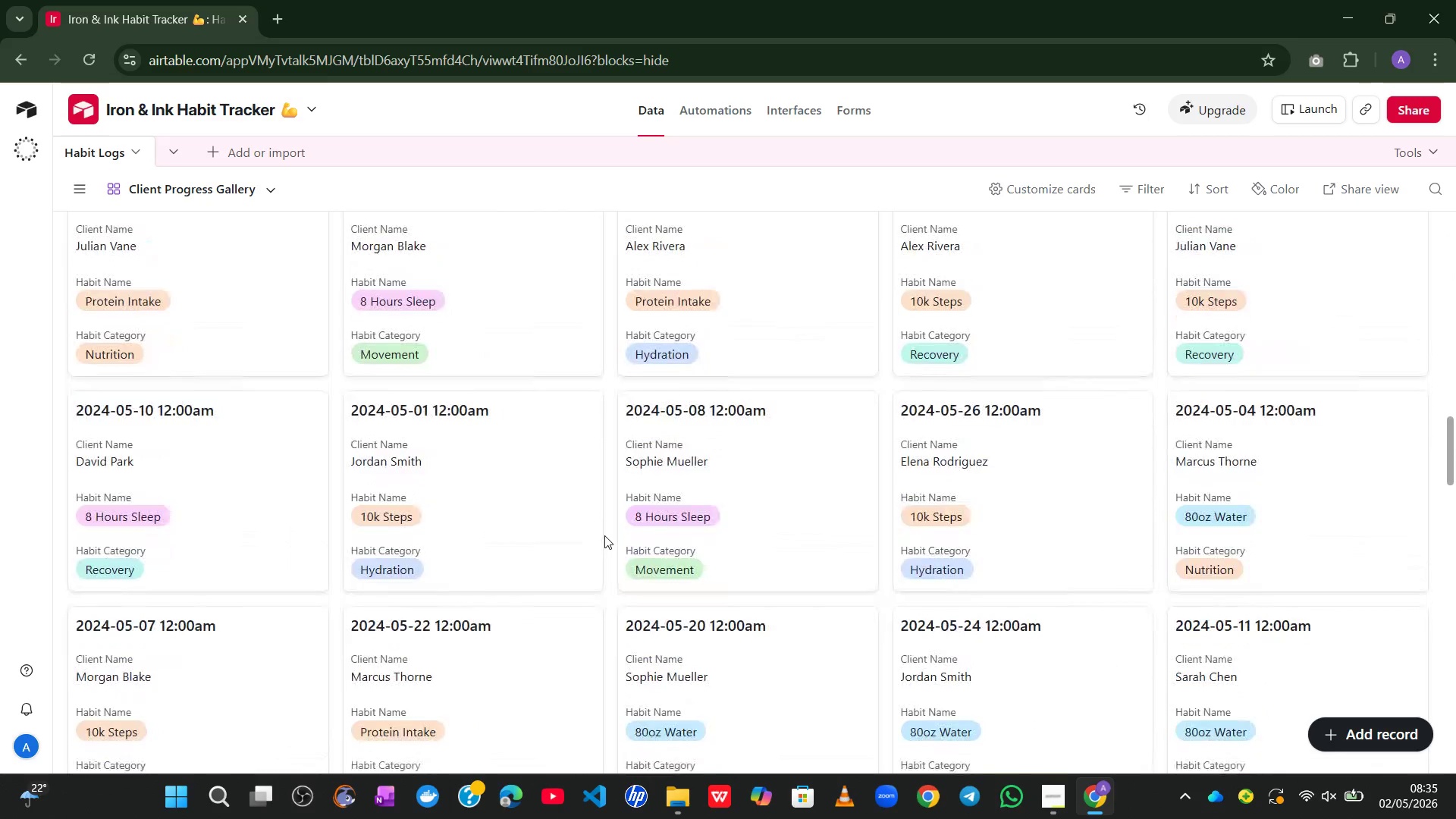 
wait(10.64)
 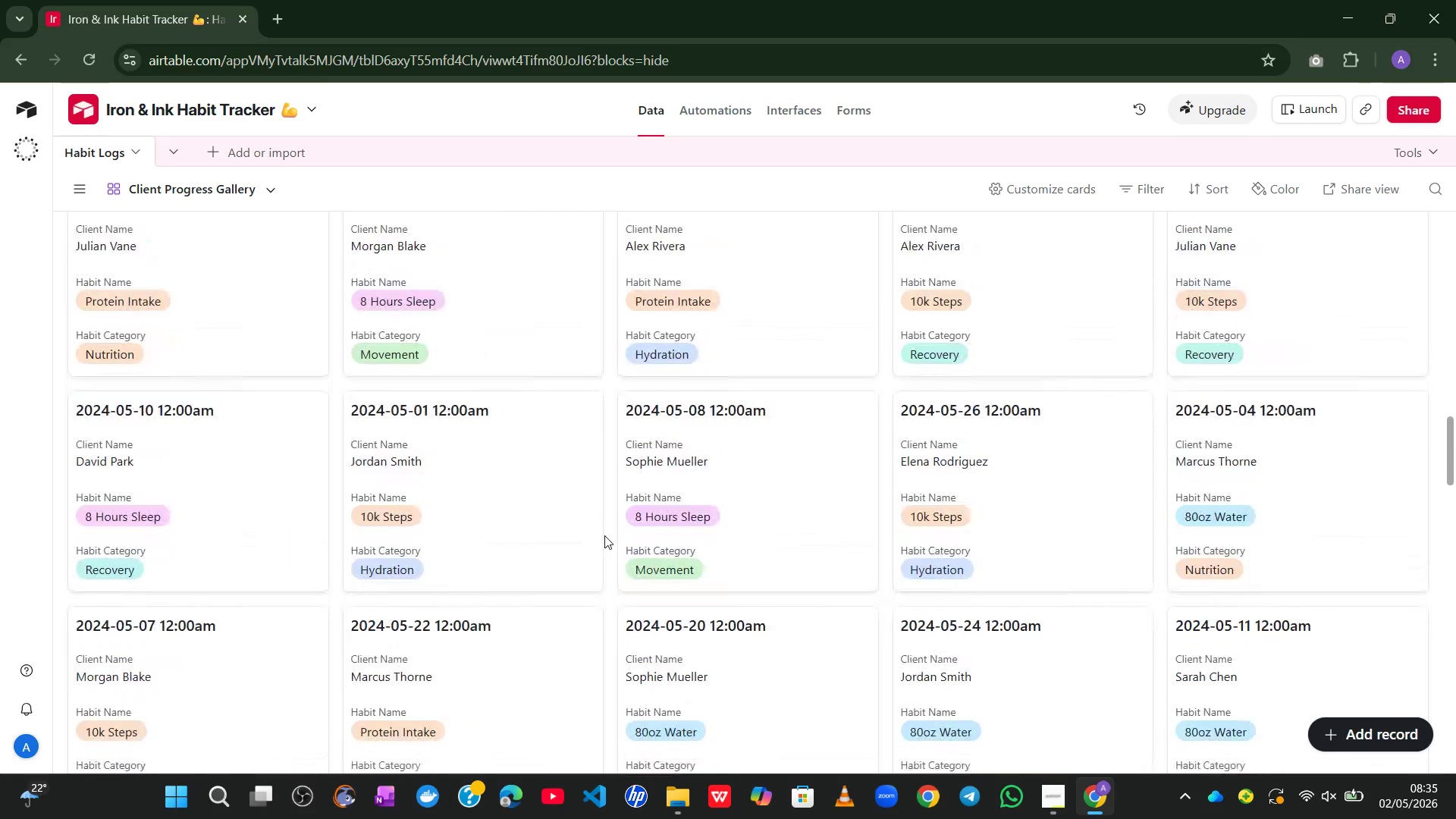 
left_click([124, 400])
 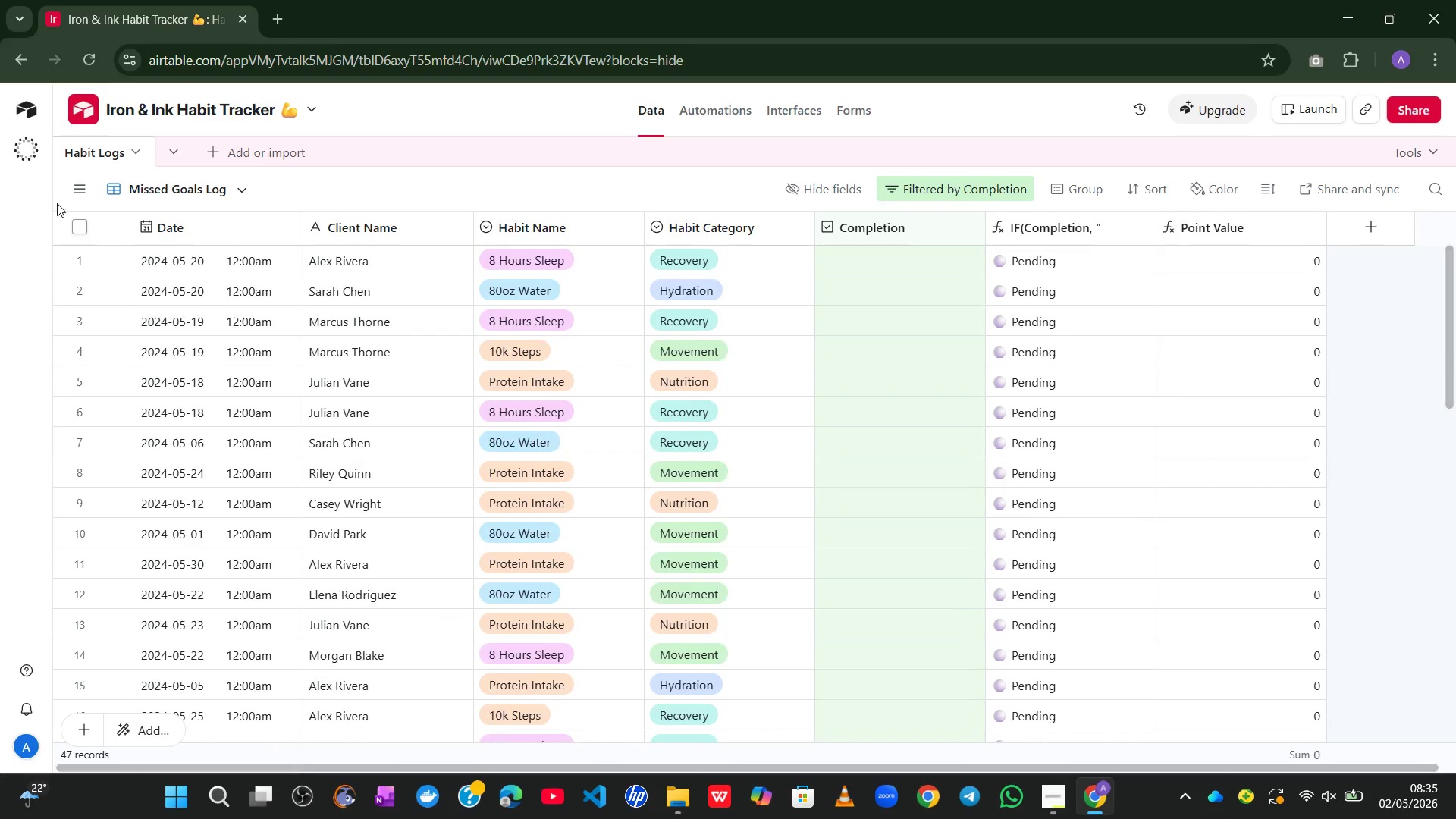 
wait(7.51)
 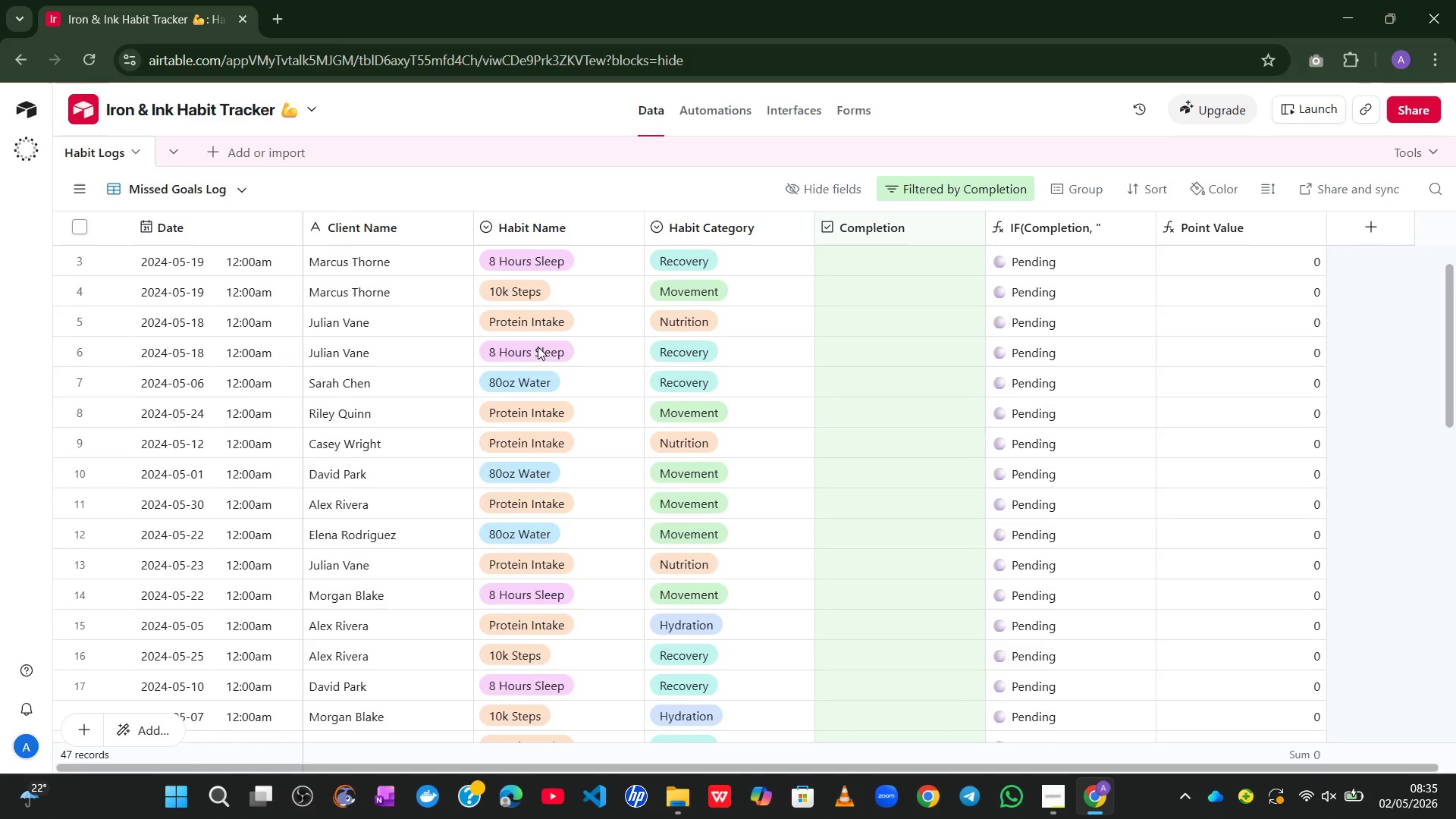 
mouse_move([554, 467])
 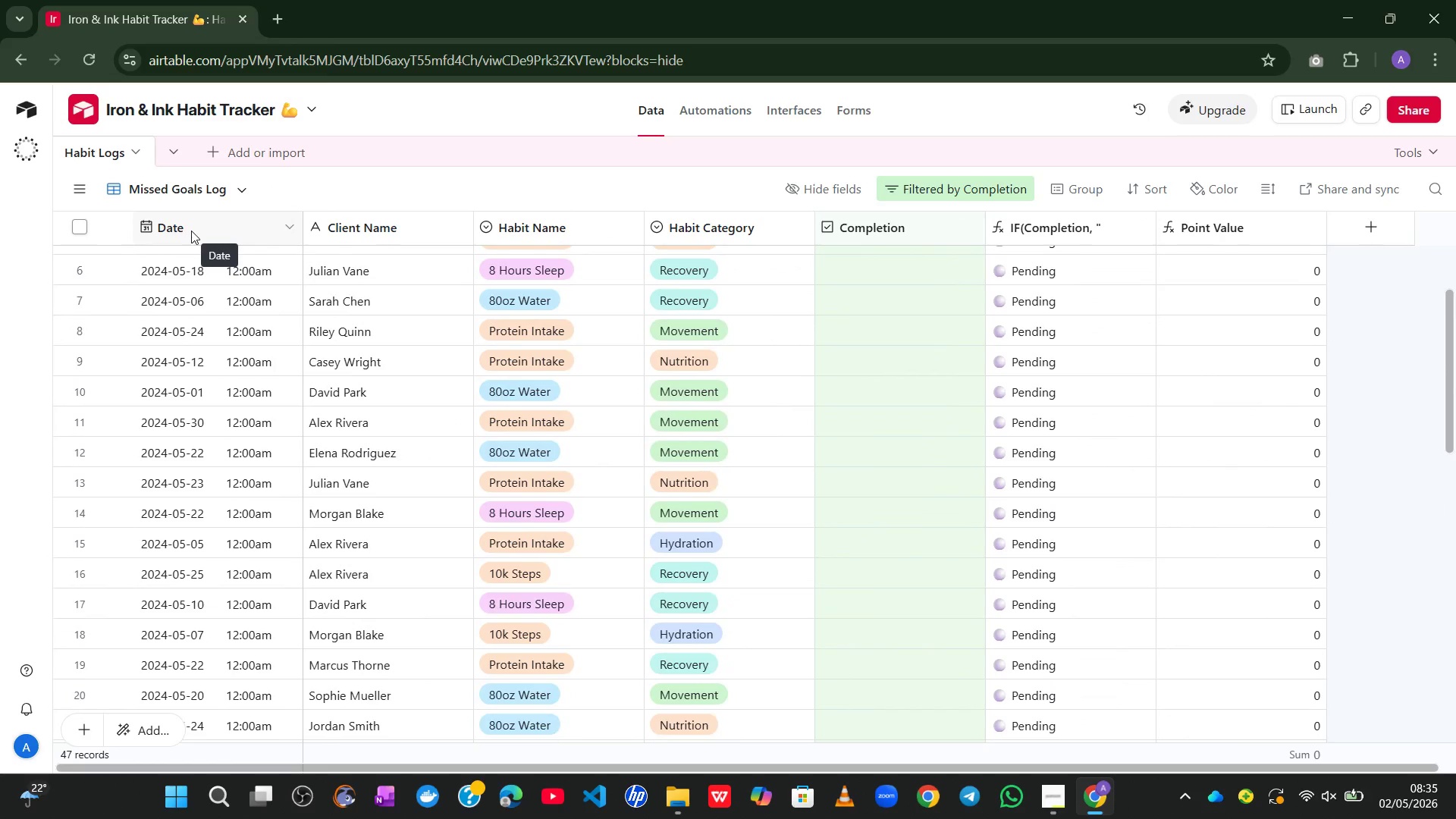 
wait(10.05)
 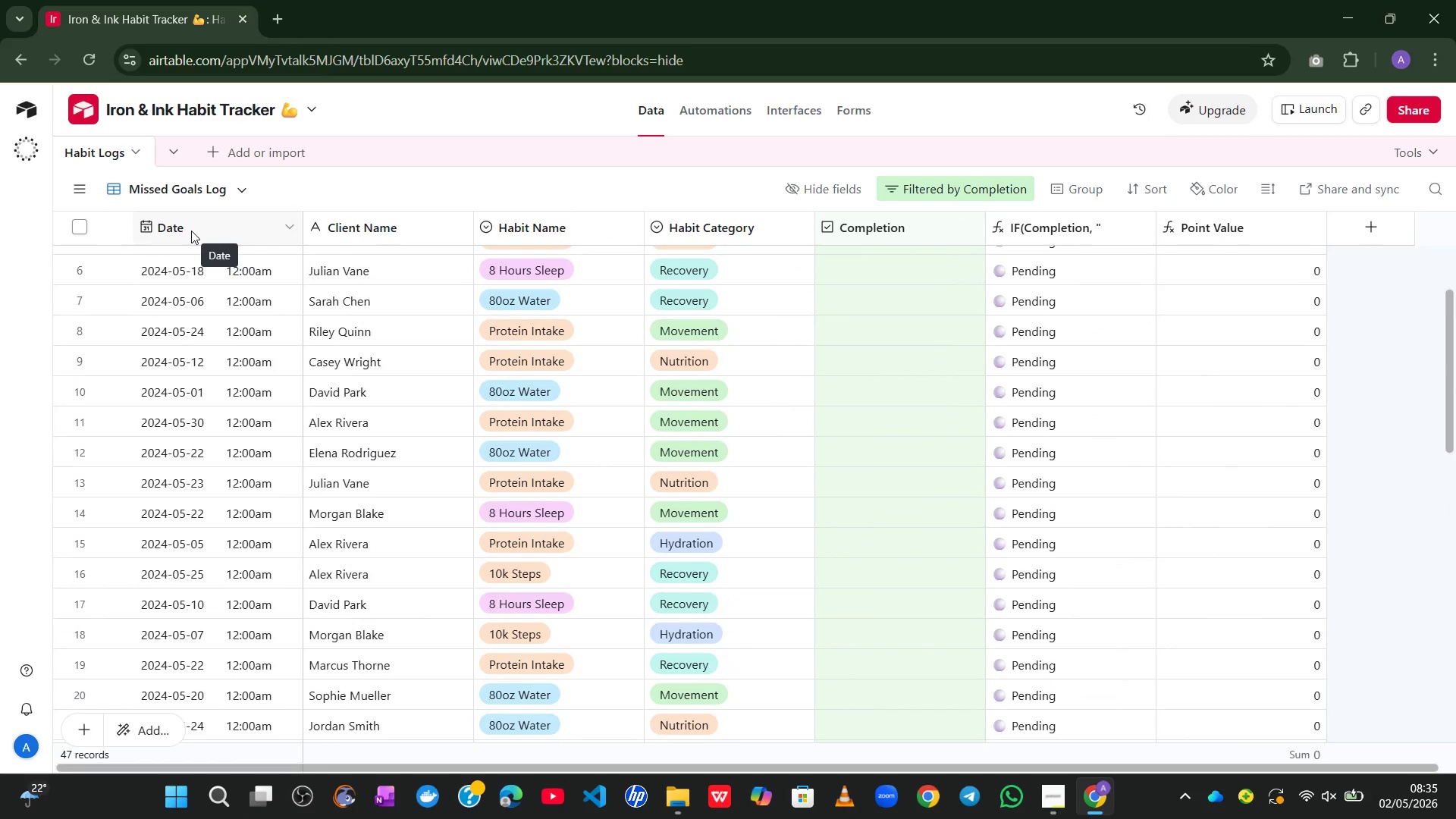 
mouse_move([296, 309])
 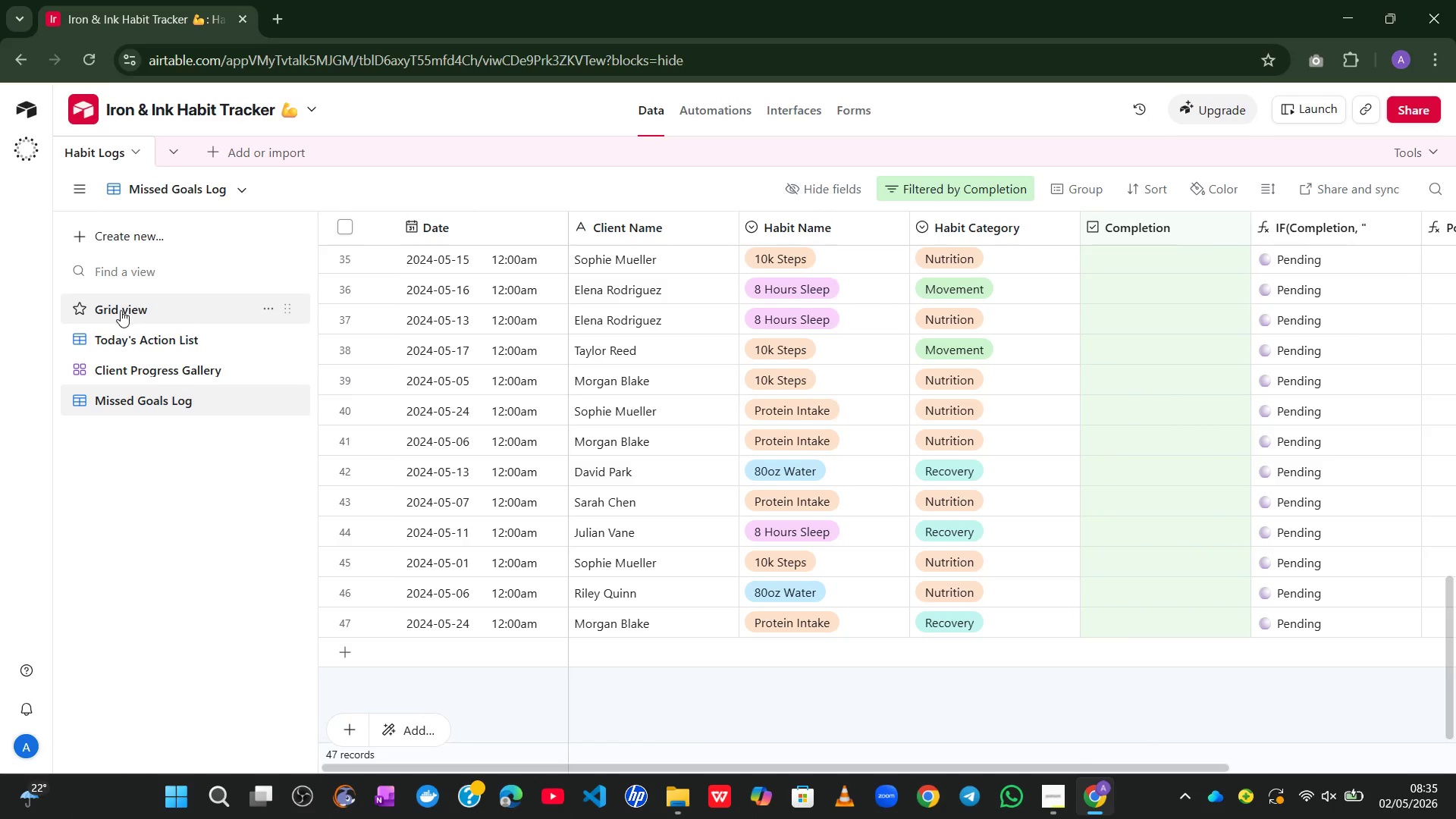 
left_click([121, 310])
 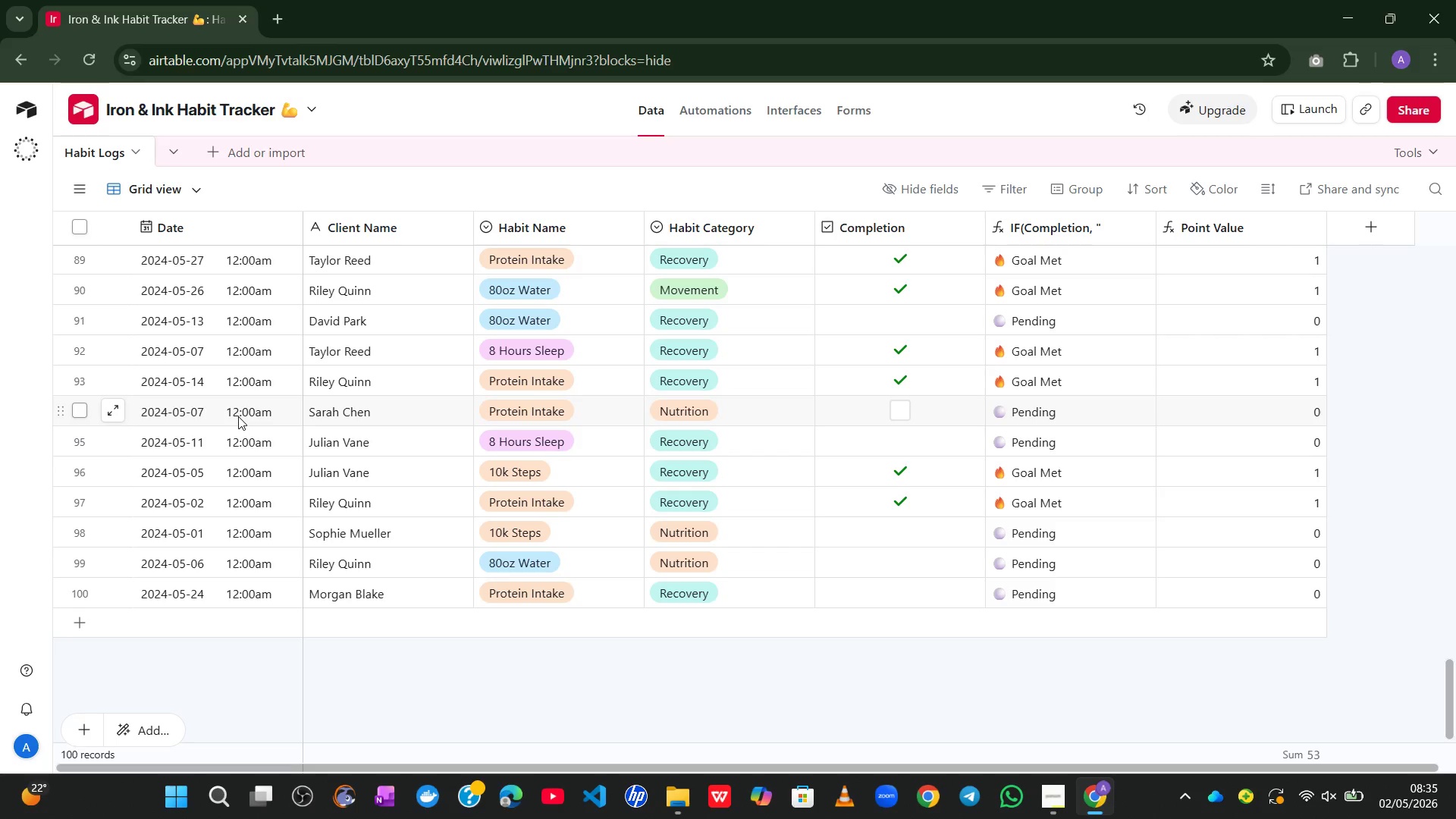 
wait(15.88)
 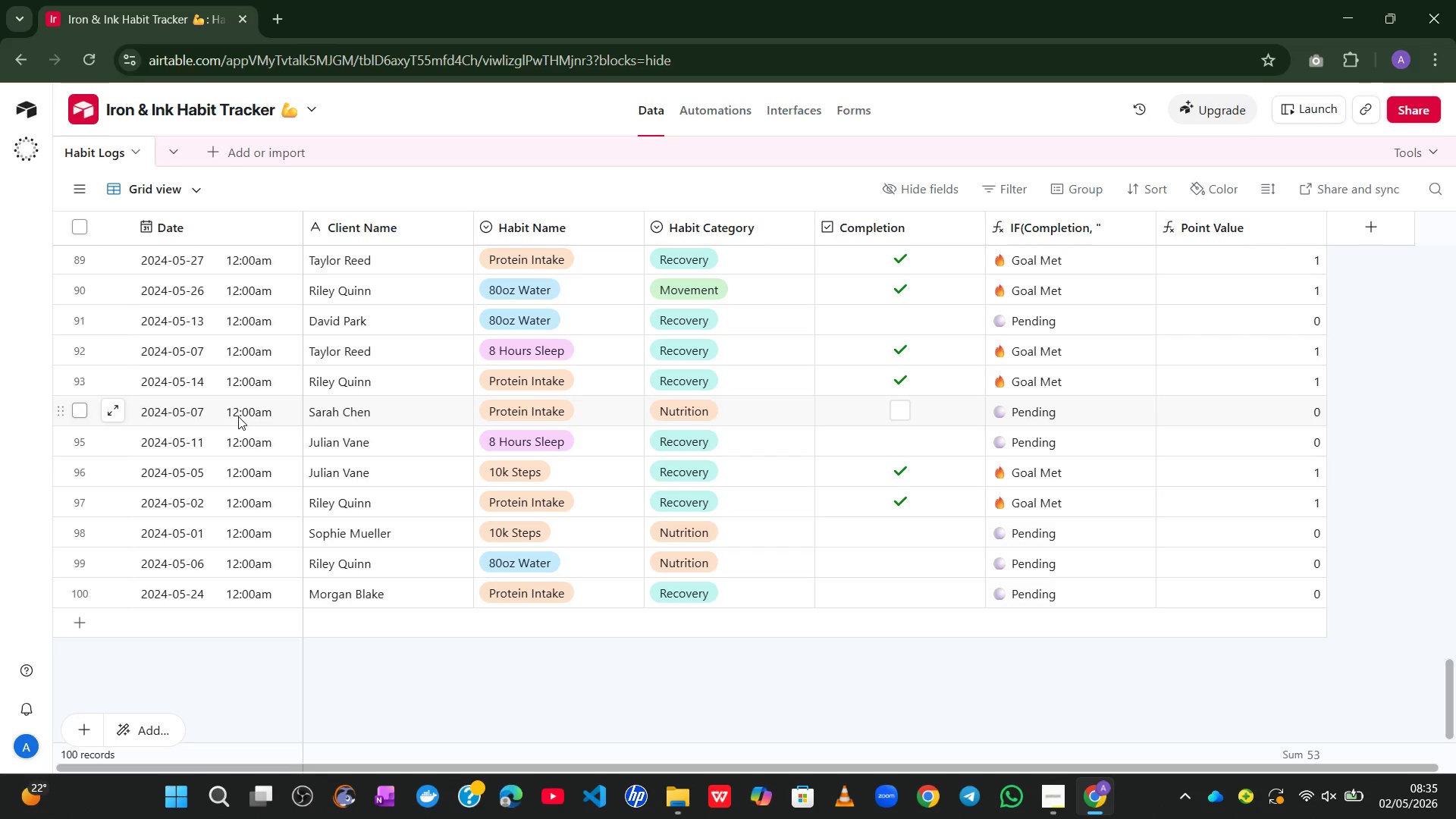 
left_click([901, 406])
 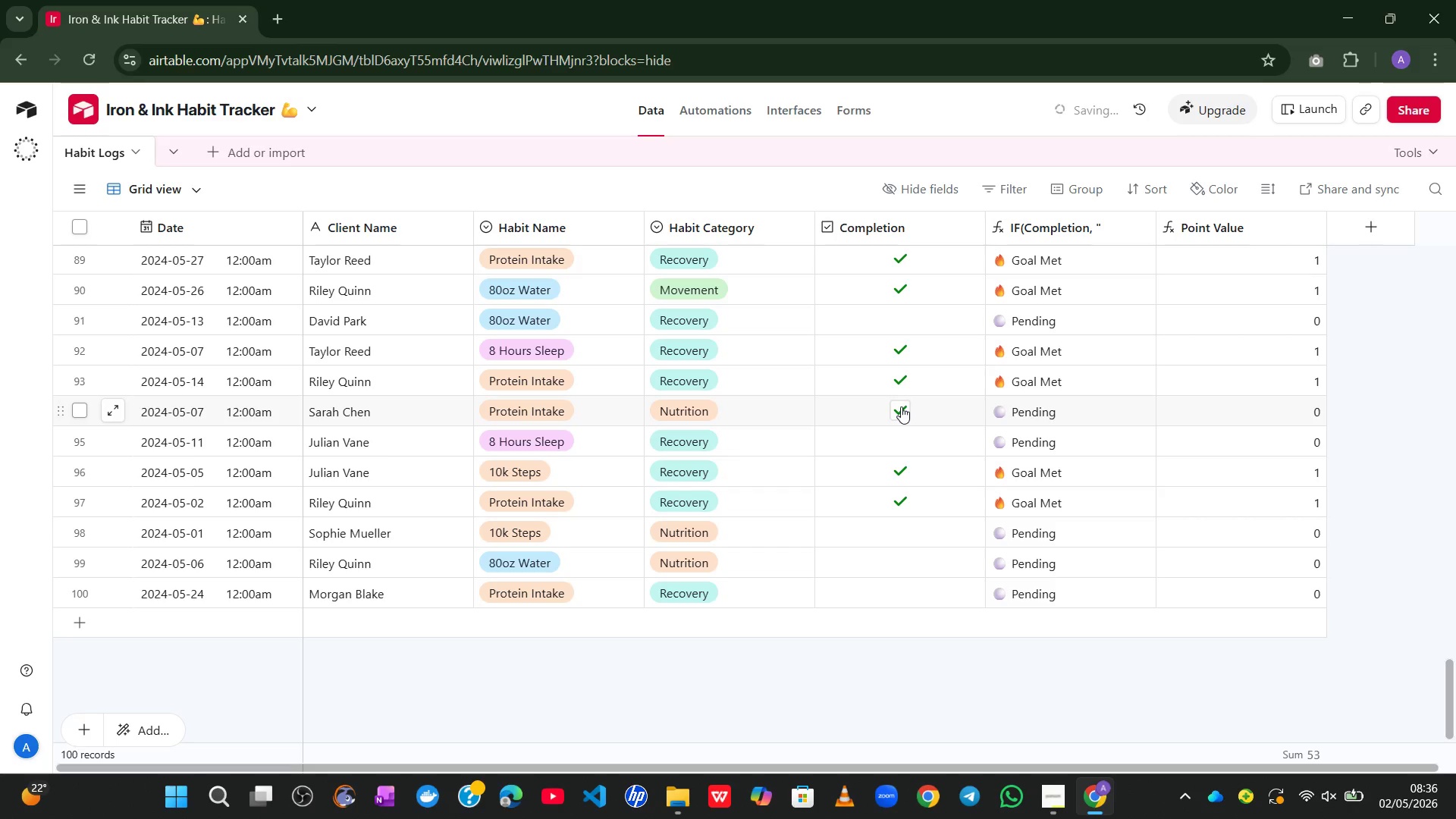 
left_click([901, 406])
 